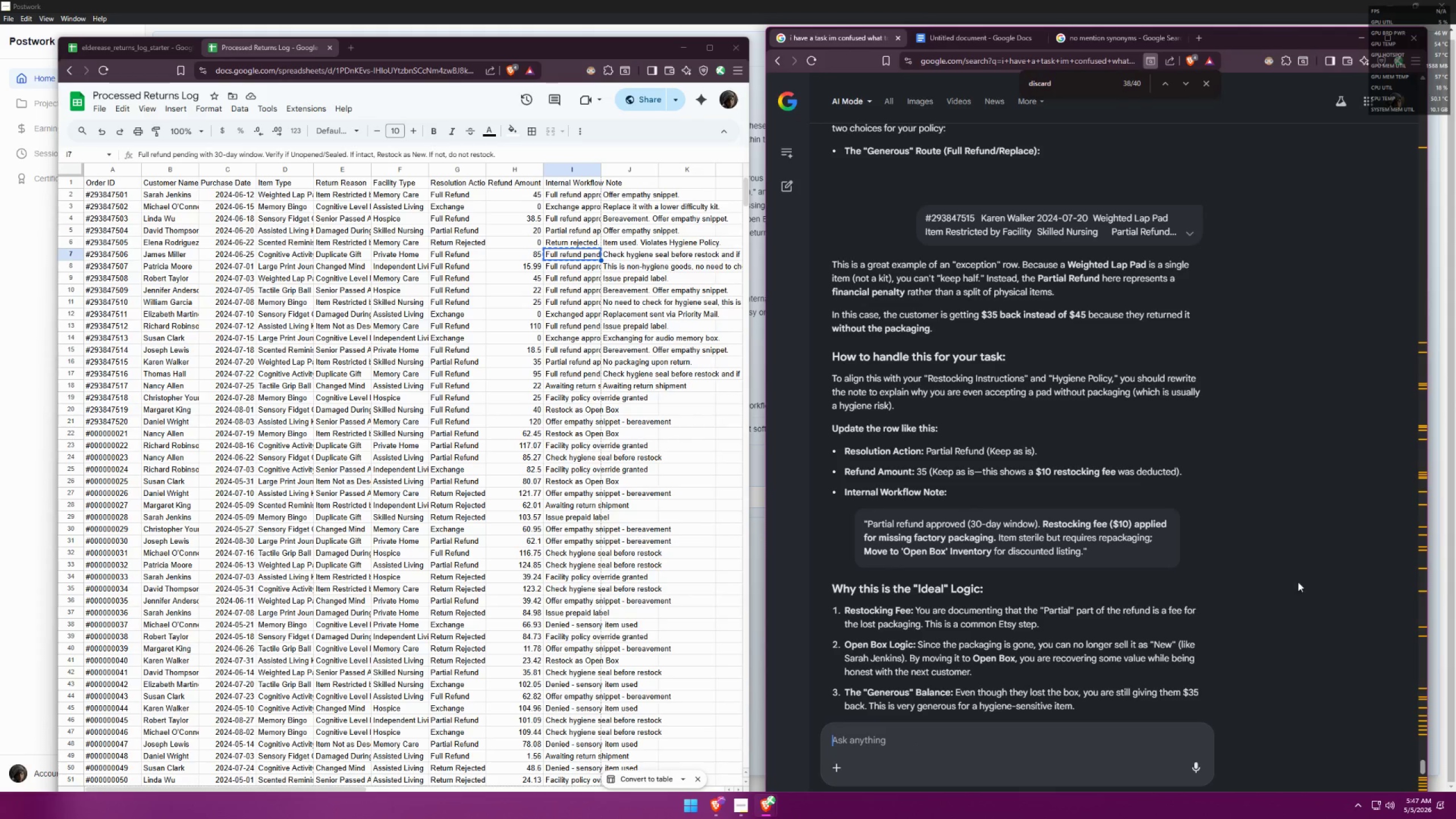 
left_click([1301, 526])
 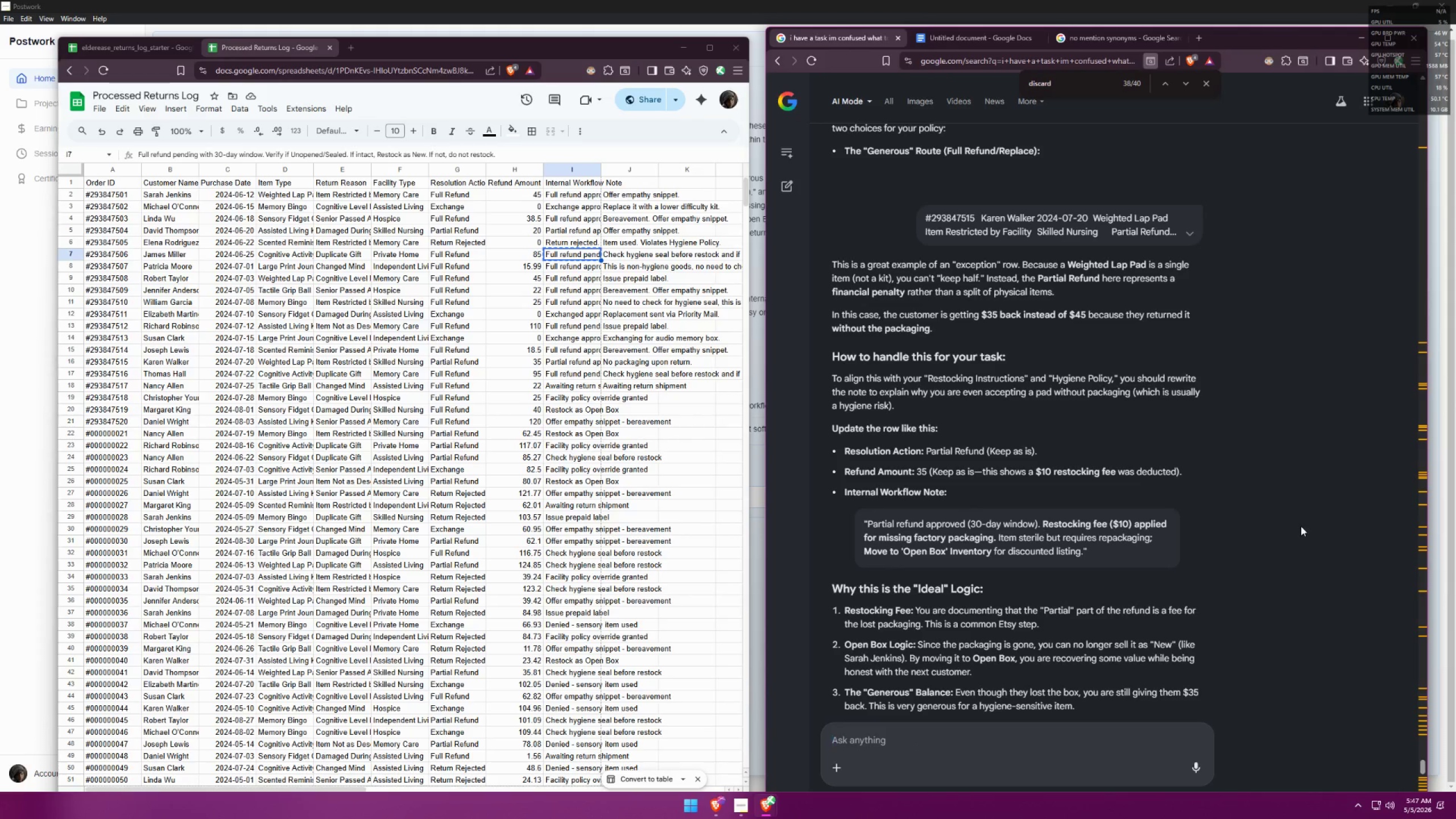 
type([F3]tactile)
 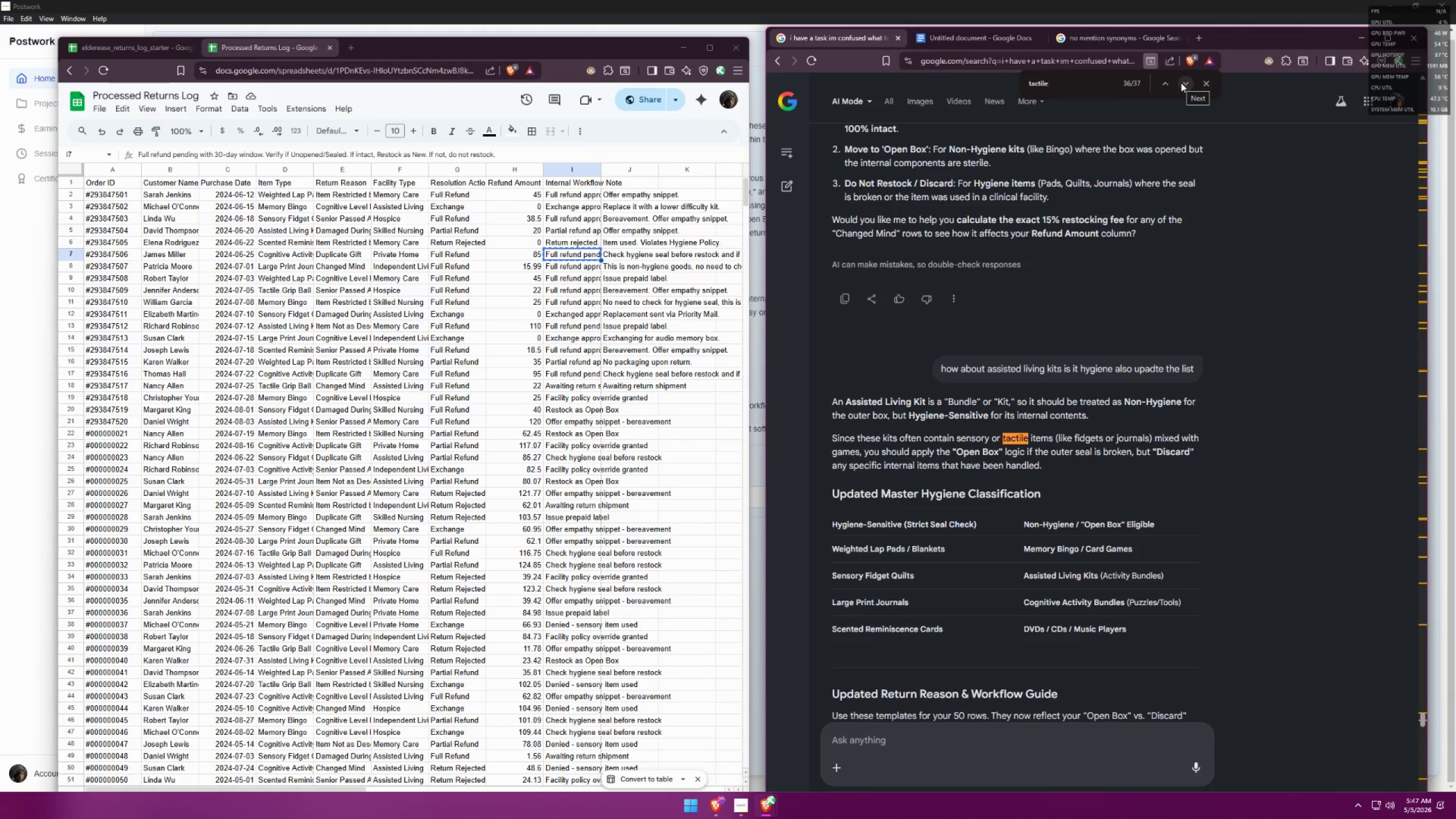 
wait(12.95)
 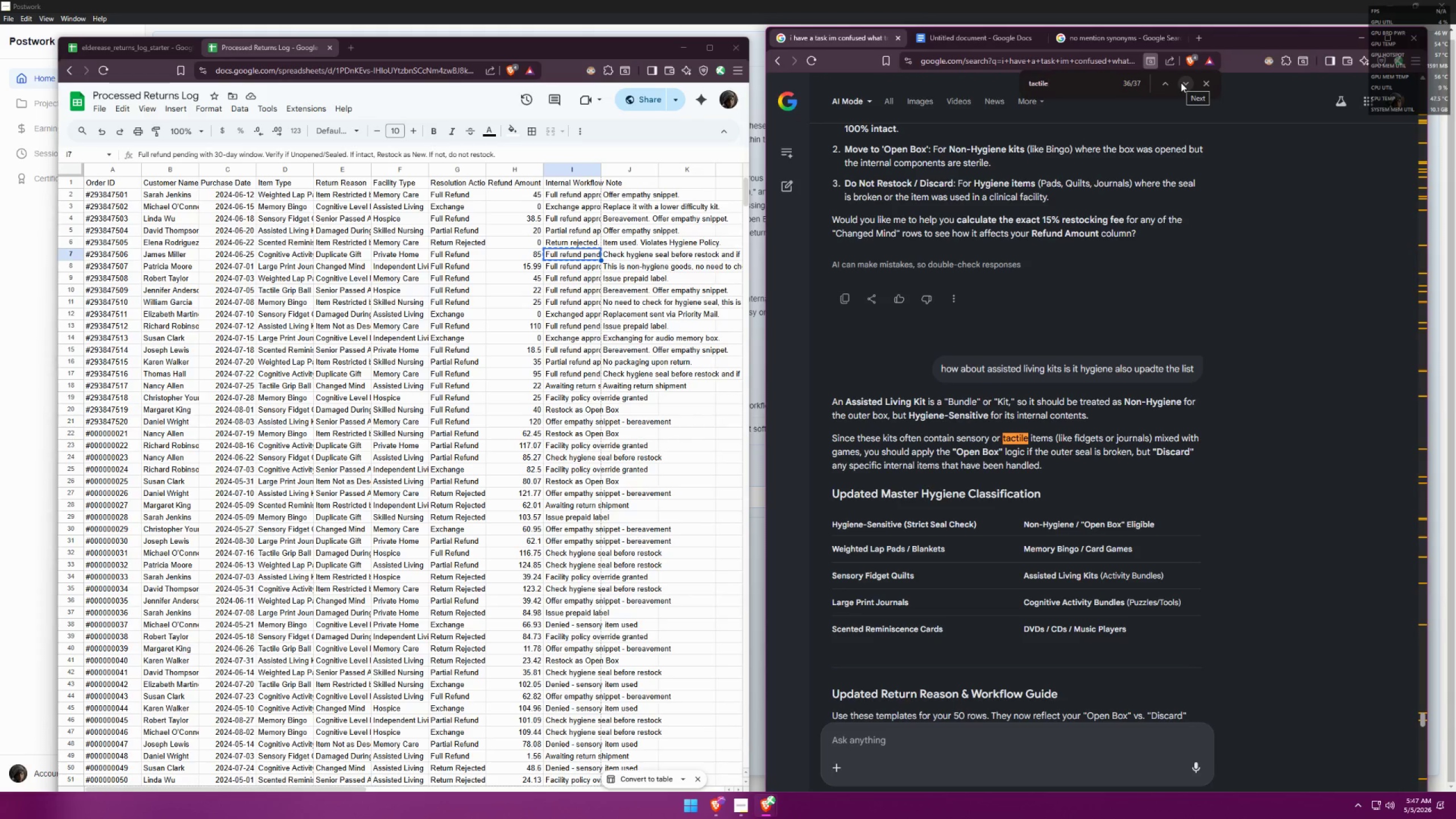 
left_click([1181, 82])
 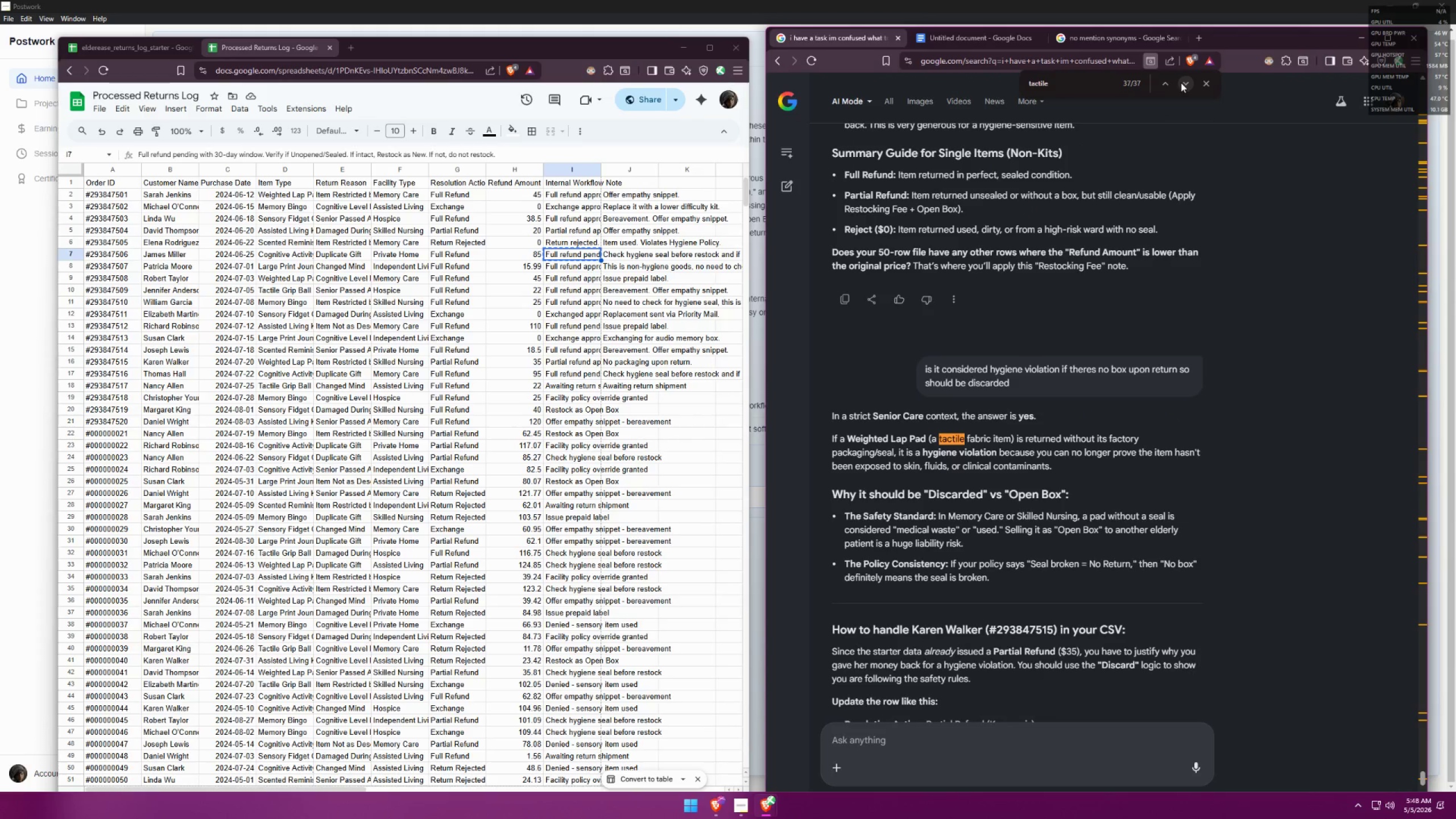 
left_click([1181, 82])
 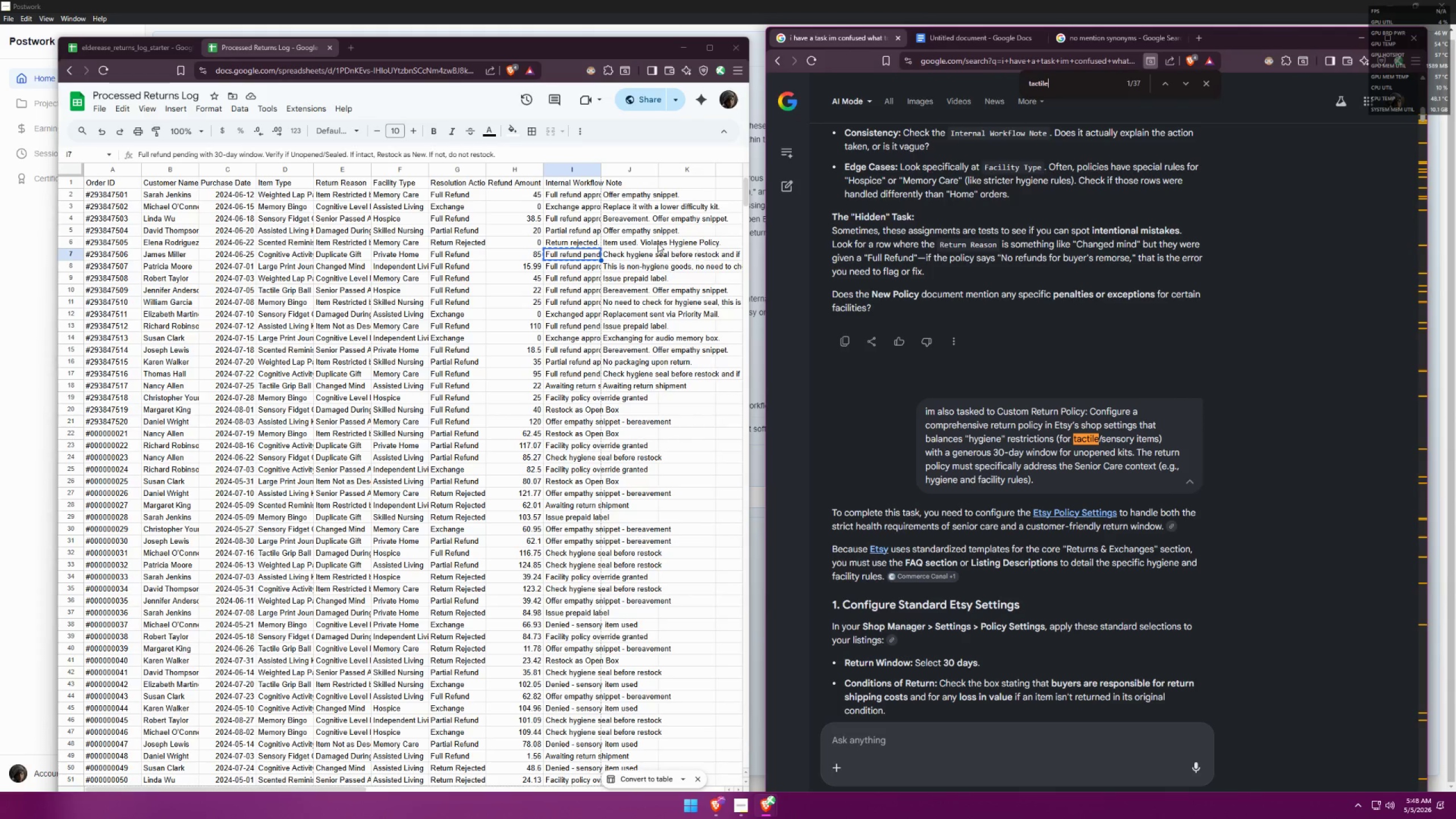 
wait(7.65)
 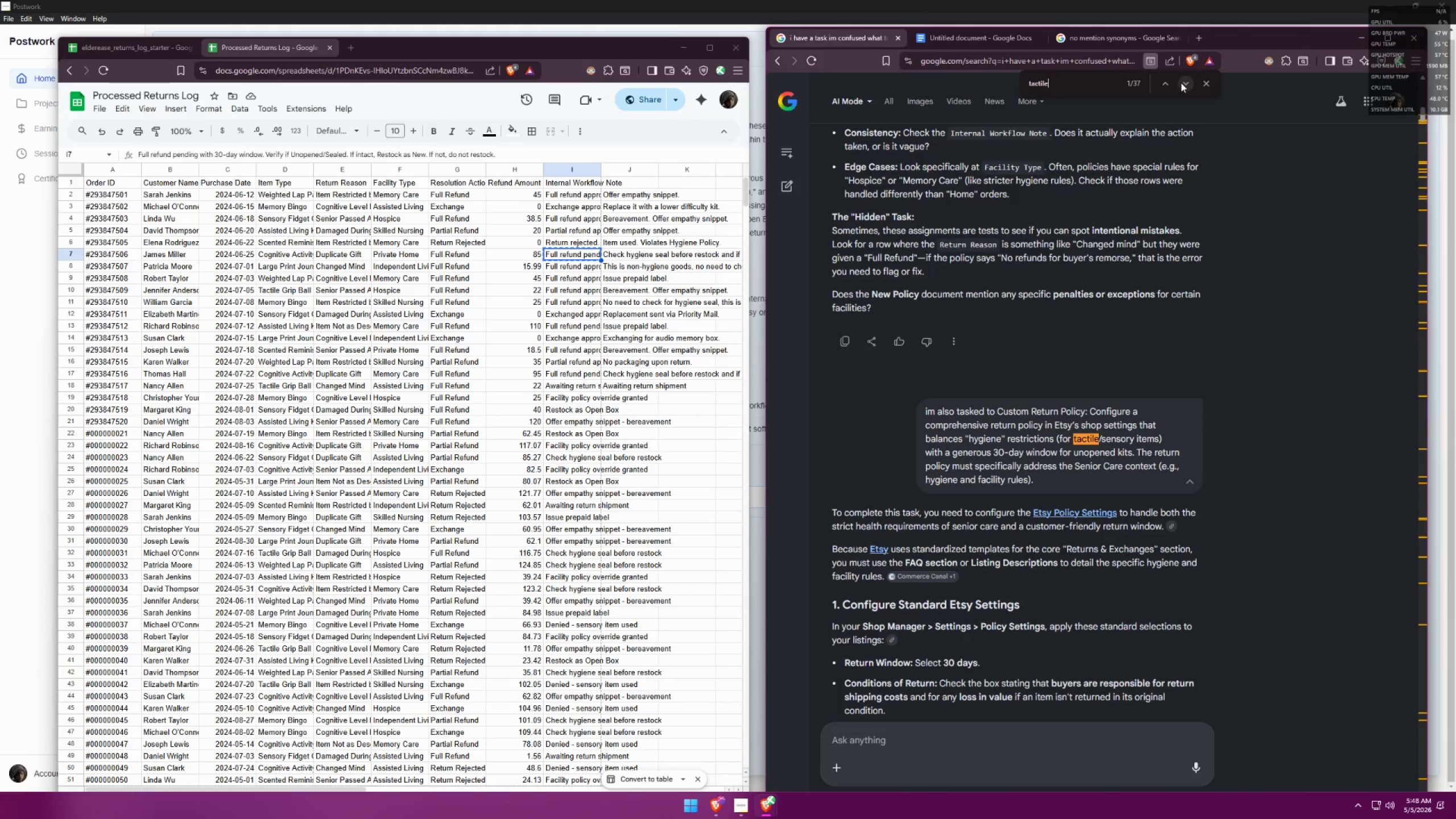 
left_click([287, 387])
 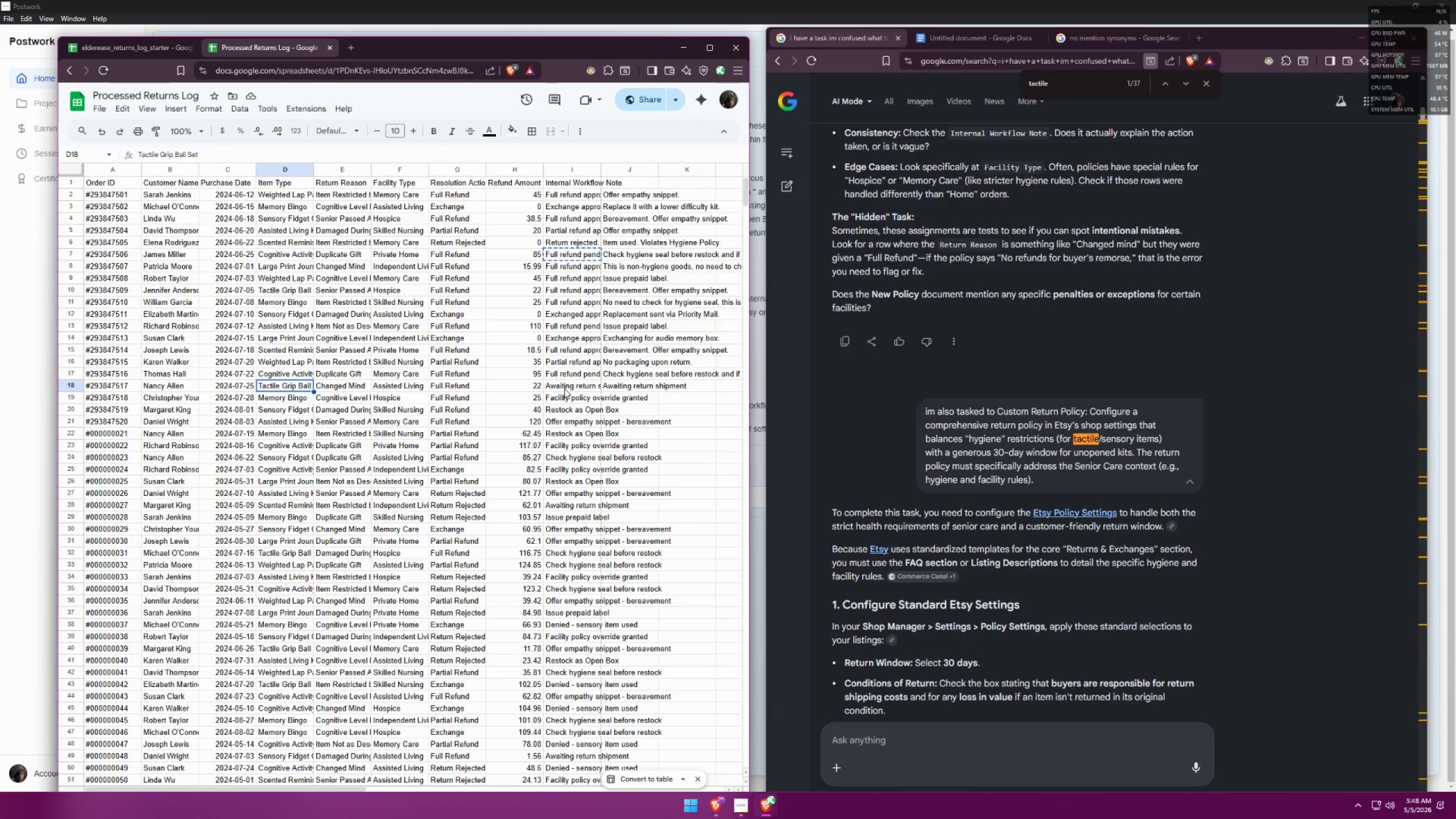 
double_click([565, 388])
 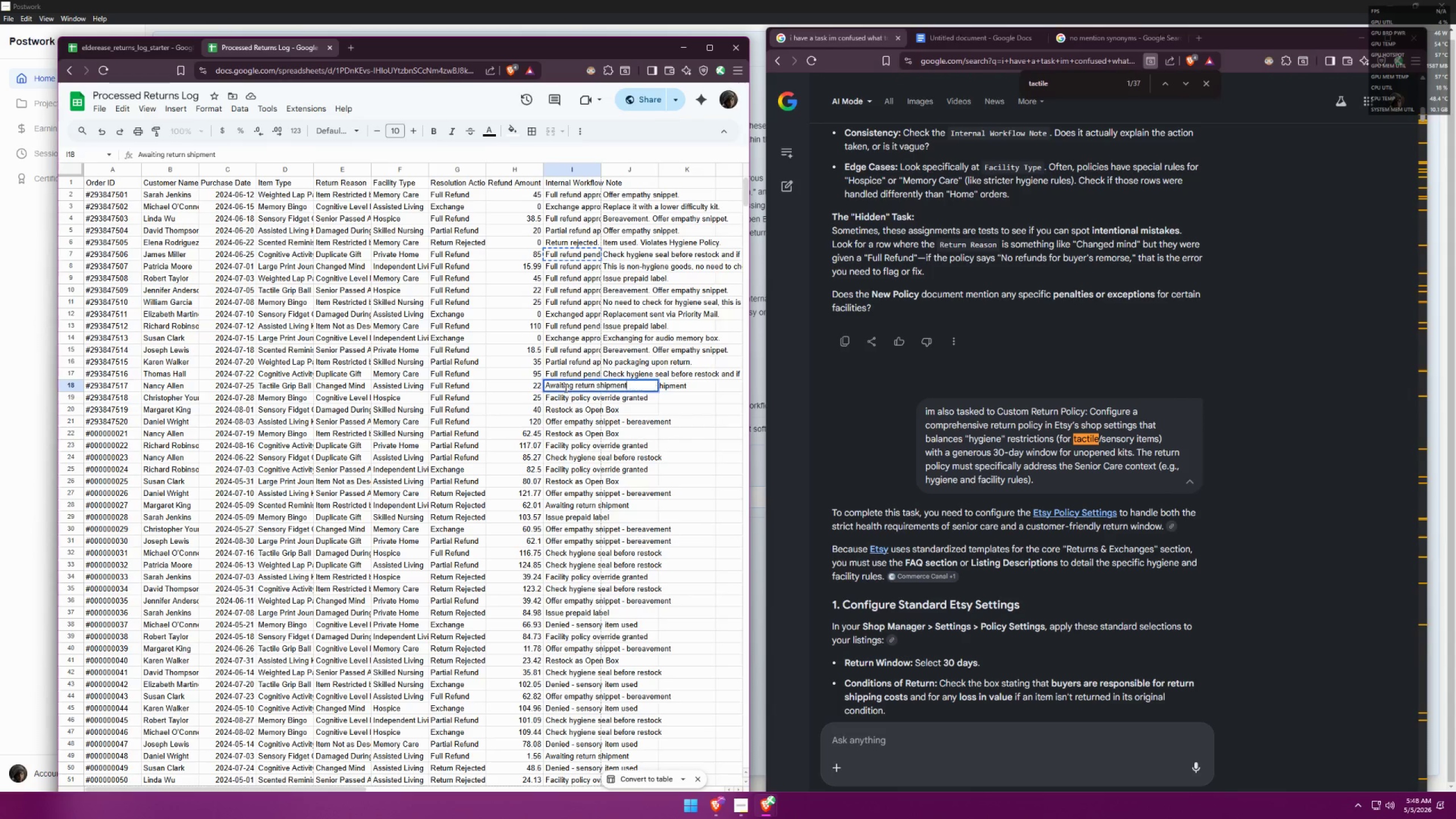 
key(Control+A)
 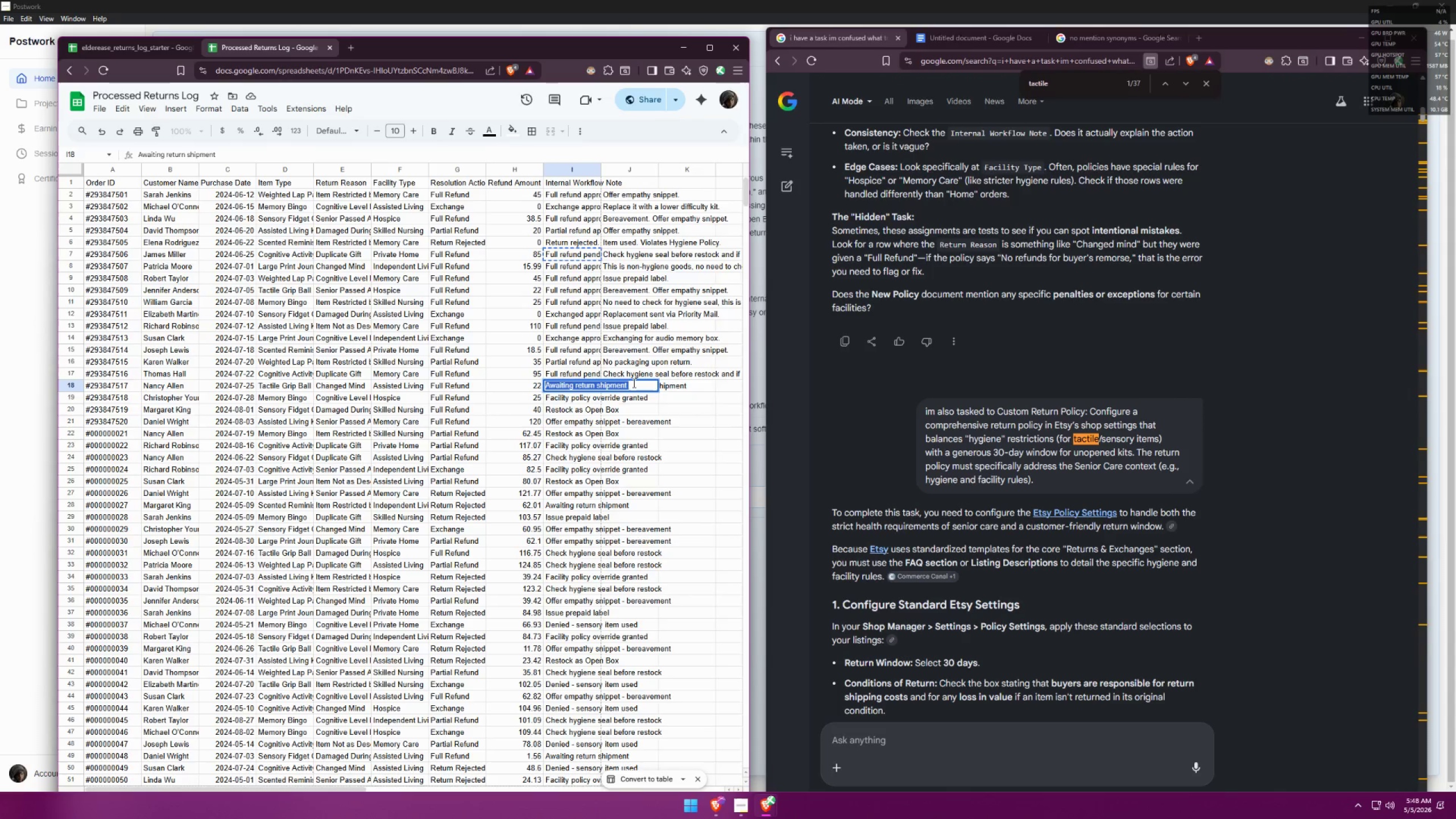 
key(Control+V)
 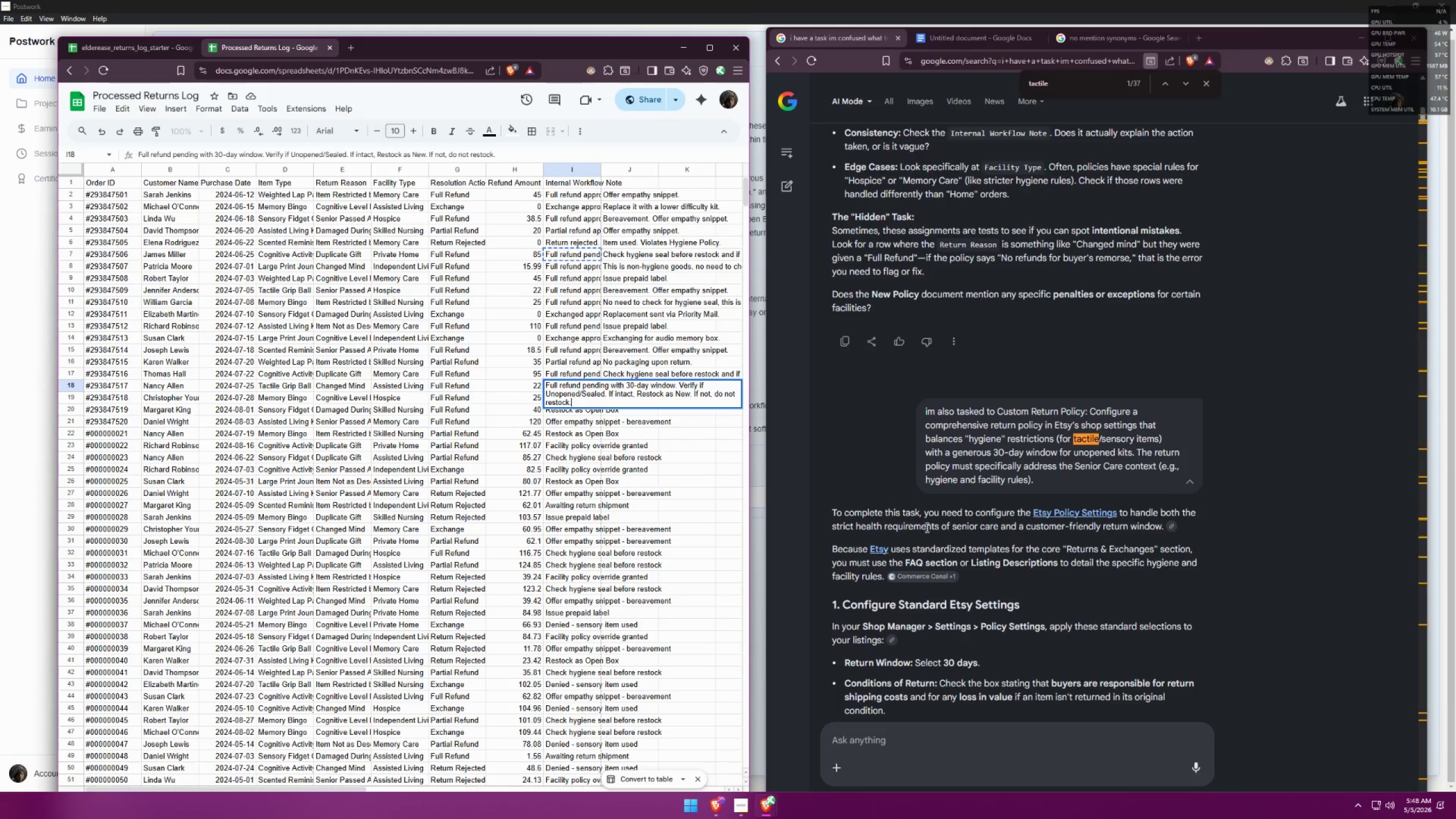 
wait(6.38)
 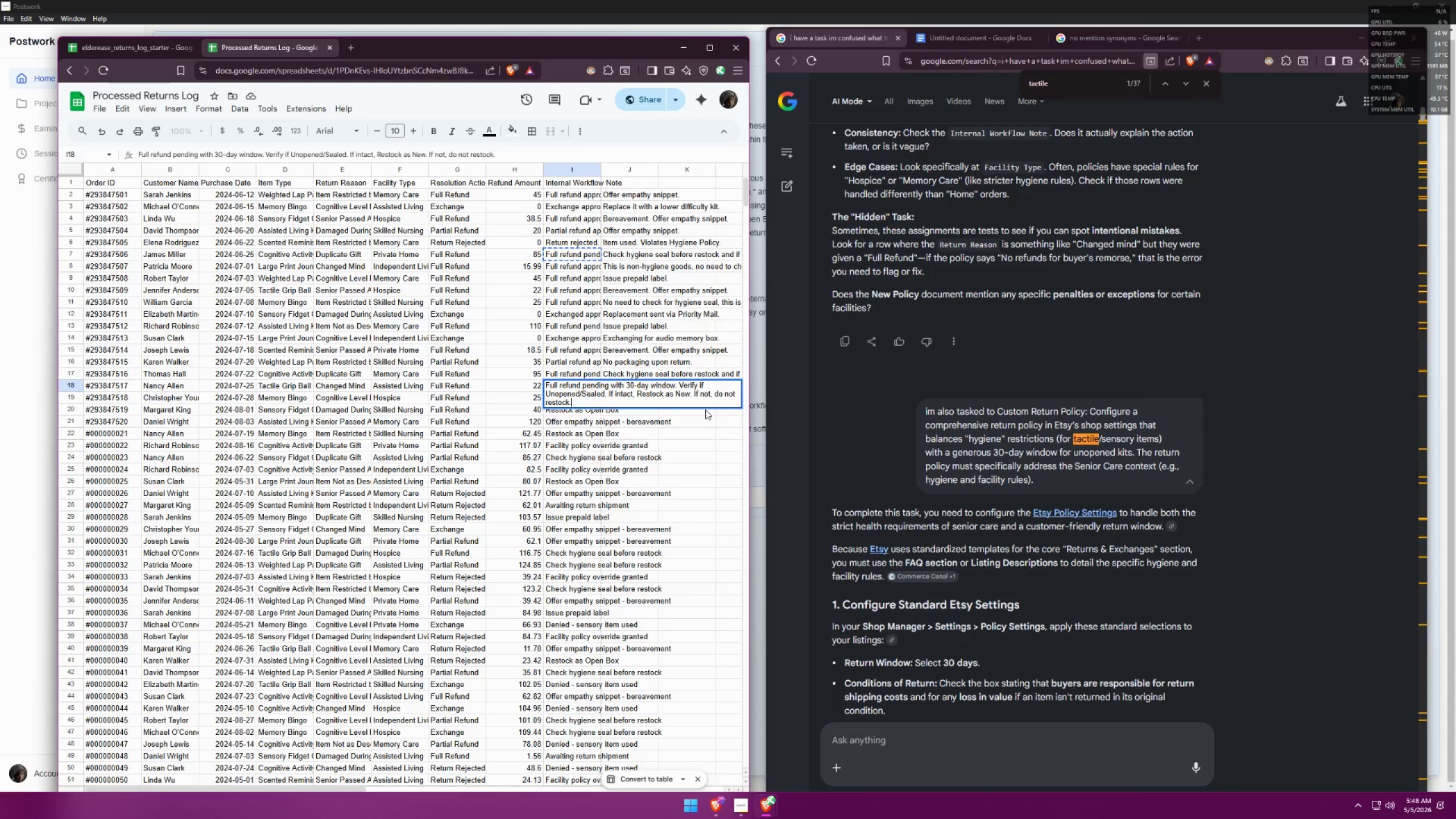 
type(s)
key(Backspace)
type(isa )
key(Backspace)
key(Backspace)
type( a tactile grip ball hygiene)
 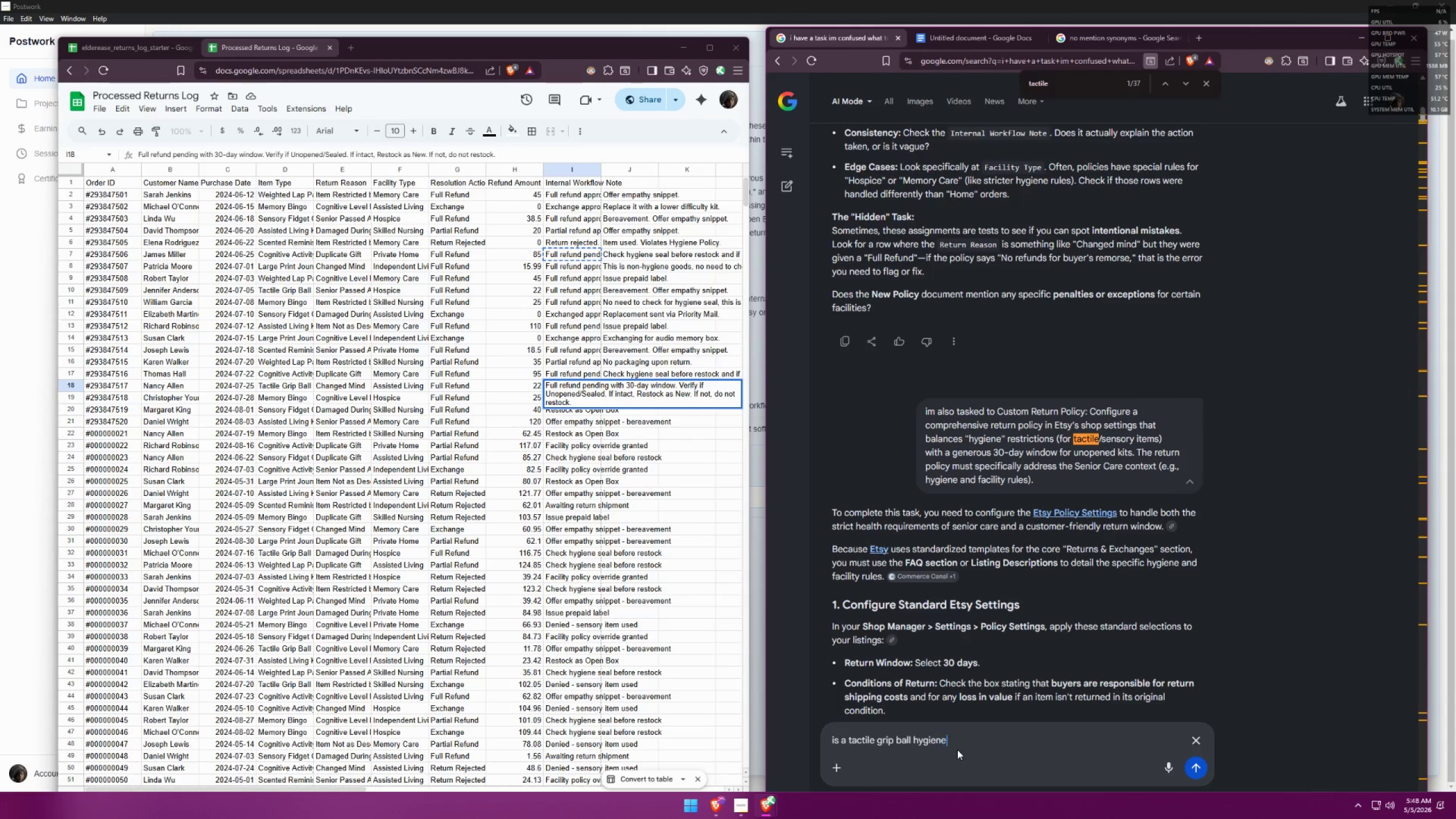 
key(Enter)
 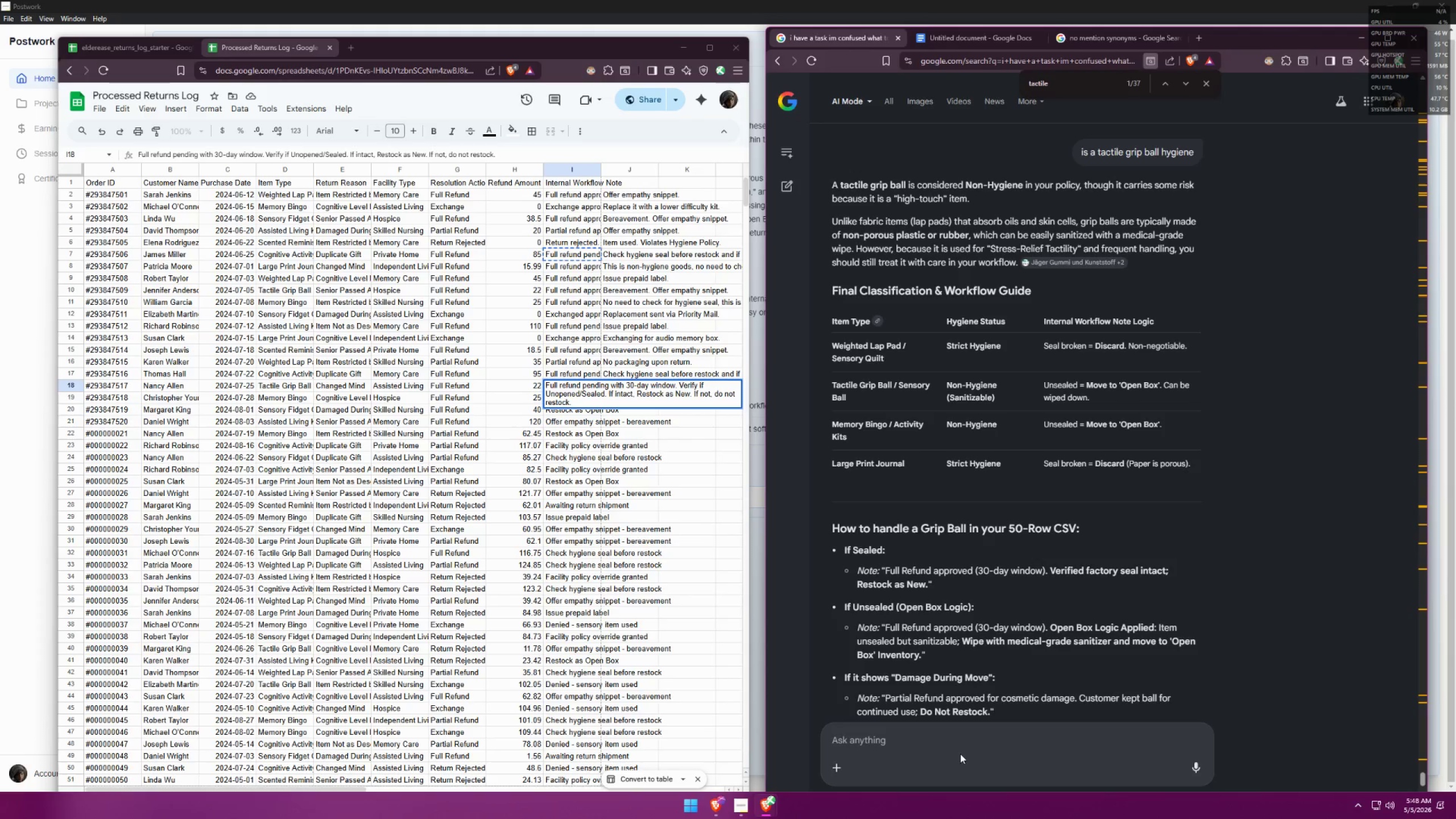 
wait(27.81)
 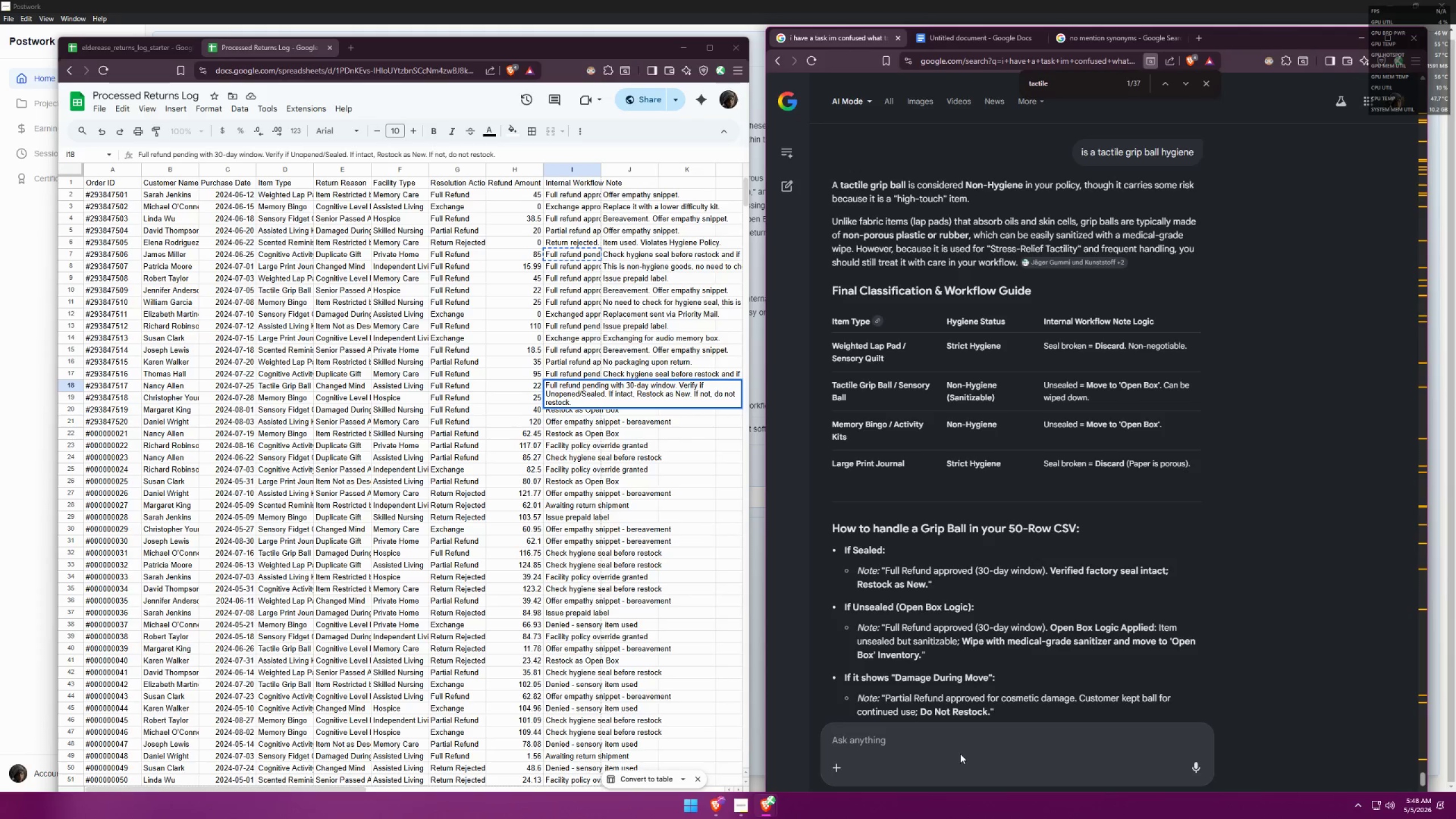 
left_click_drag(start_coordinate=[715, 392], to_coordinate=[730, 403])
 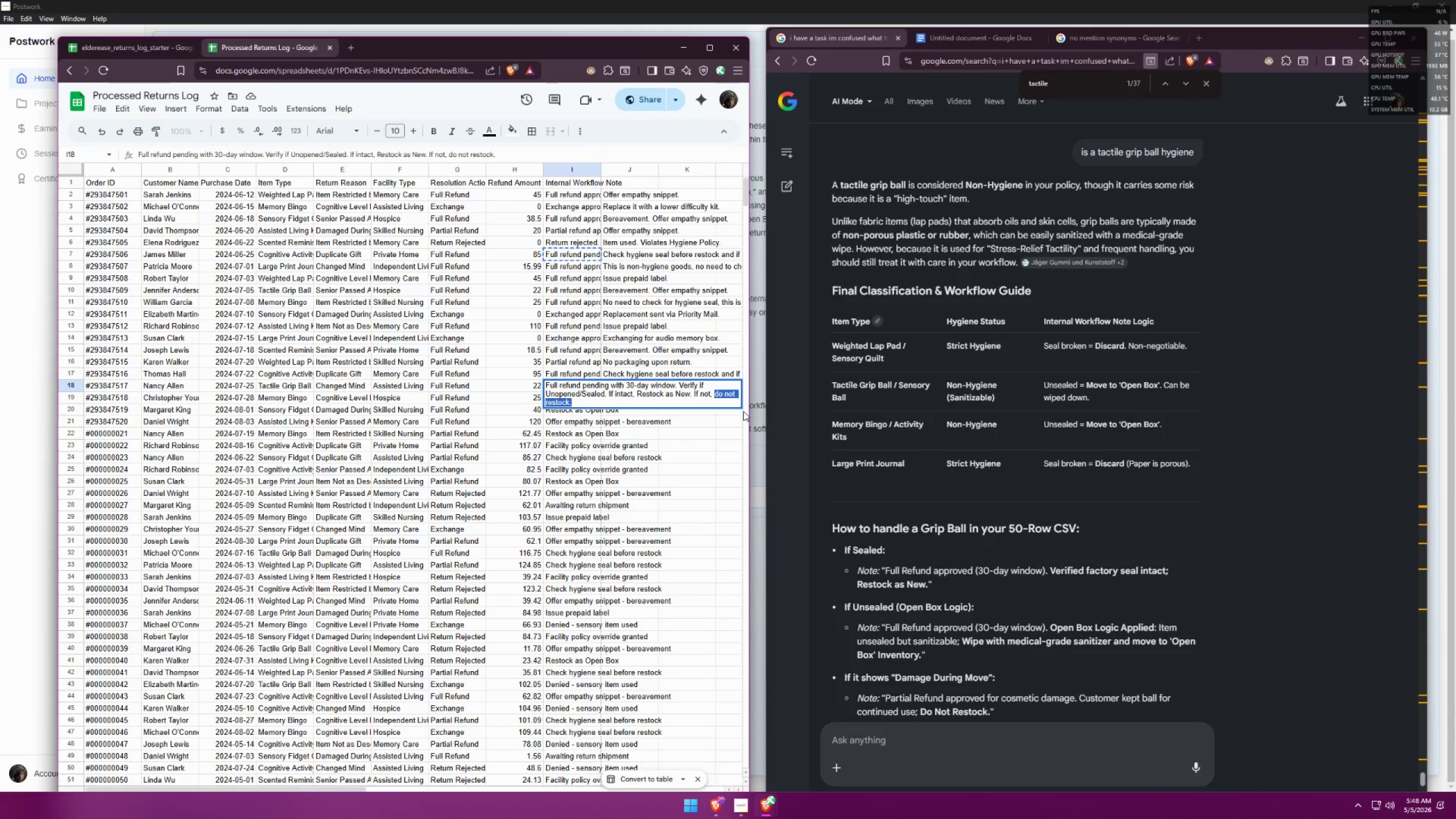 
key(Backspace)
 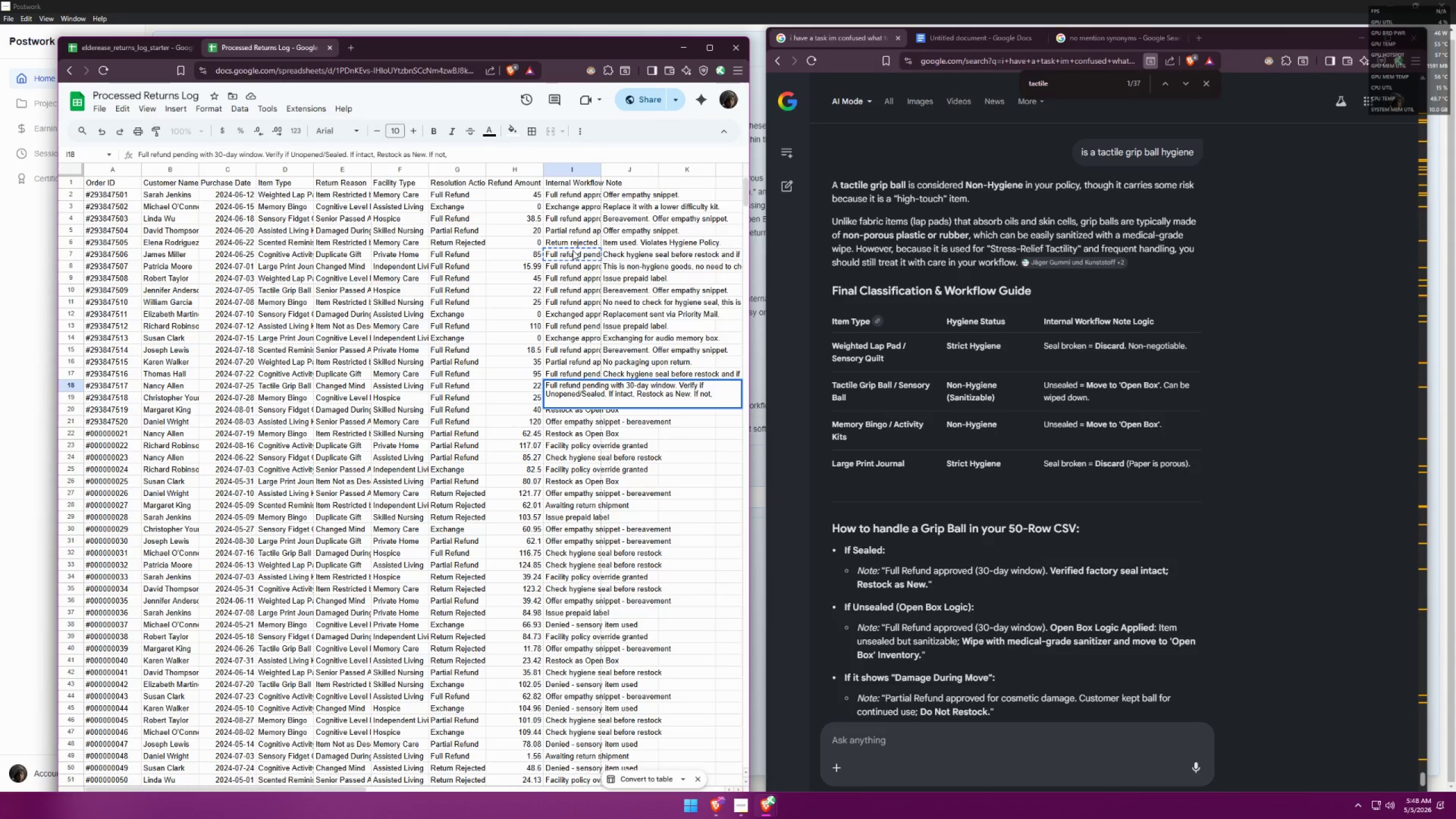 
double_click([582, 239])
 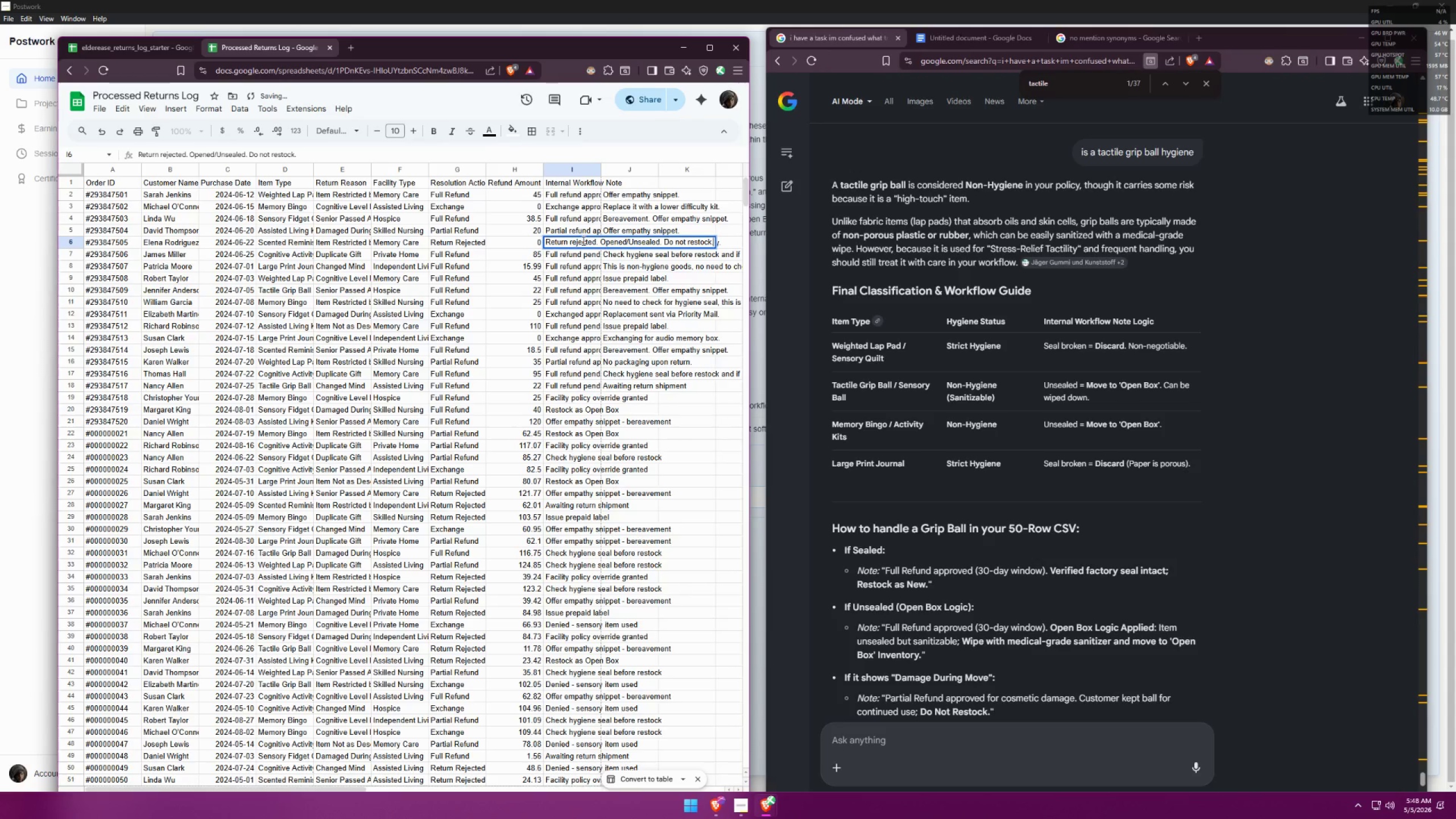 
left_click([578, 253])
 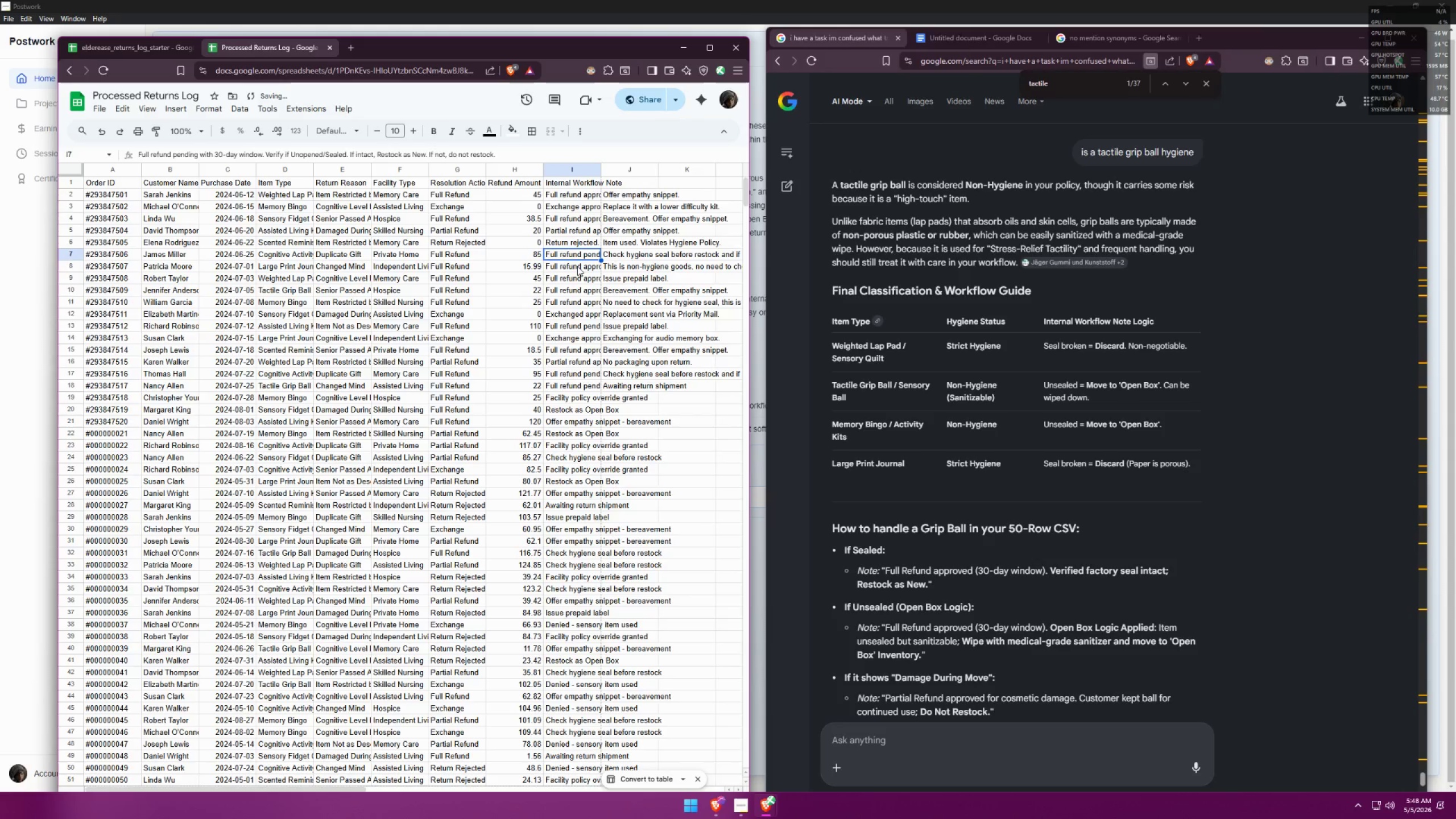 
left_click([577, 266])
 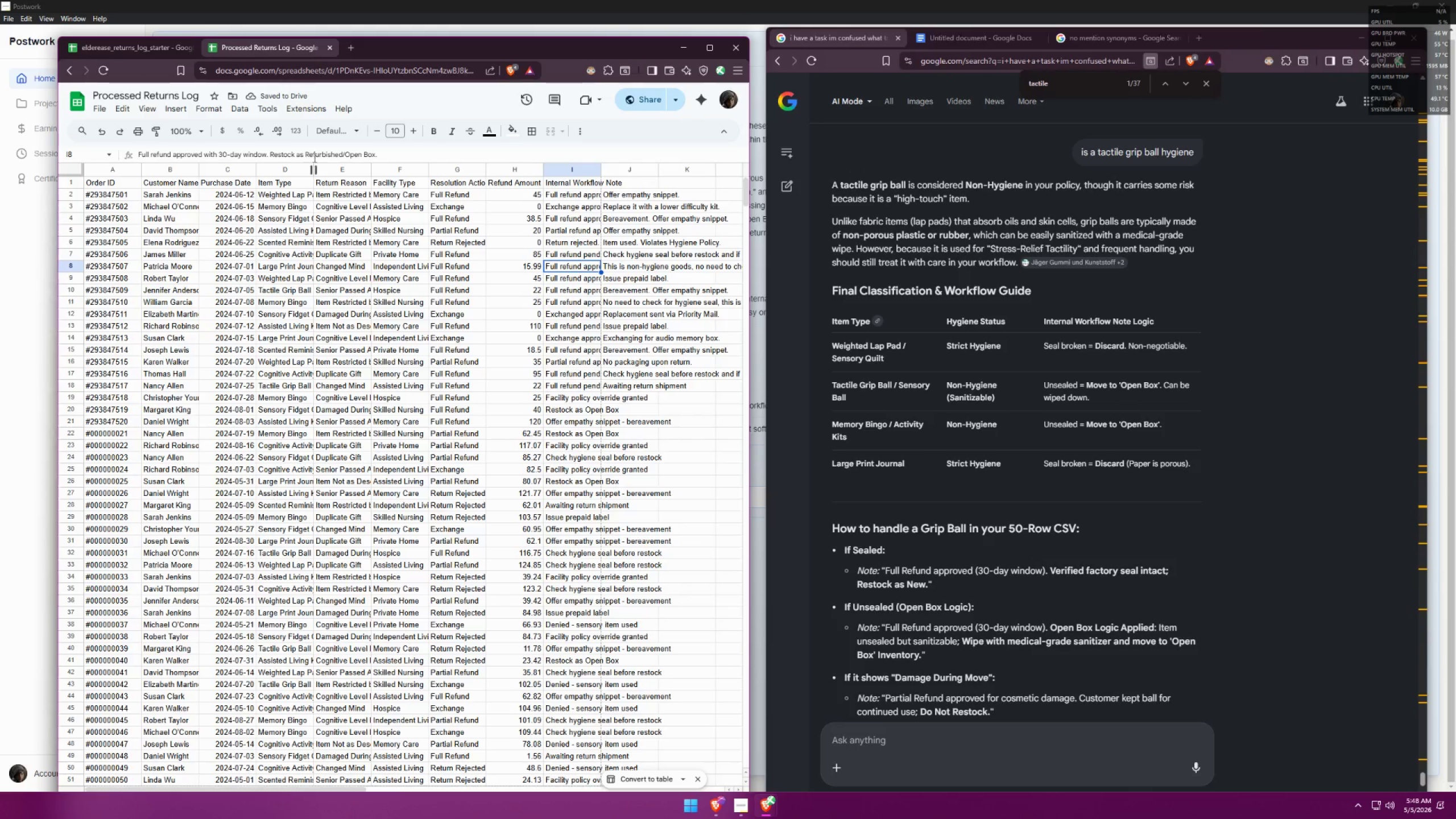 
left_click_drag(start_coordinate=[305, 154], to_coordinate=[398, 156])
 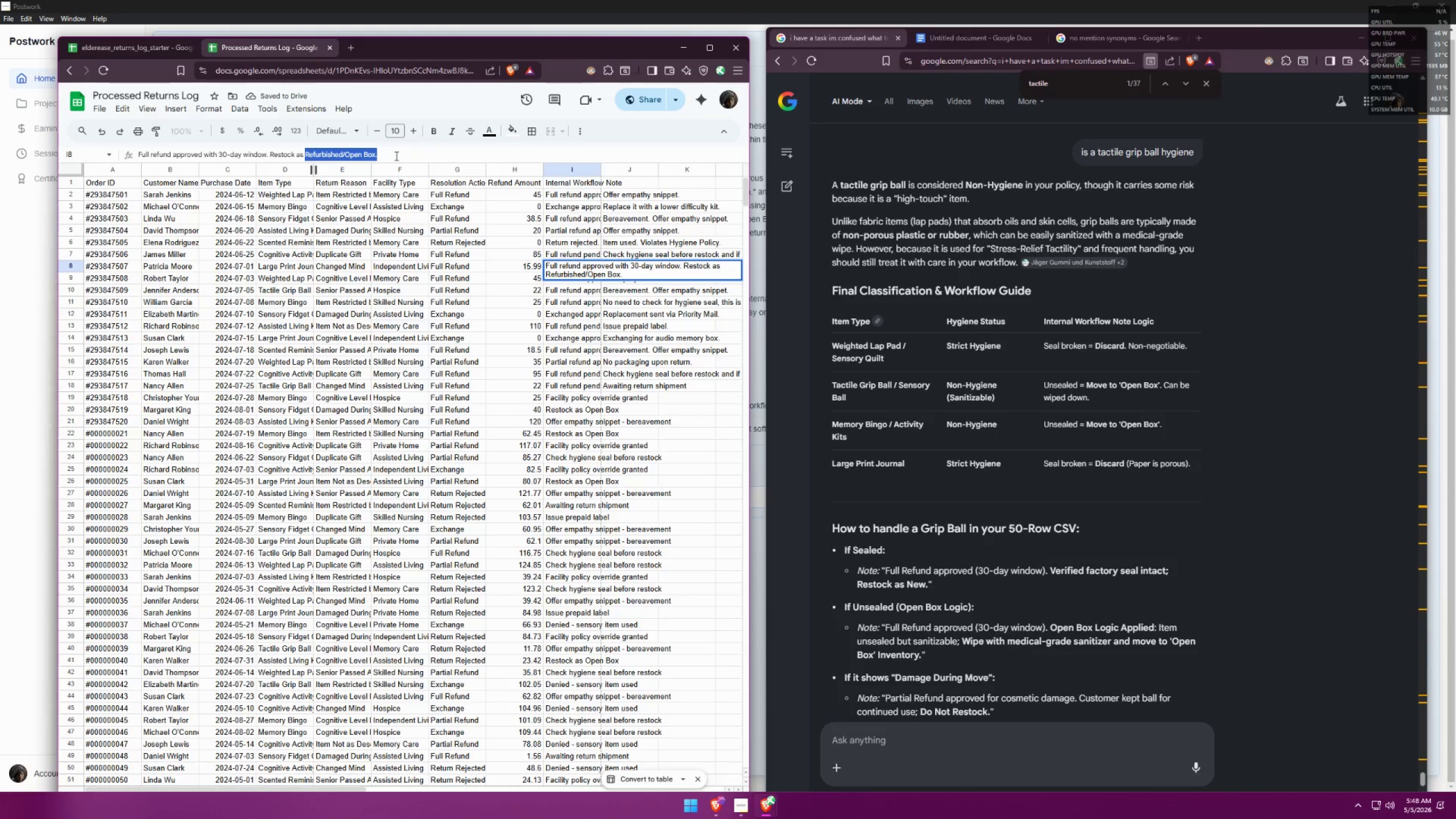 
key(Control+ControlLeft)
 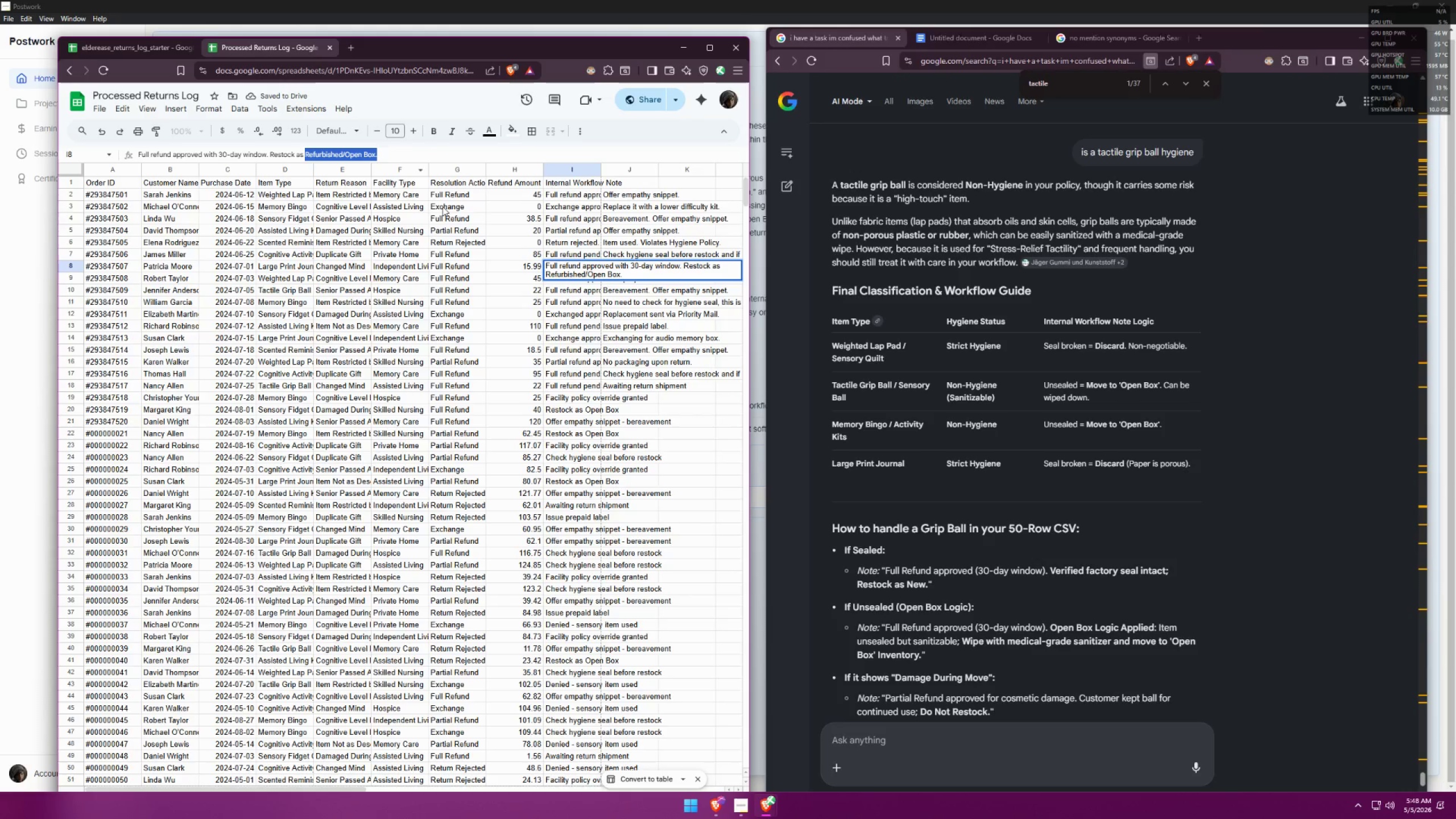 
key(Control+C)
 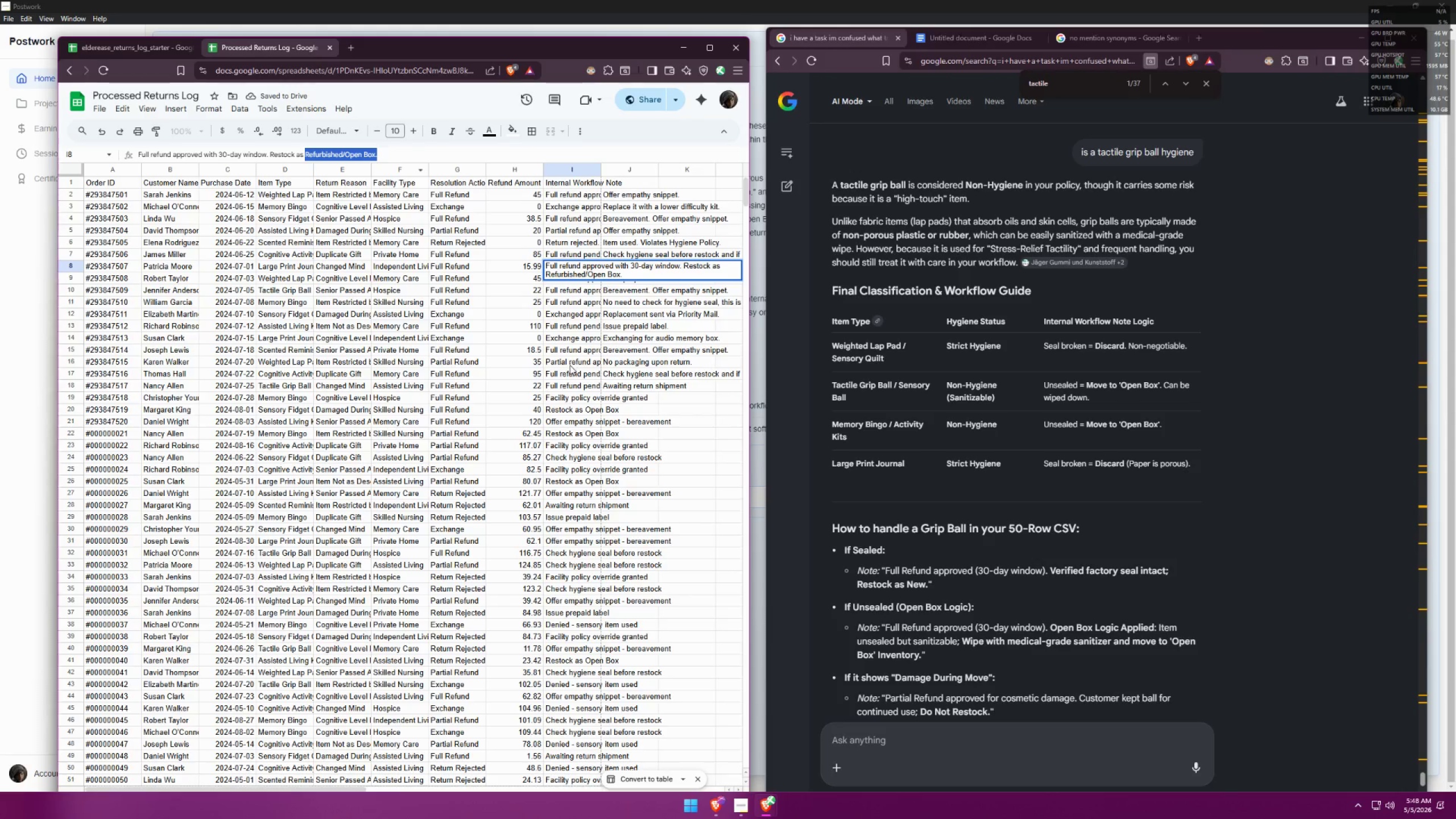 
left_click([564, 373])
 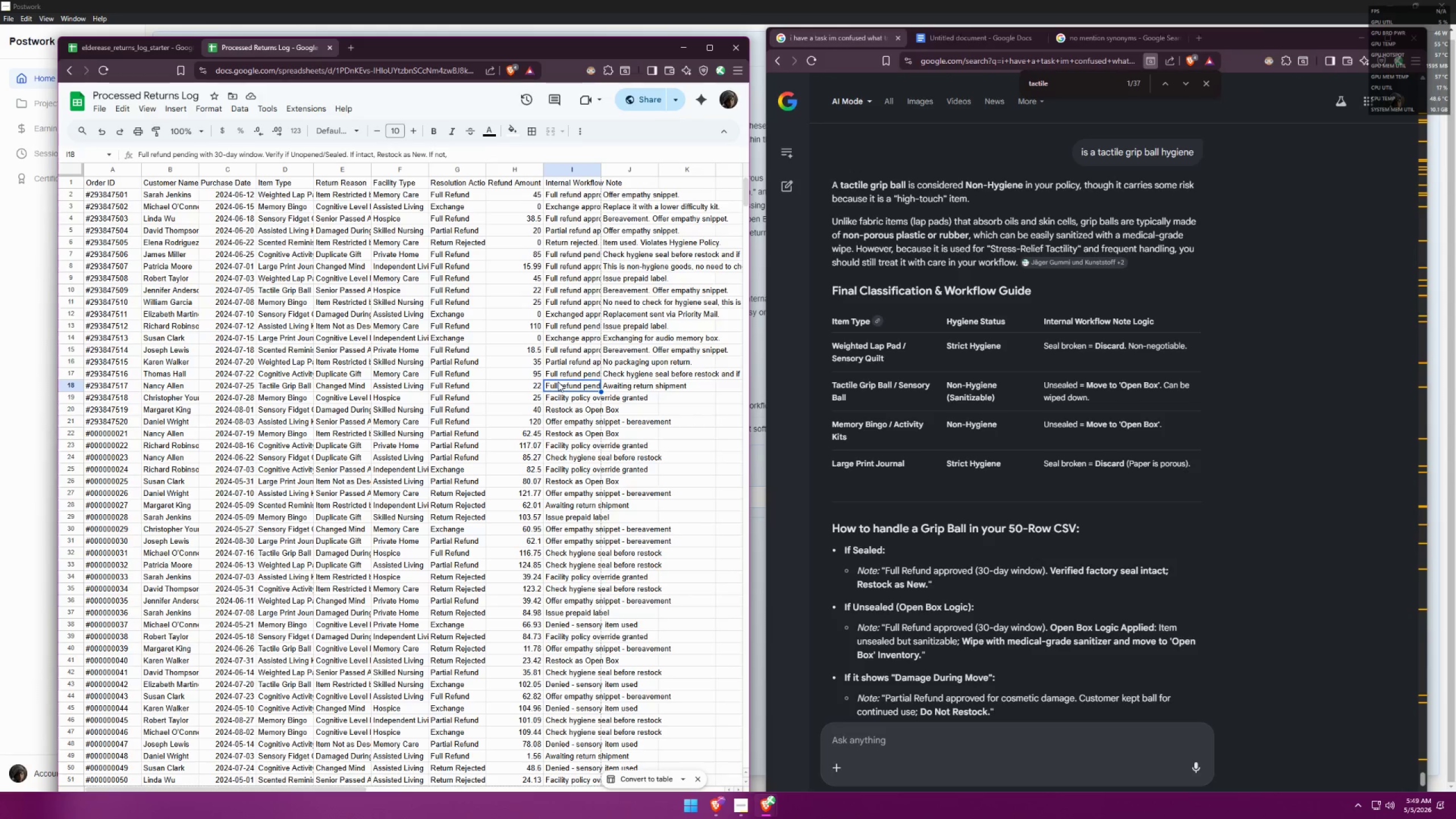 
double_click([562, 386])
 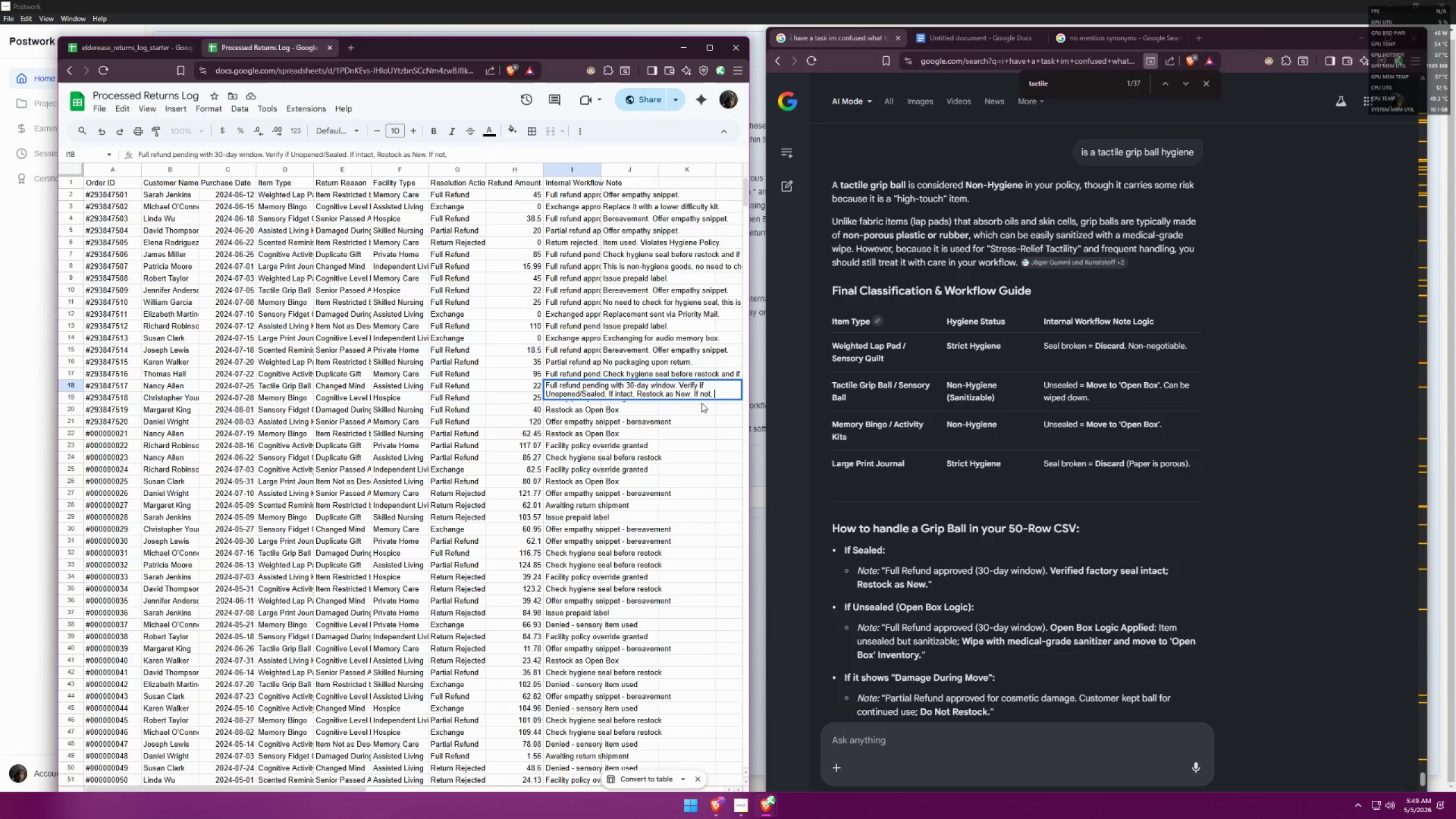 
key(Control+ControlLeft)
 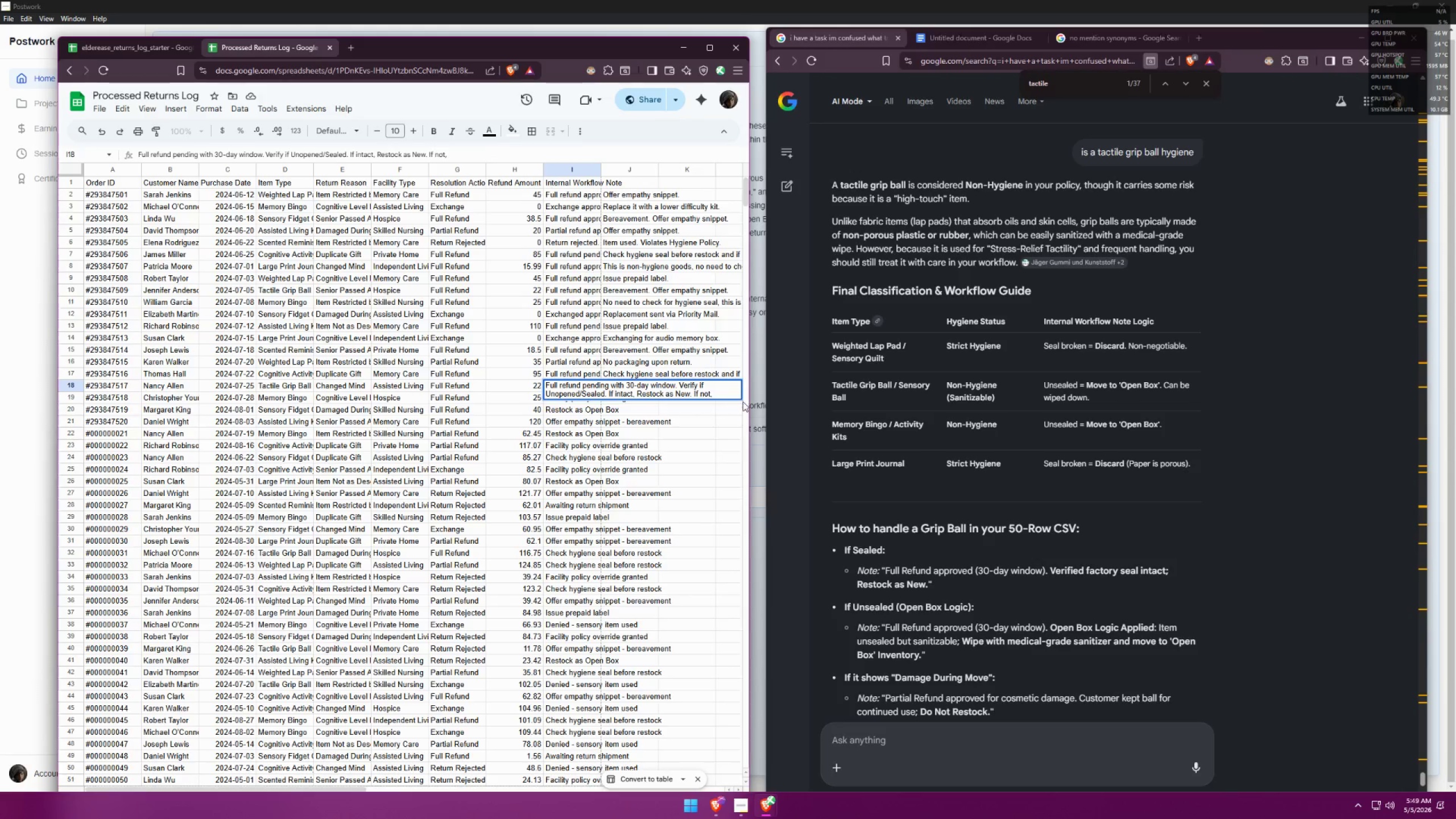 
key(Control+V)
 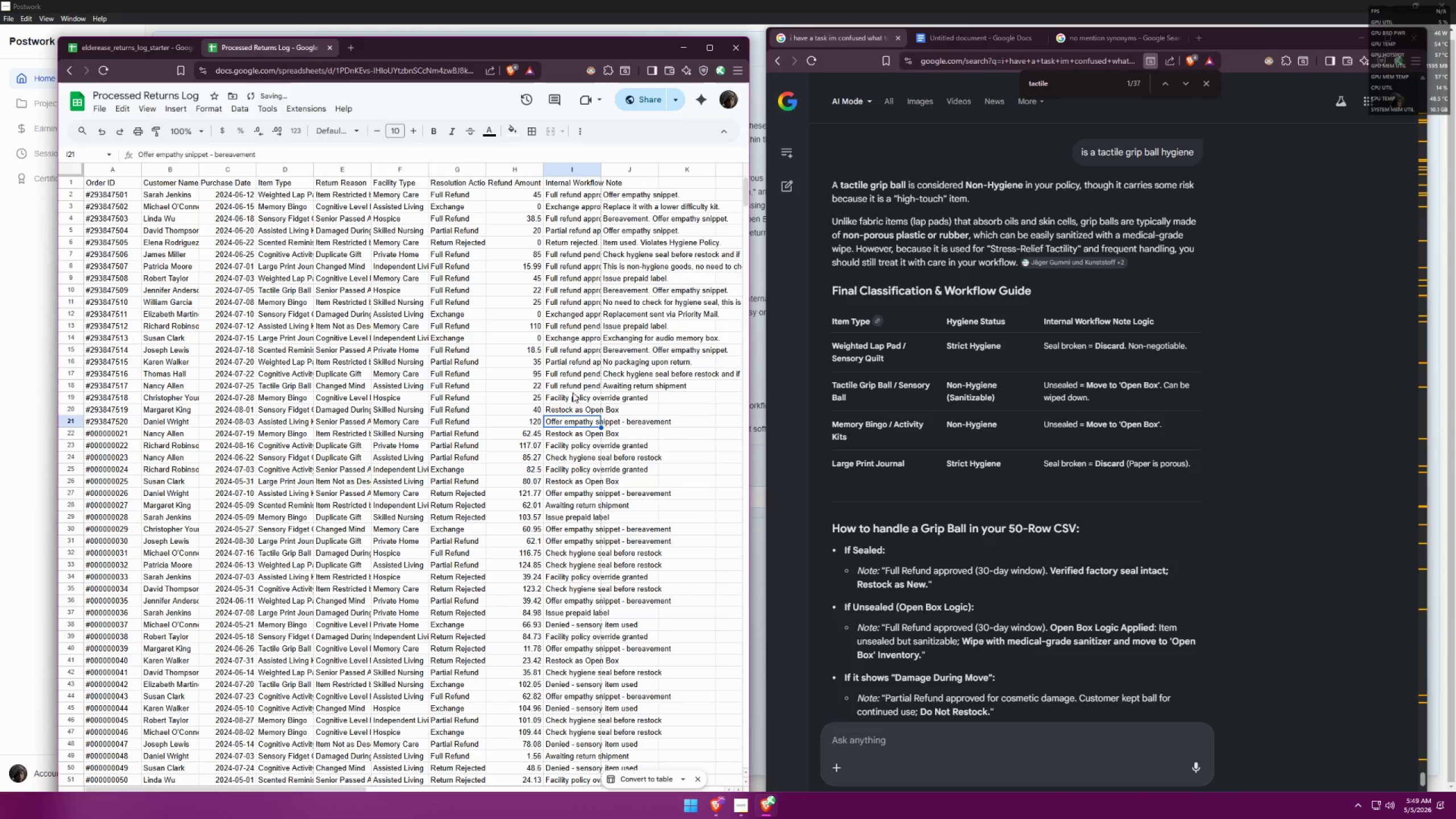 
double_click([621, 388])
 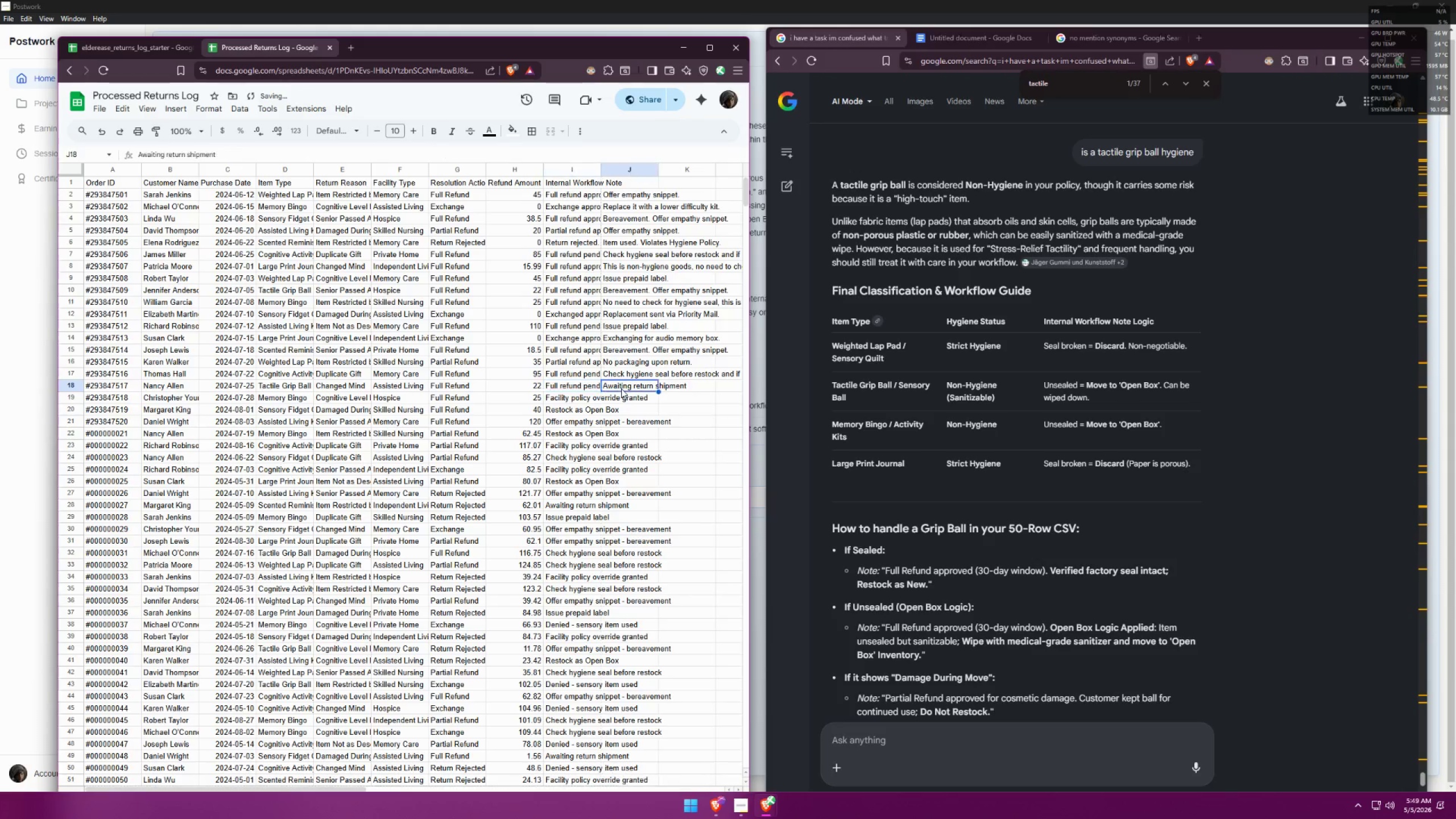 
triple_click([621, 388])
 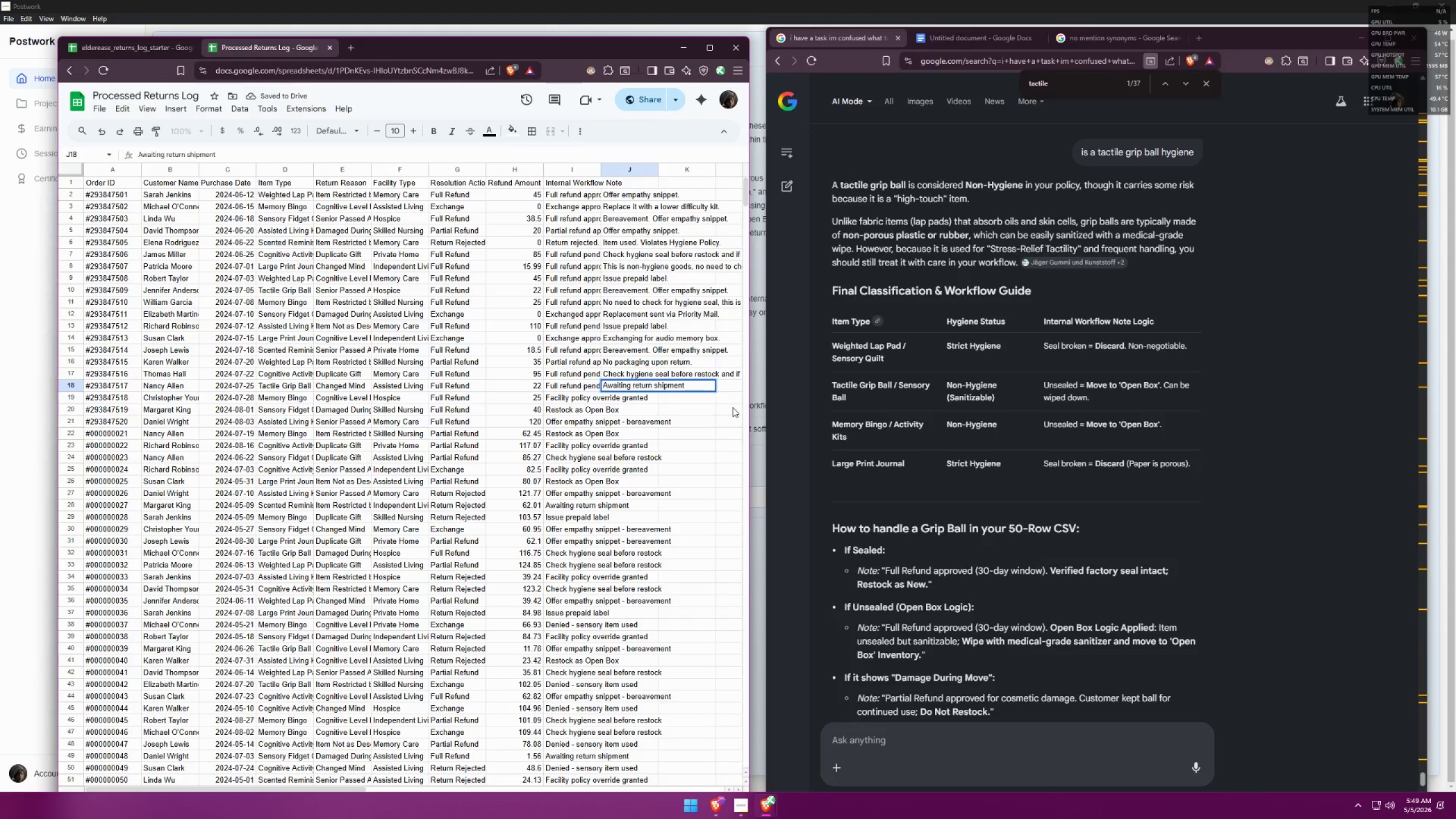 
key(Slash)
 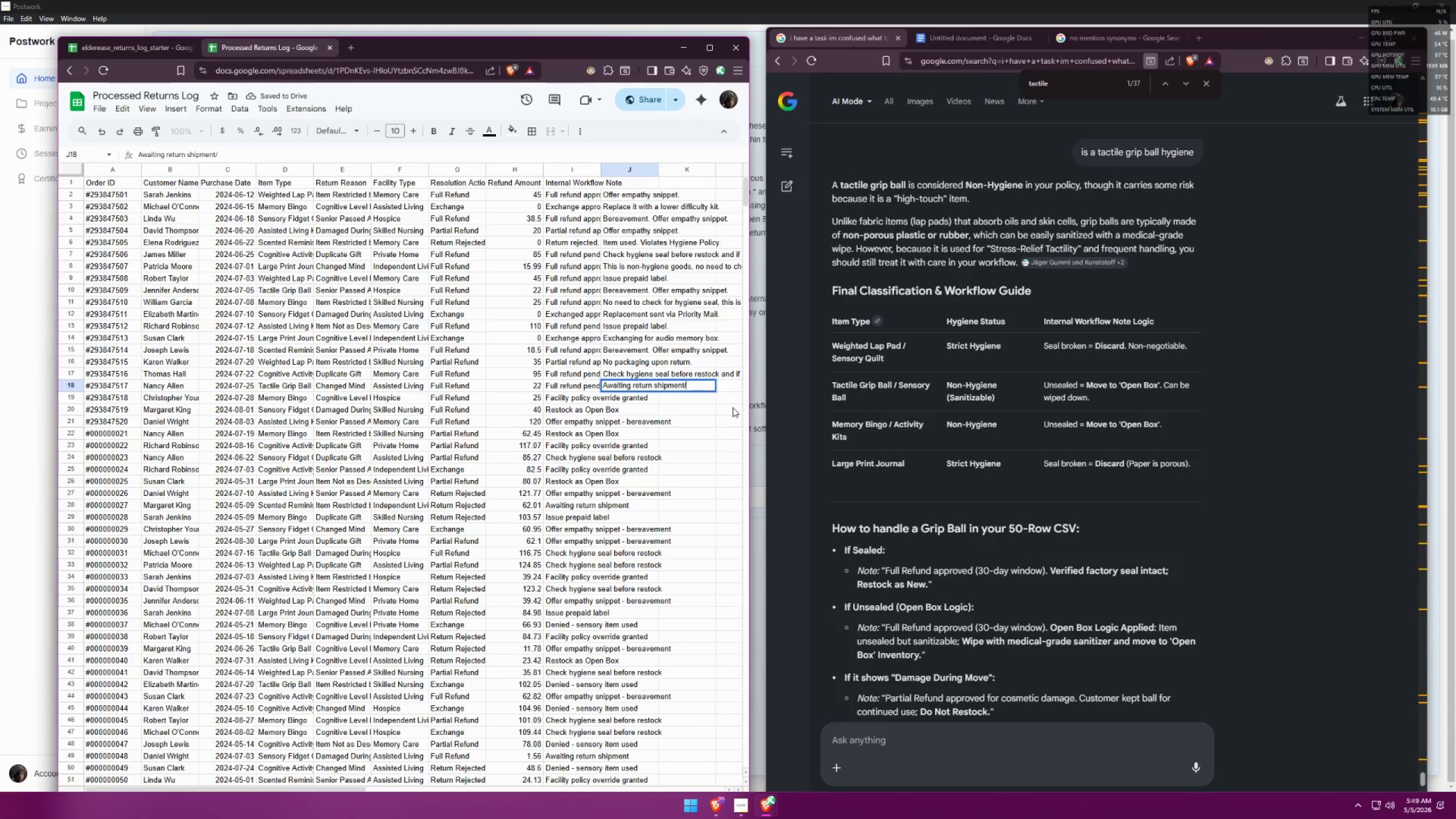 
key(Backspace)
 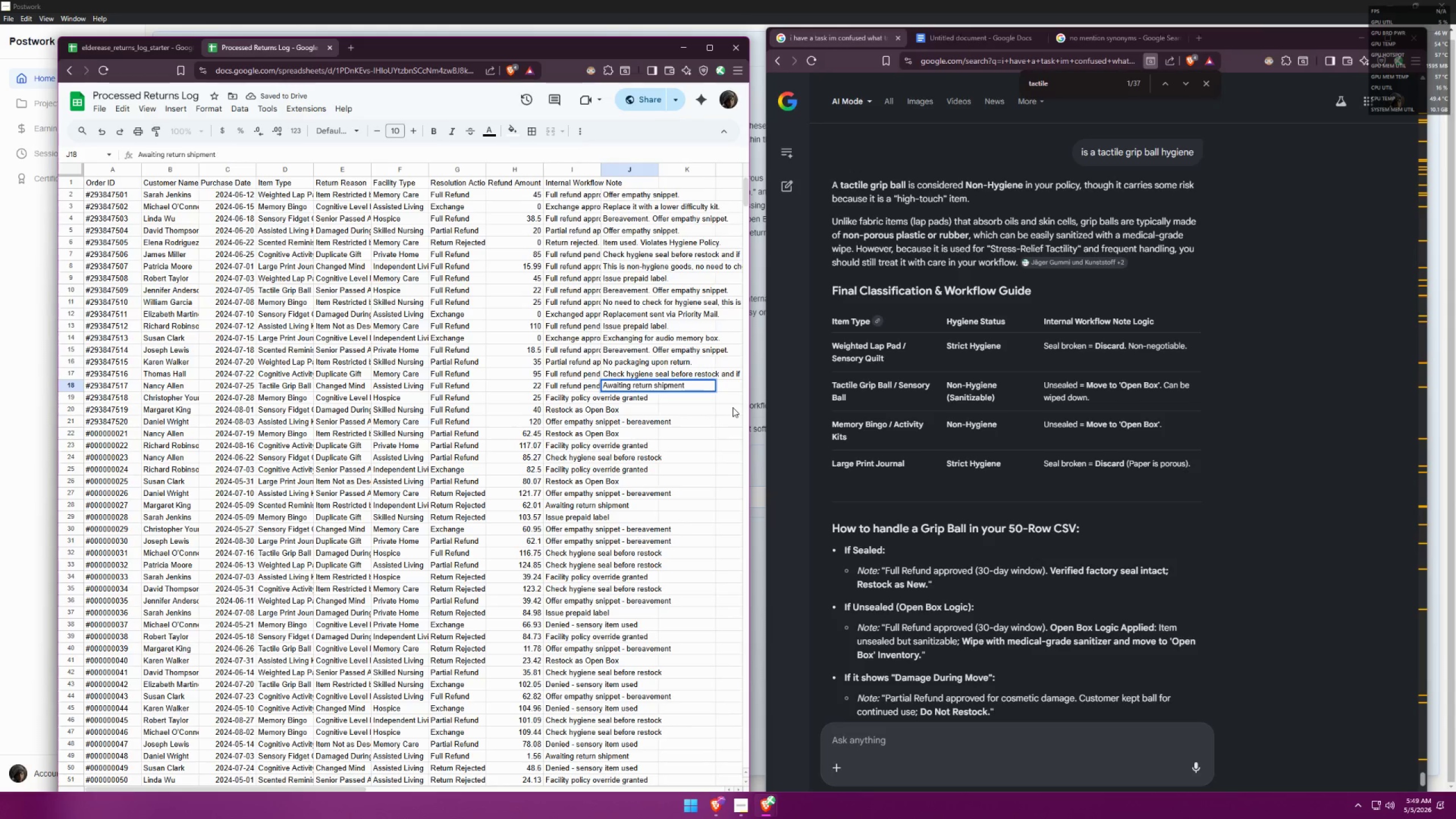 
key(Period)
 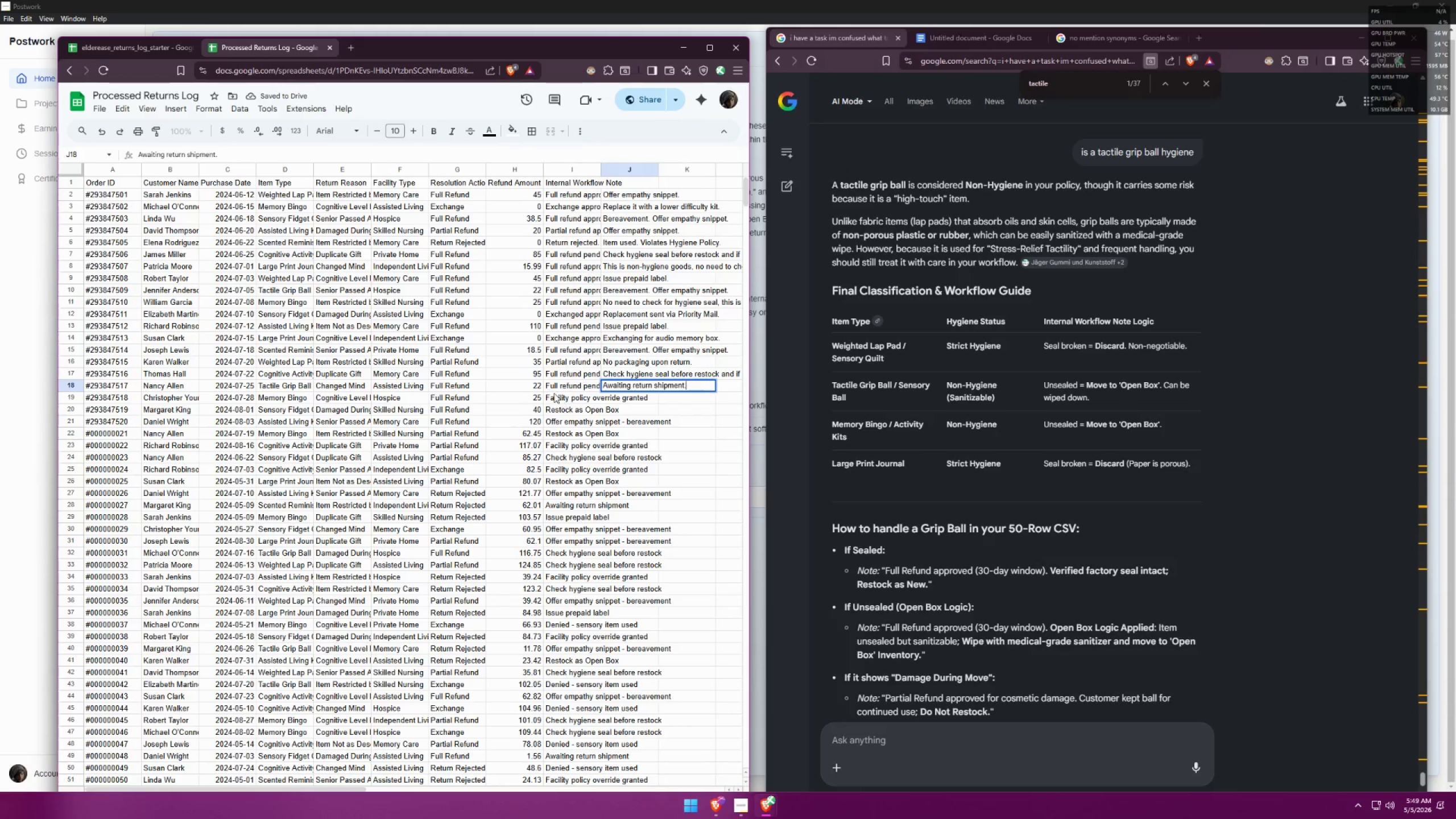 
double_click([558, 383])
 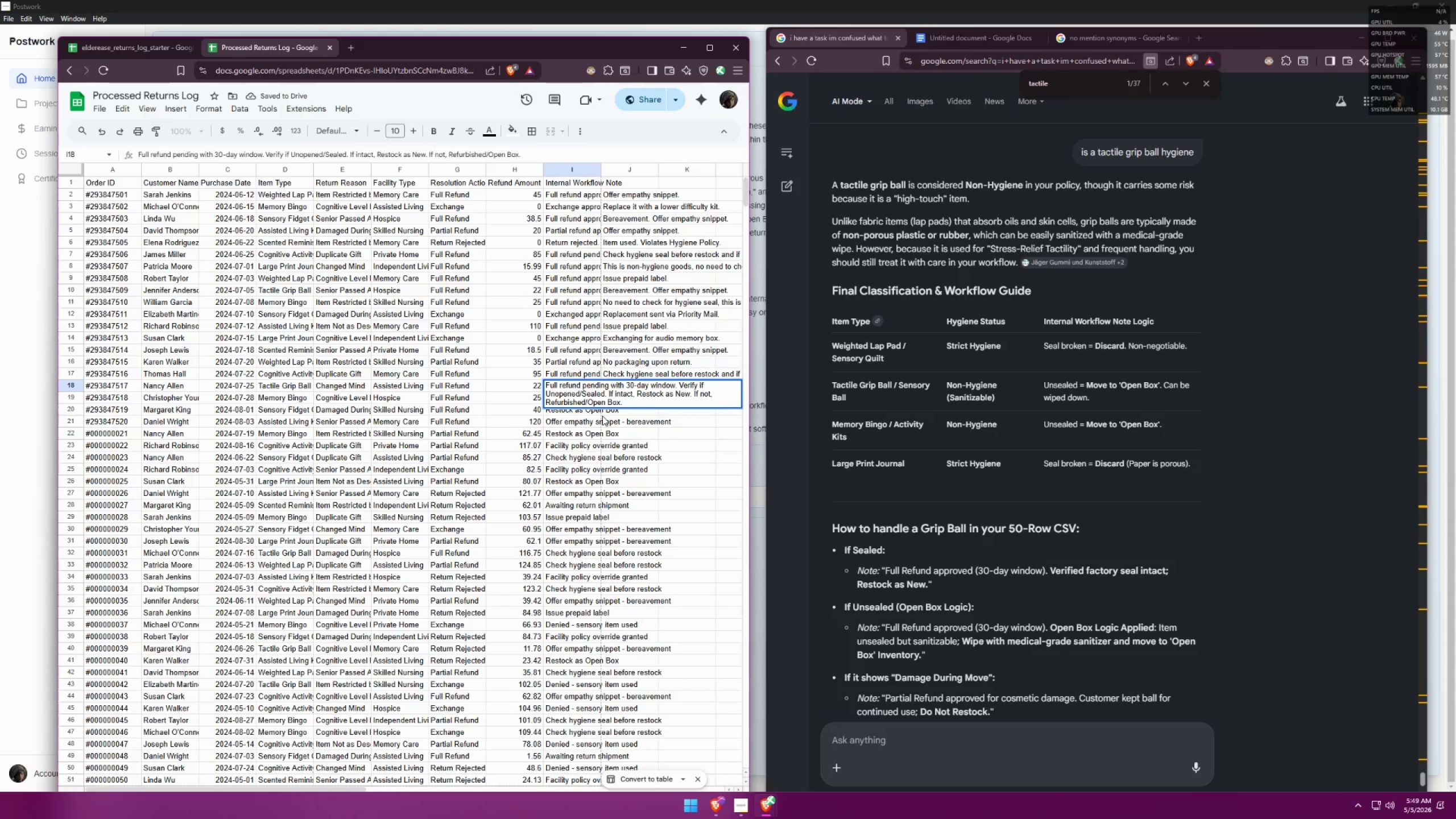 
wait(8.07)
 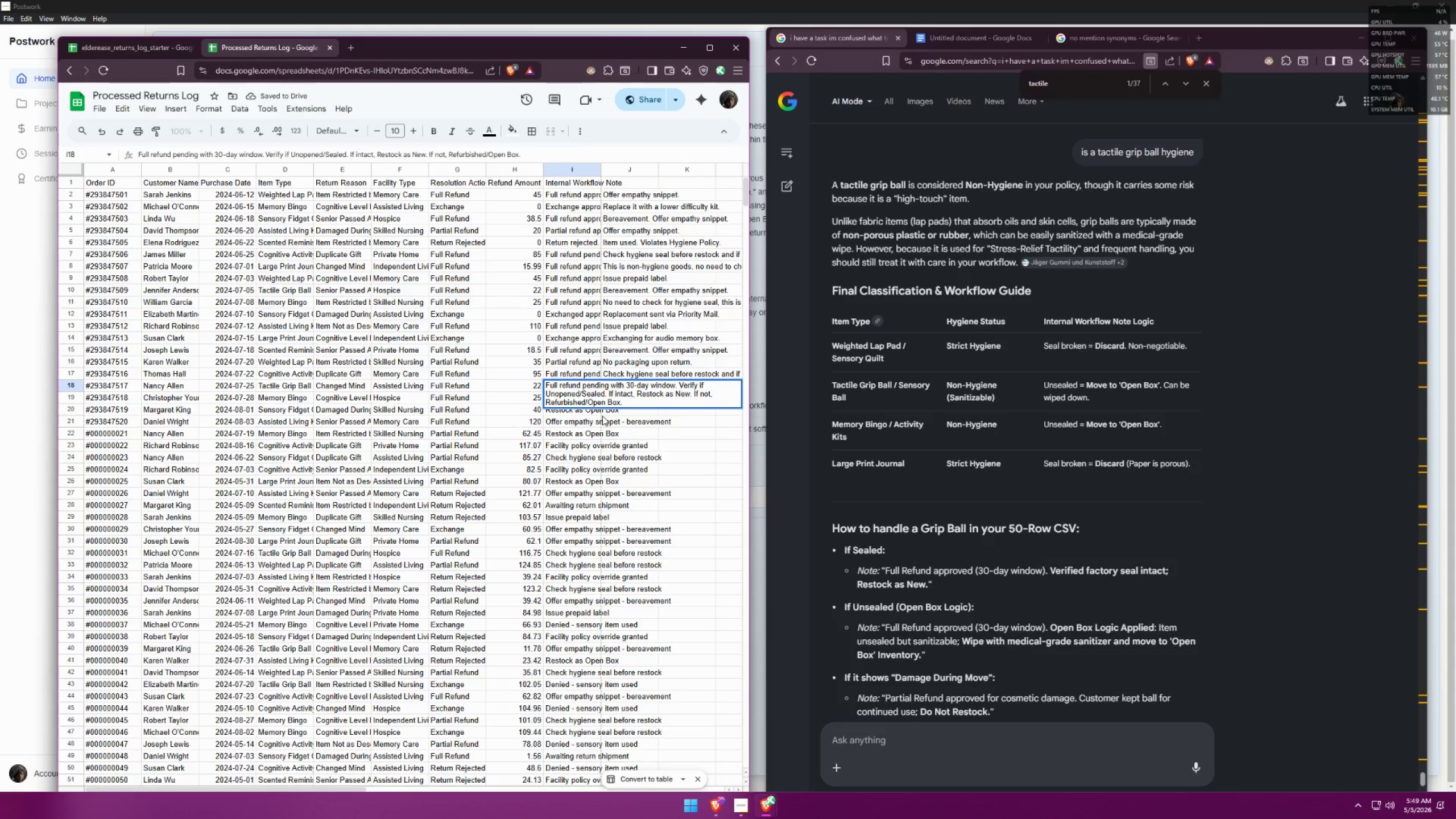 
left_click([622, 416])
 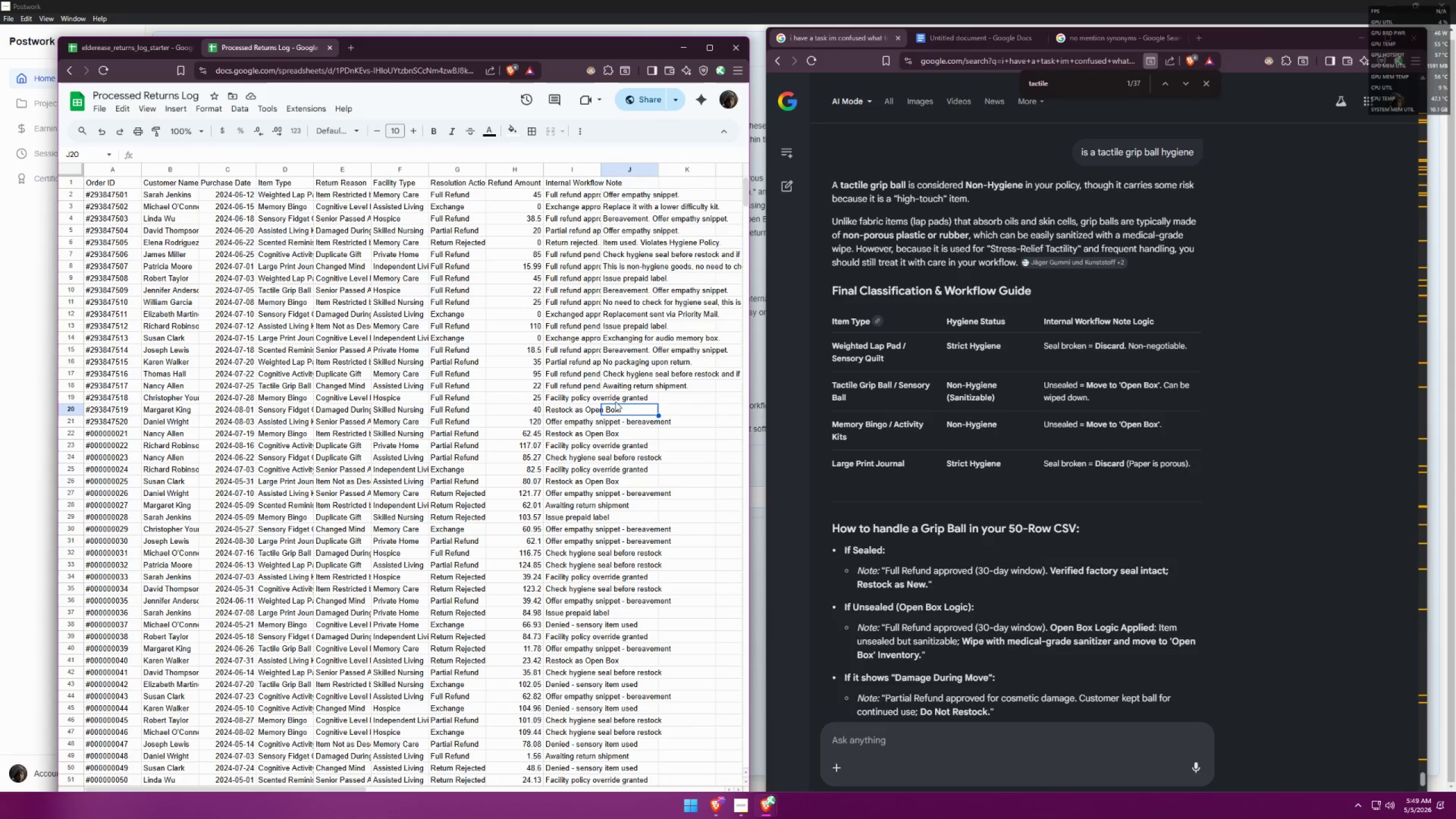 
left_click([617, 390])
 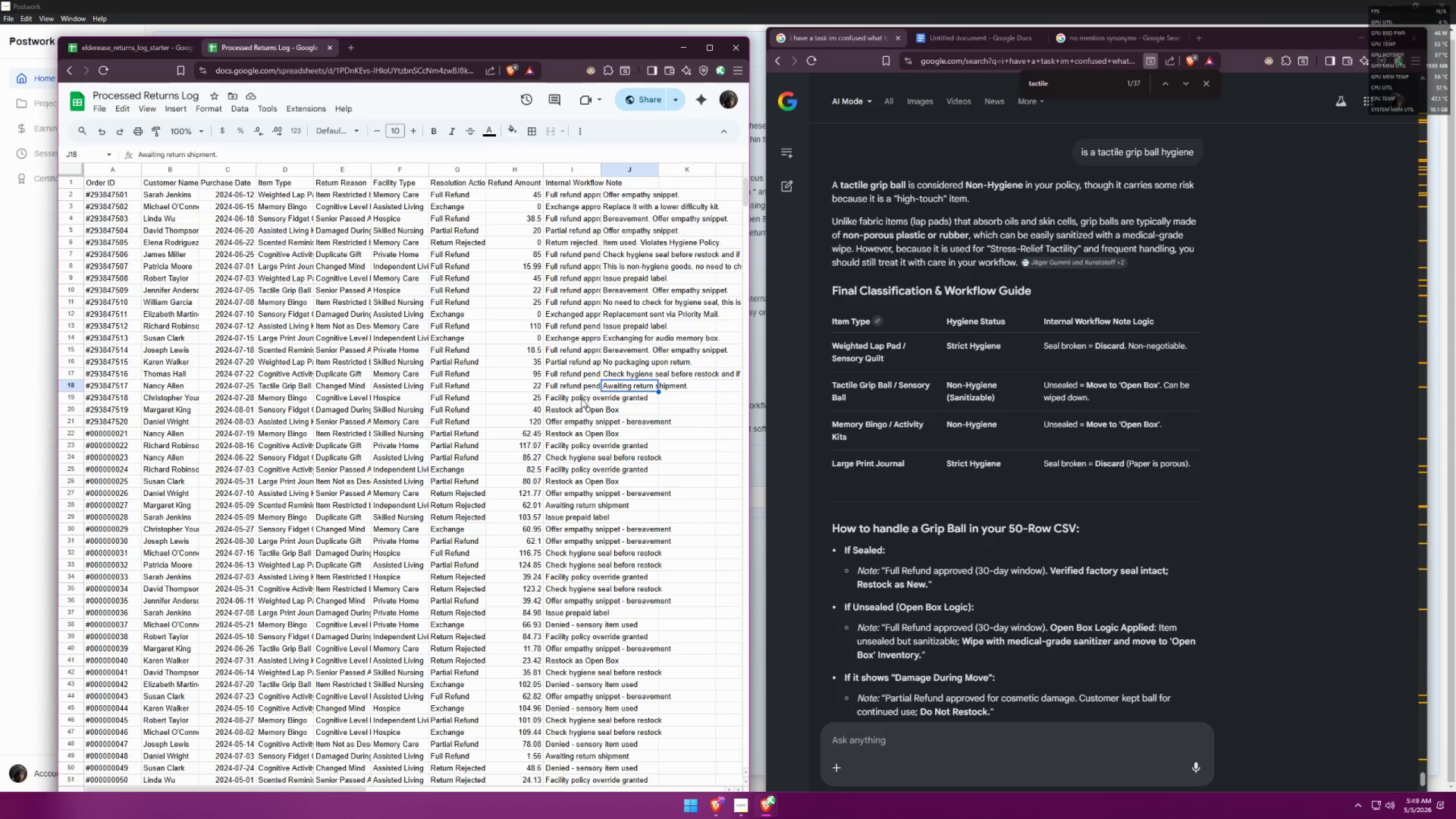 
left_click([581, 399])
 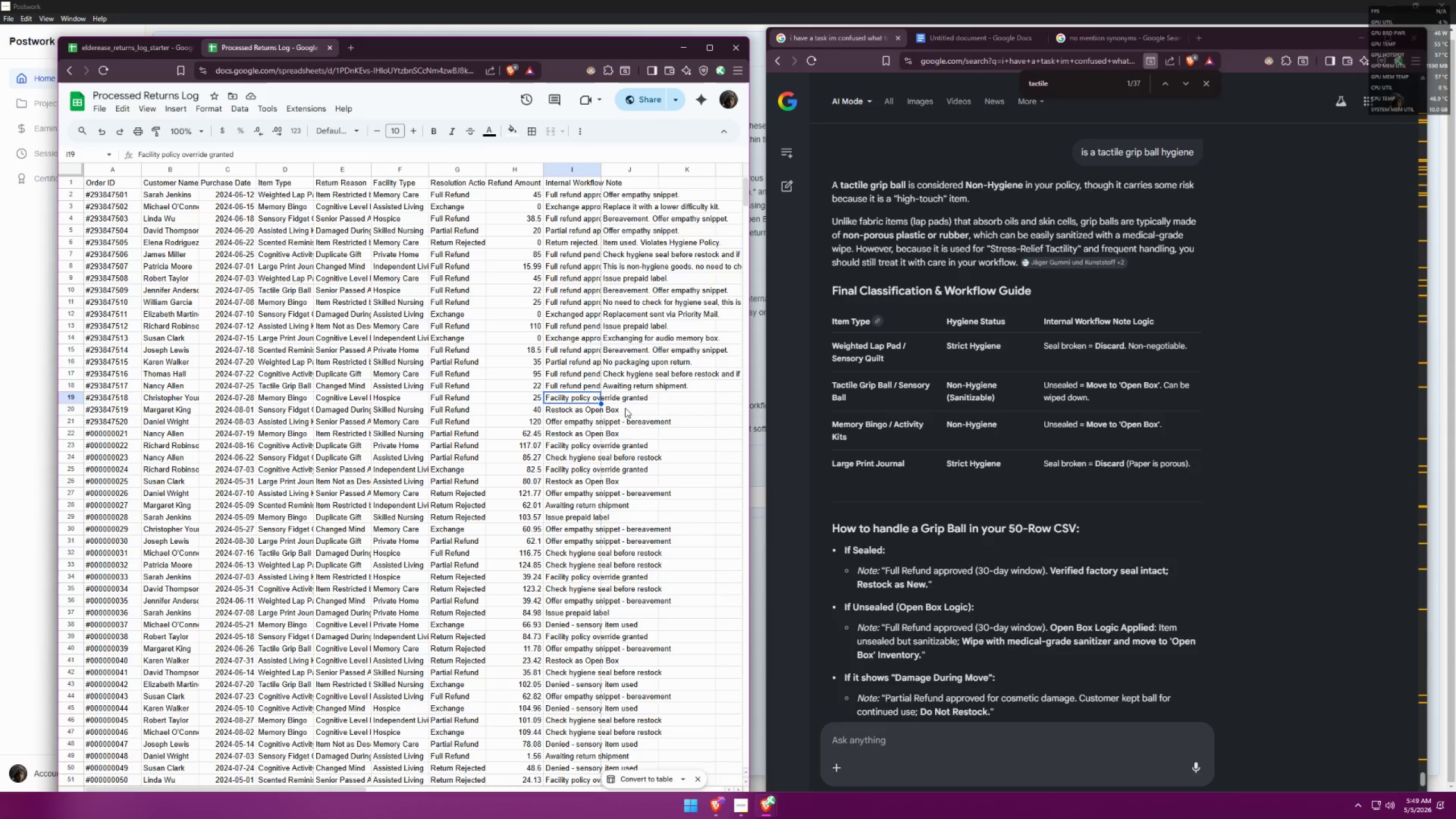 
wait(22.0)
 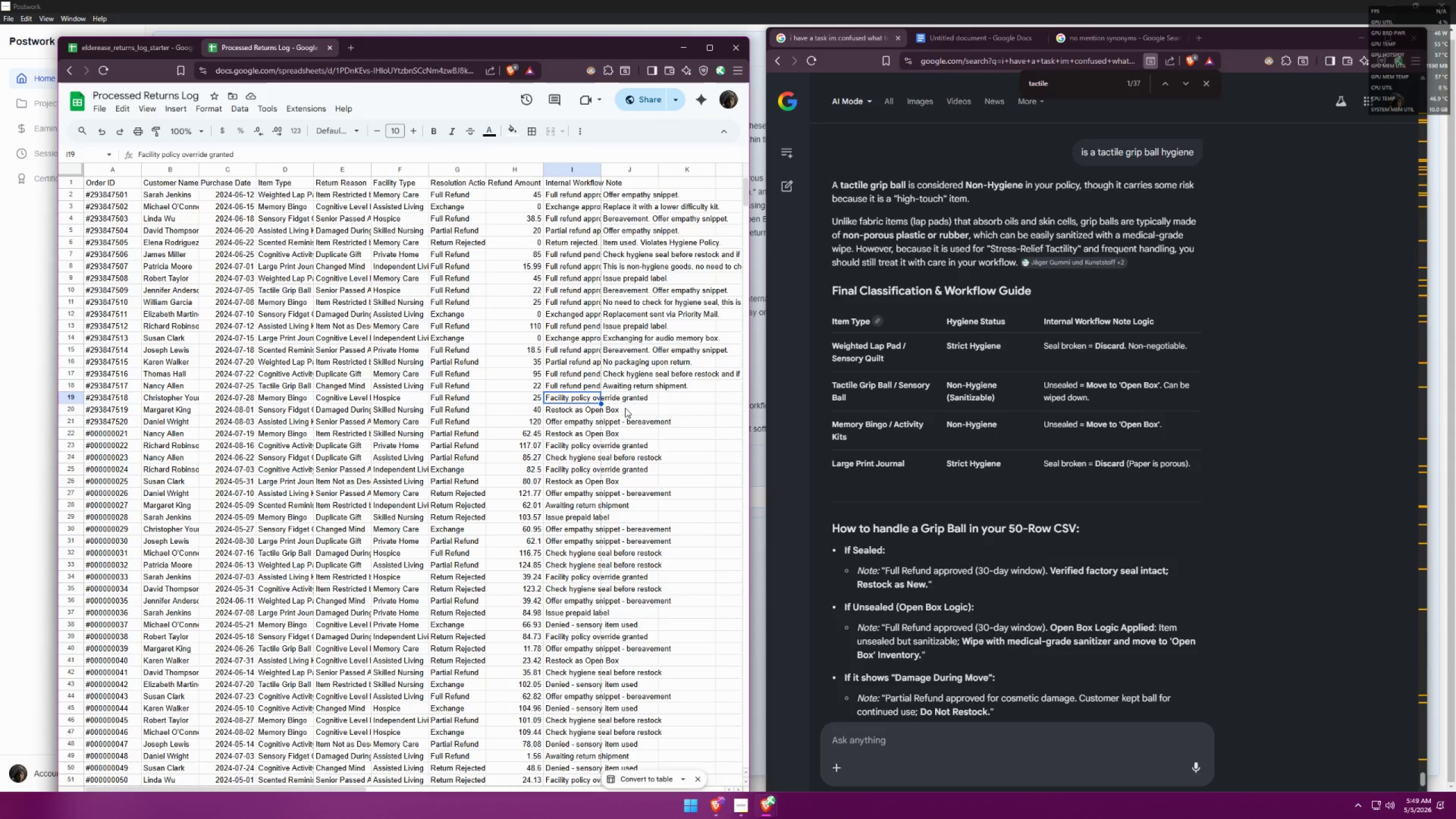 
left_click([569, 217])
 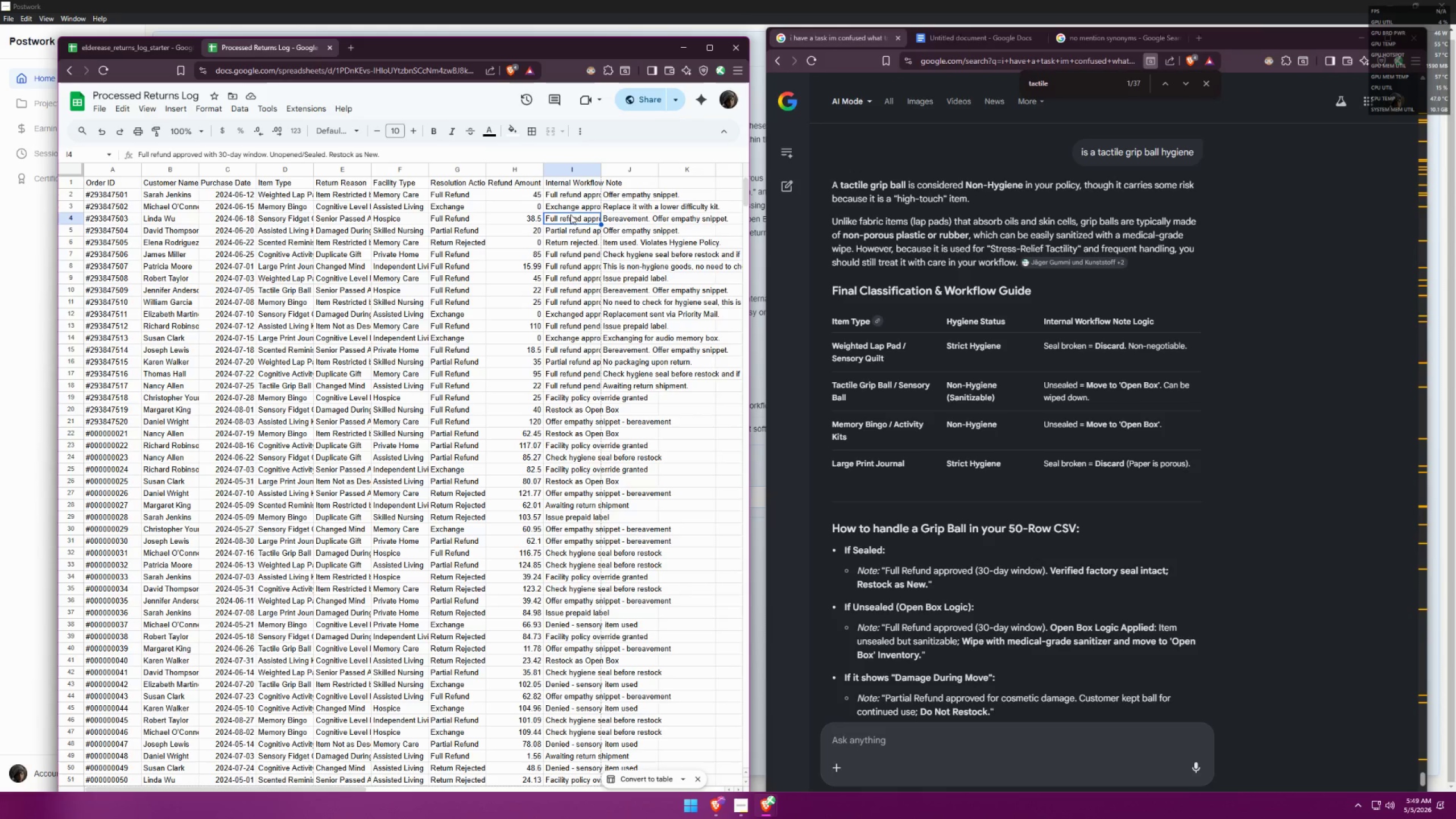 
left_click([574, 210])
 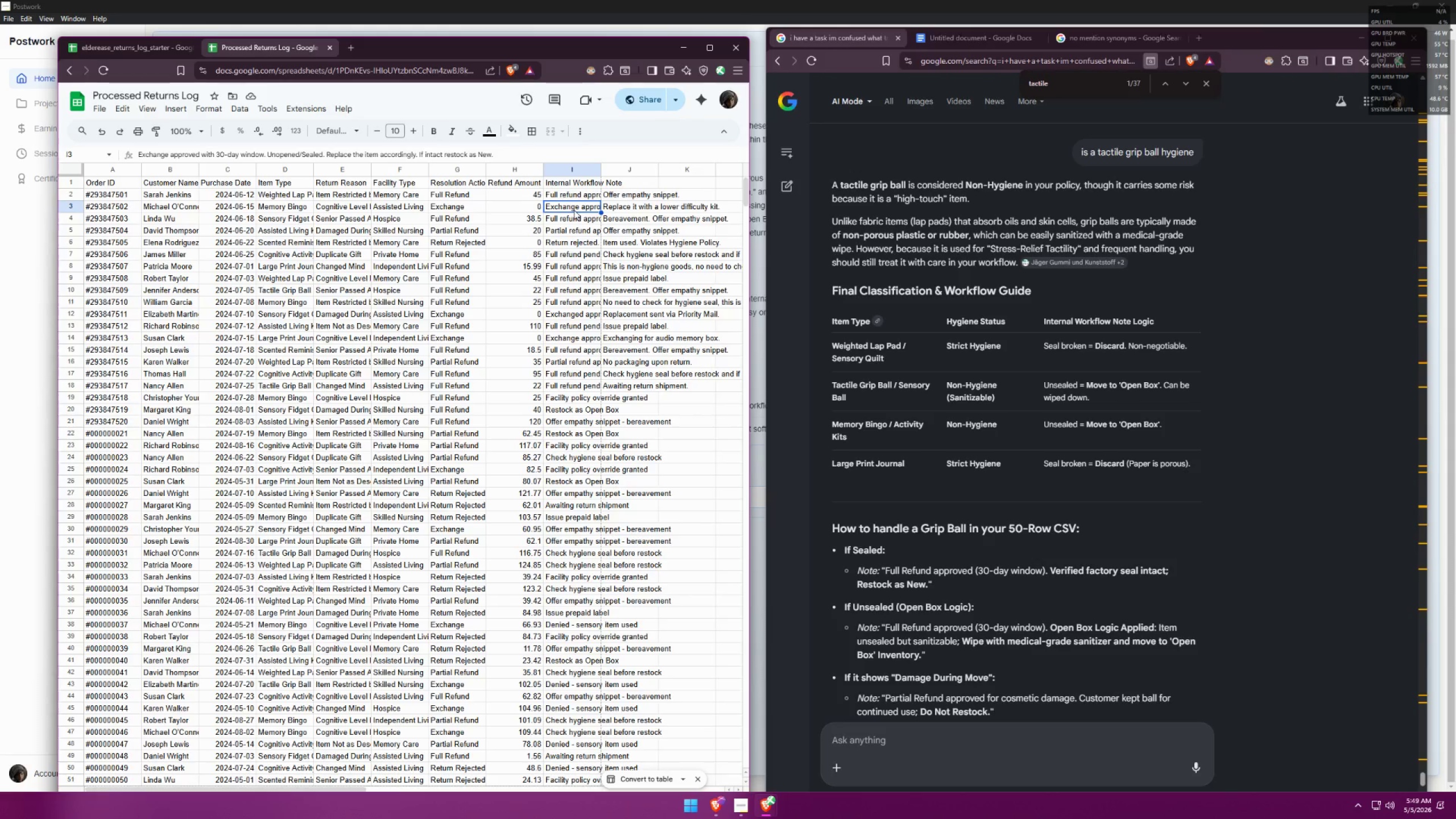 
wait(5.26)
 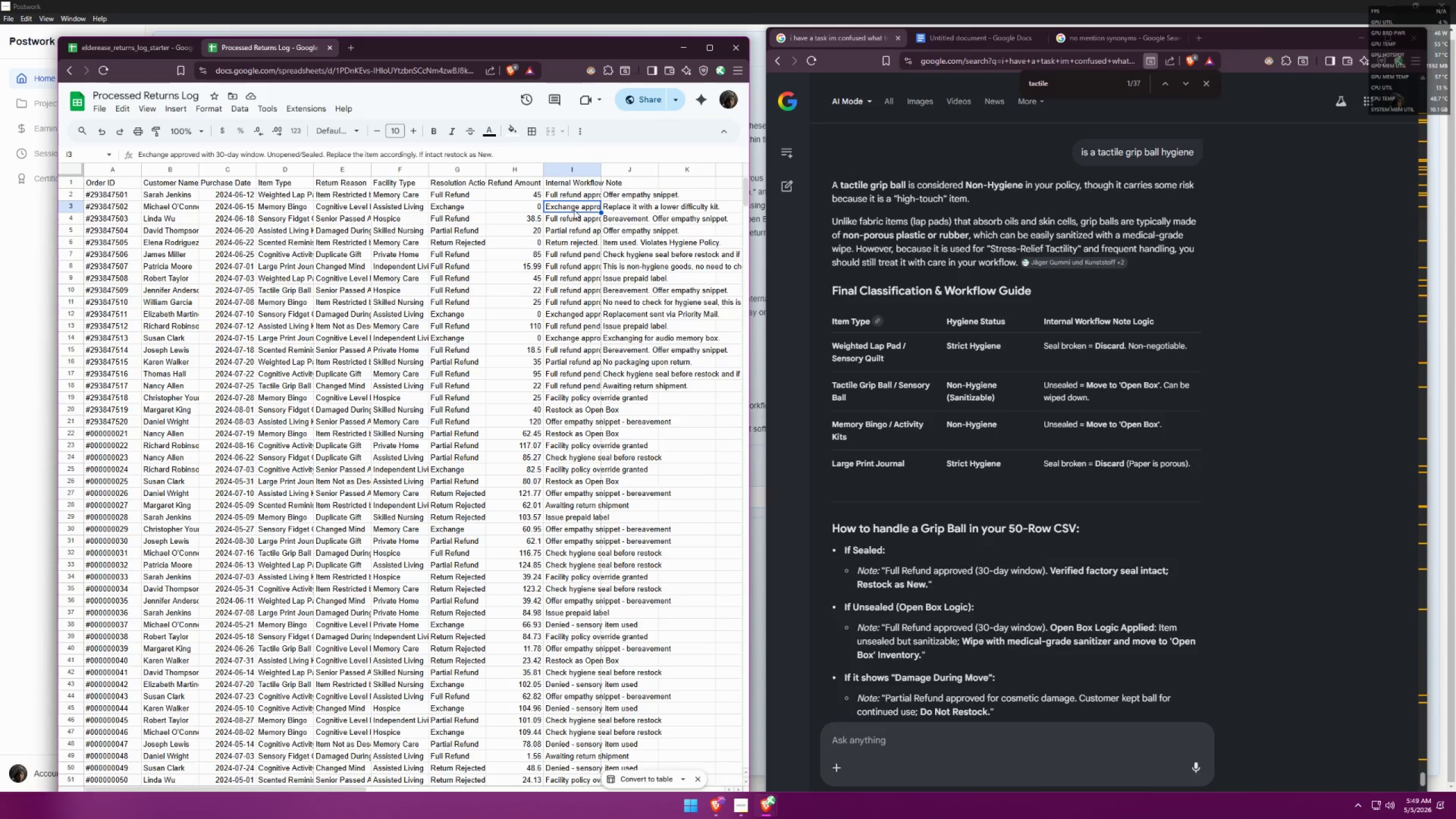 
left_click([570, 217])
 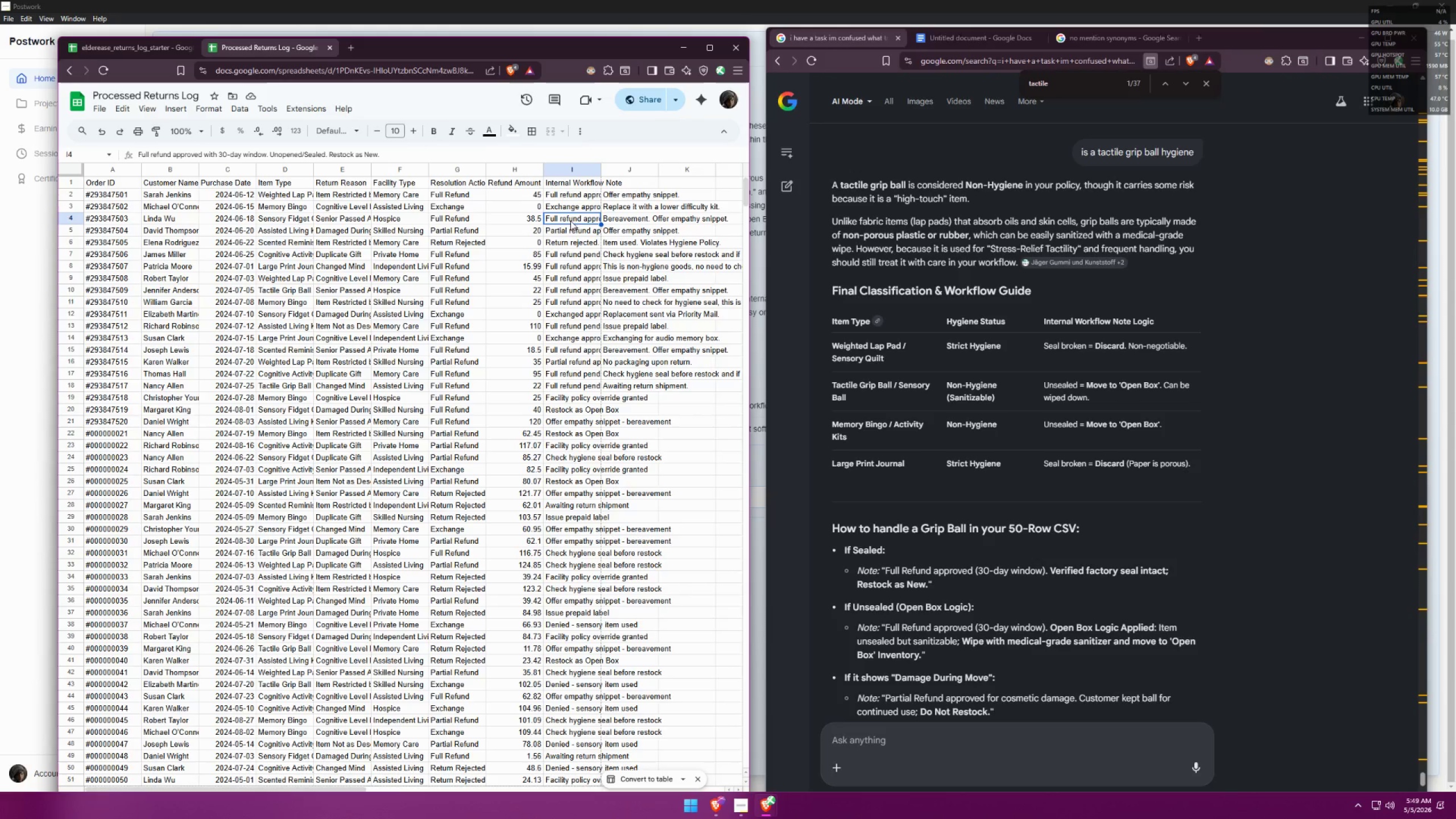 
left_click([570, 228])
 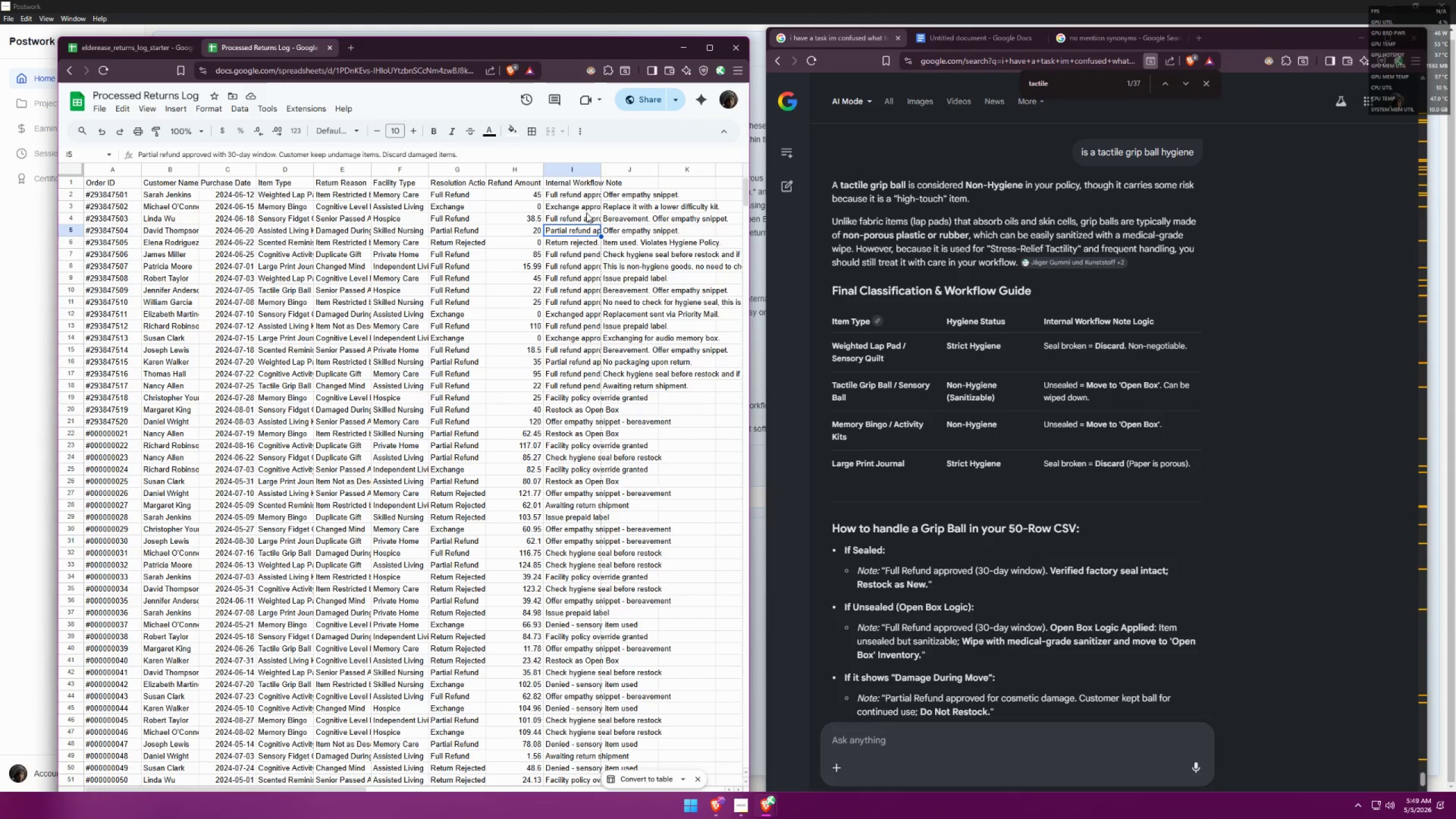 
left_click([586, 197])
 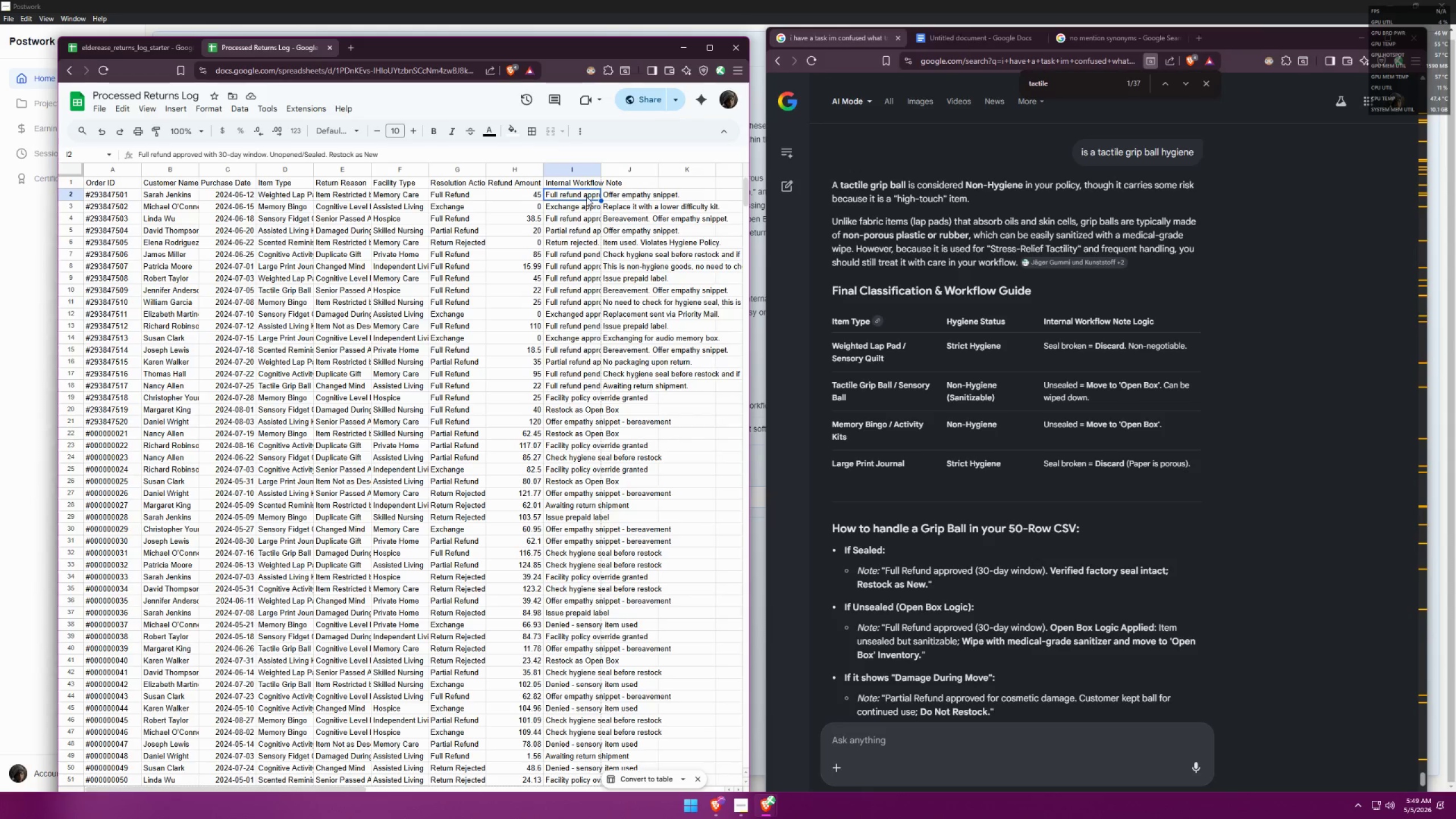 
hold_key(key=ControlLeft, duration=0.92)
 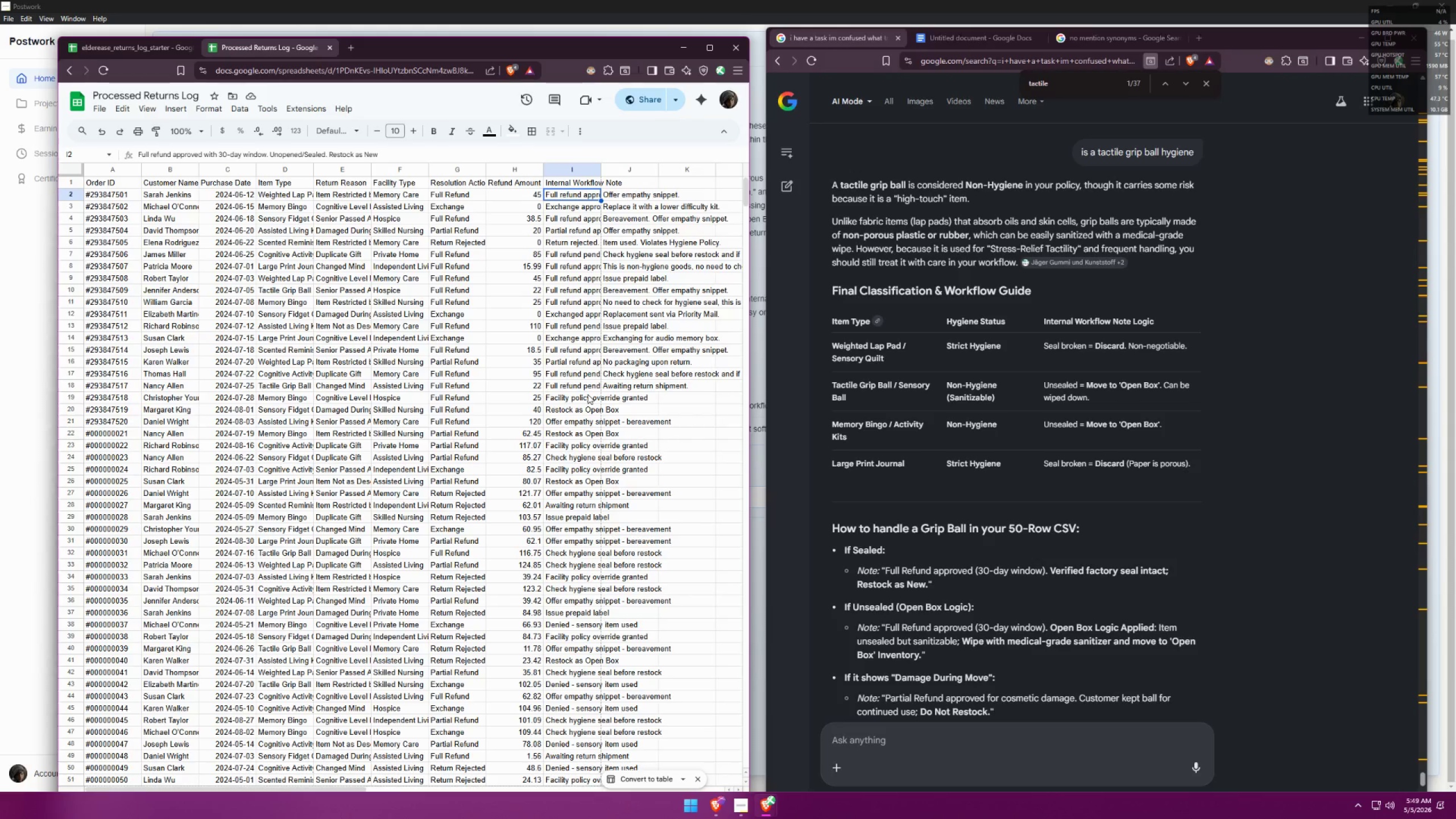 
left_click([585, 397])
 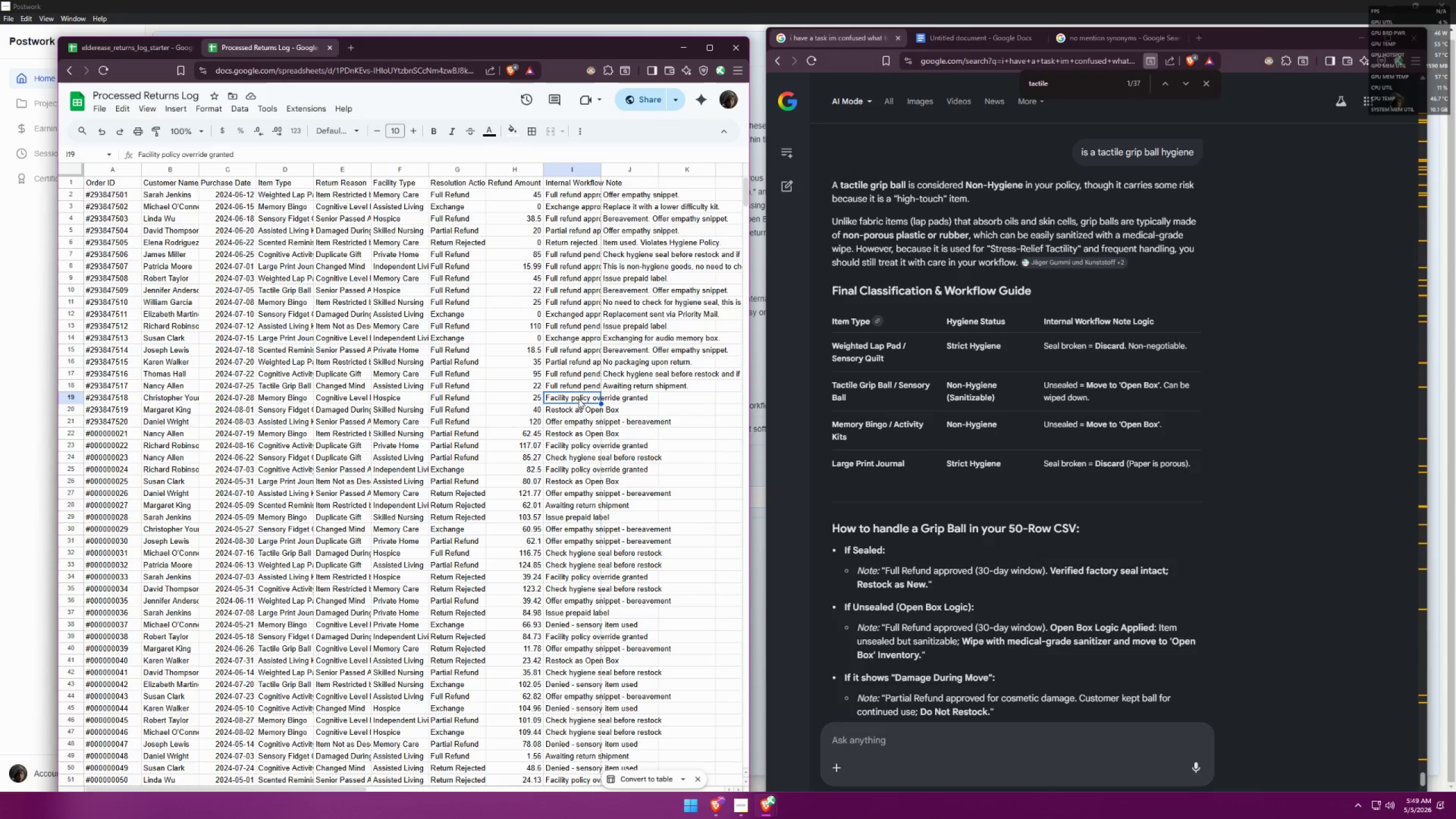 
key(Control+C)
 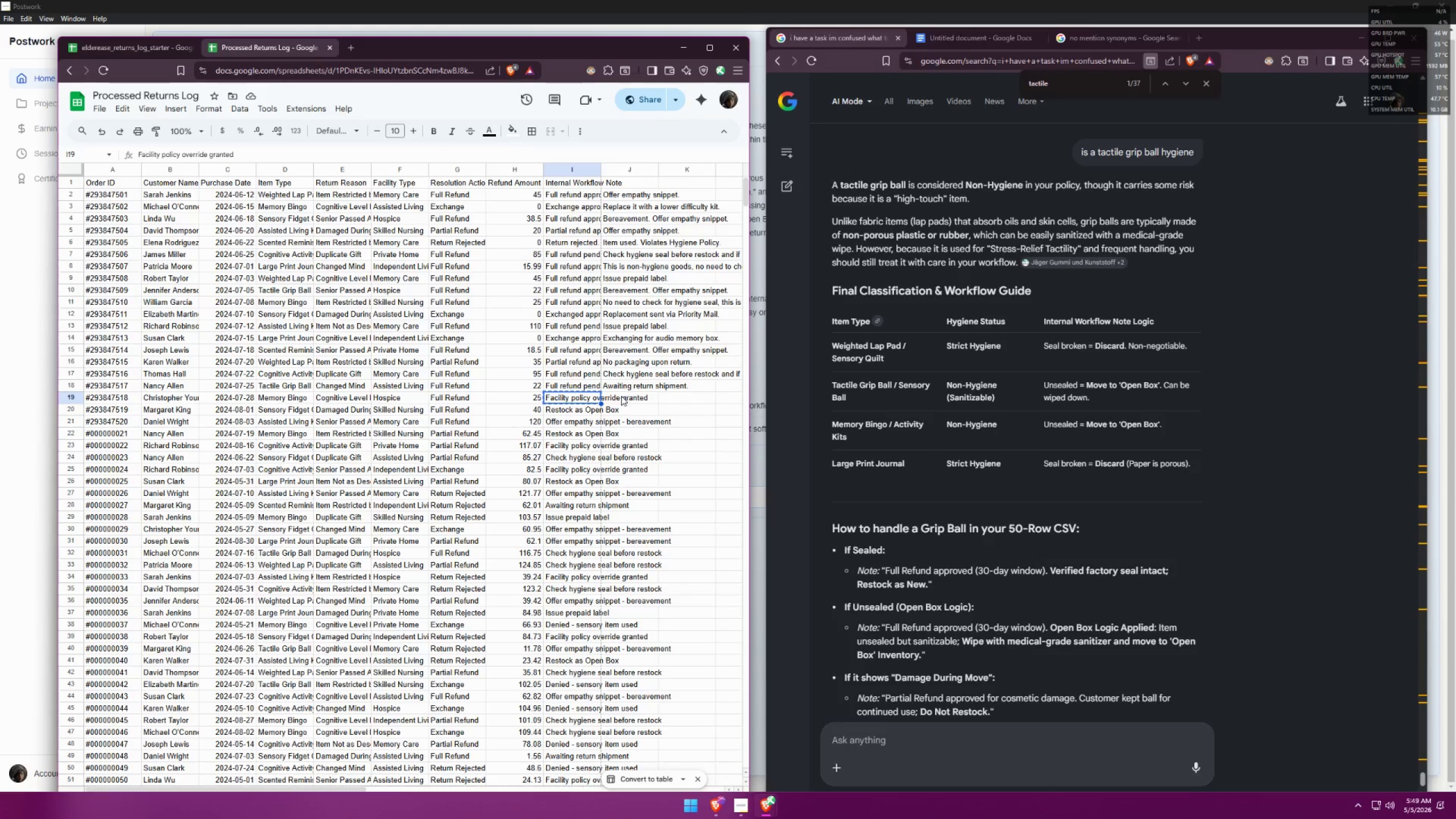 
key(Control+V)
 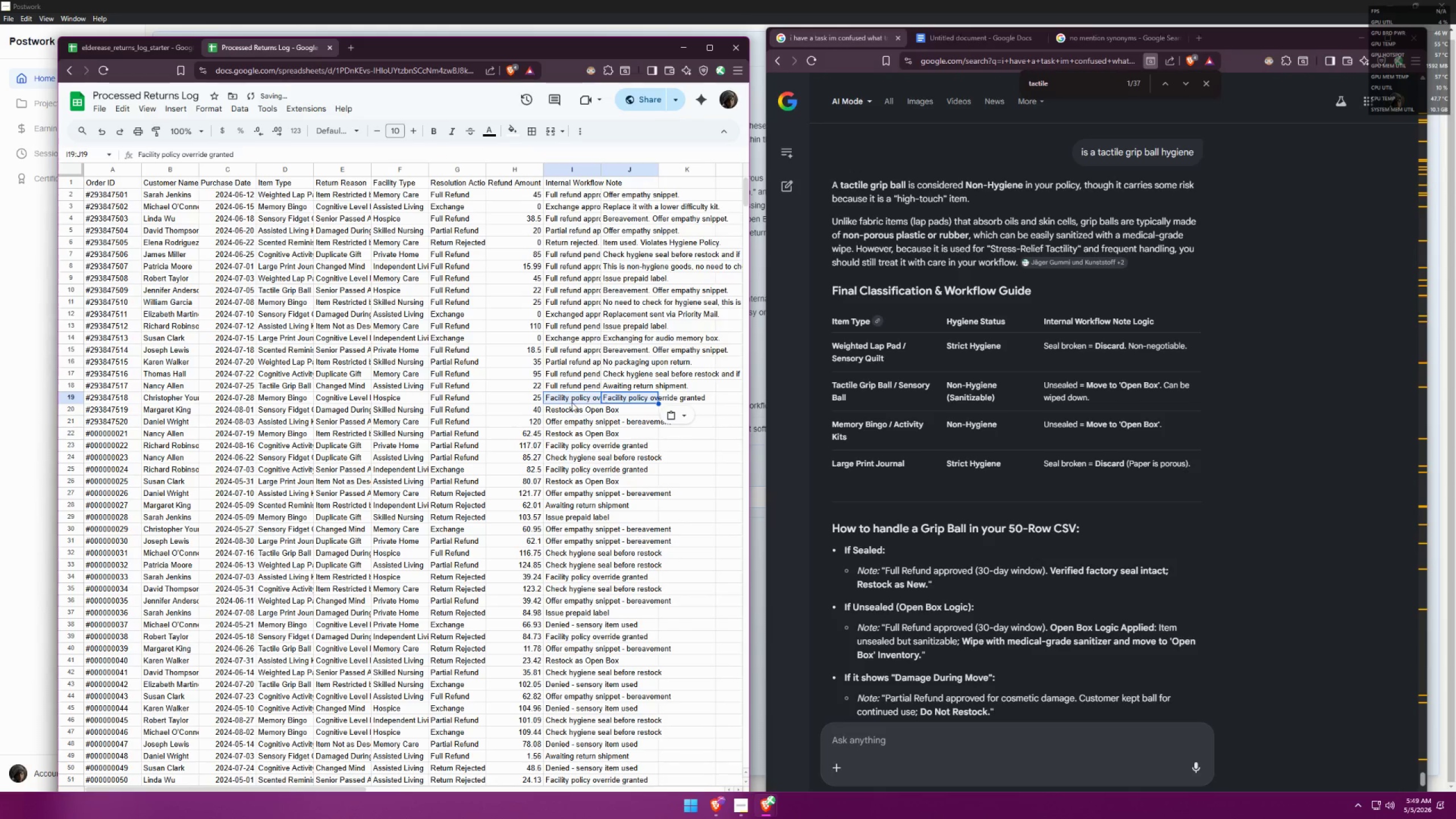 
double_click([572, 402])
 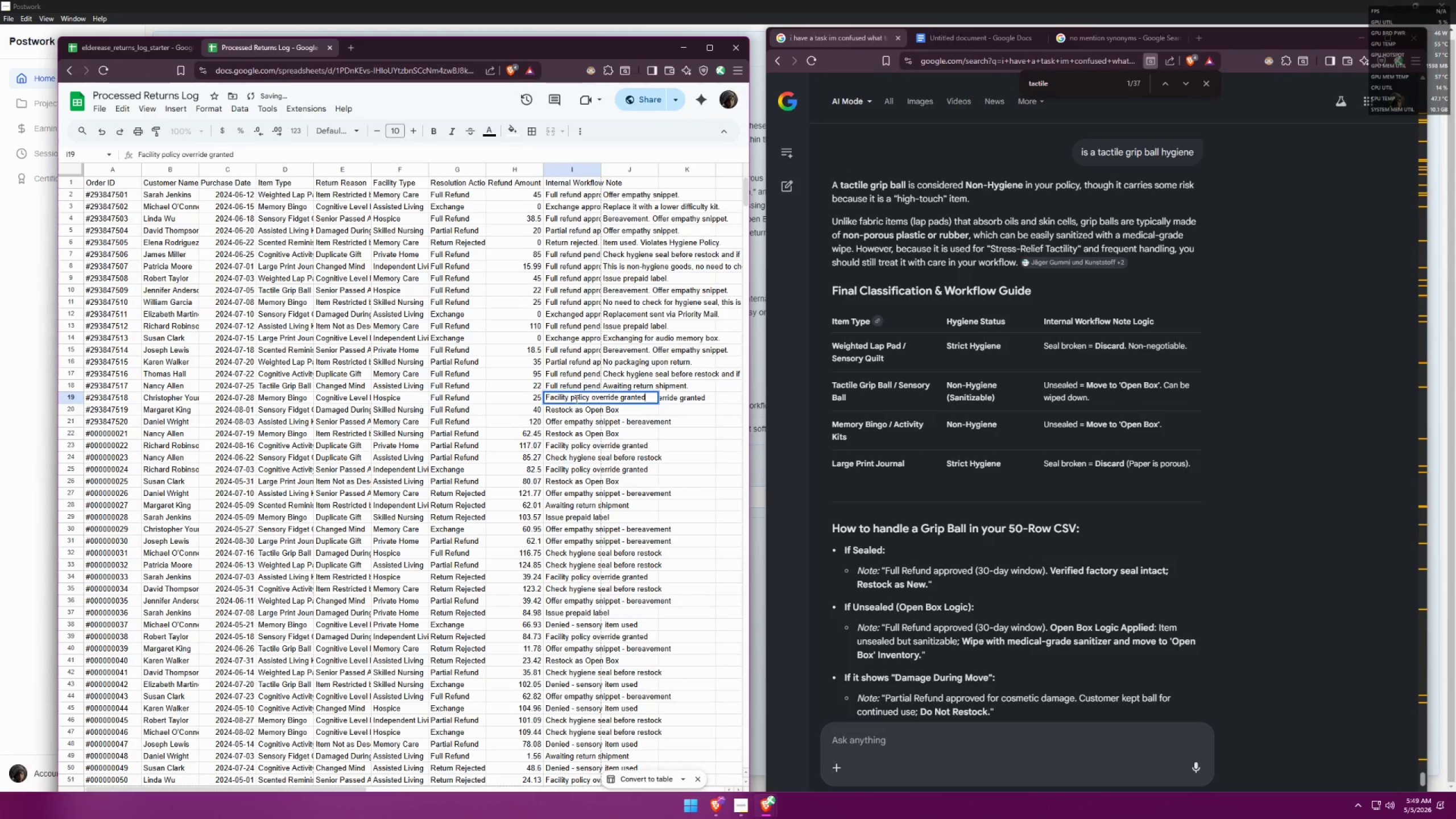 
hold_key(key=Backspace, duration=1.52)
 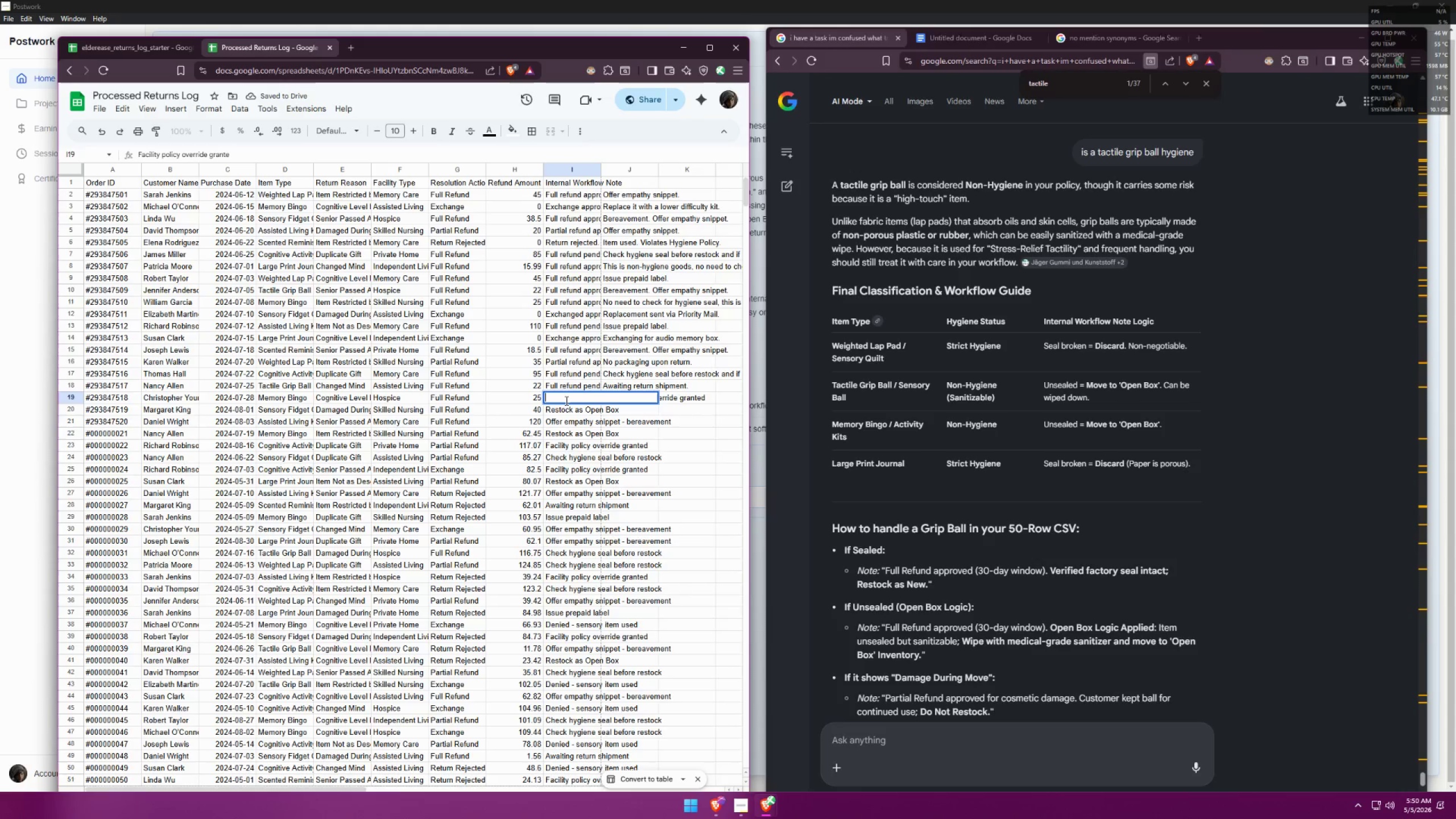 
key(Backspace)
 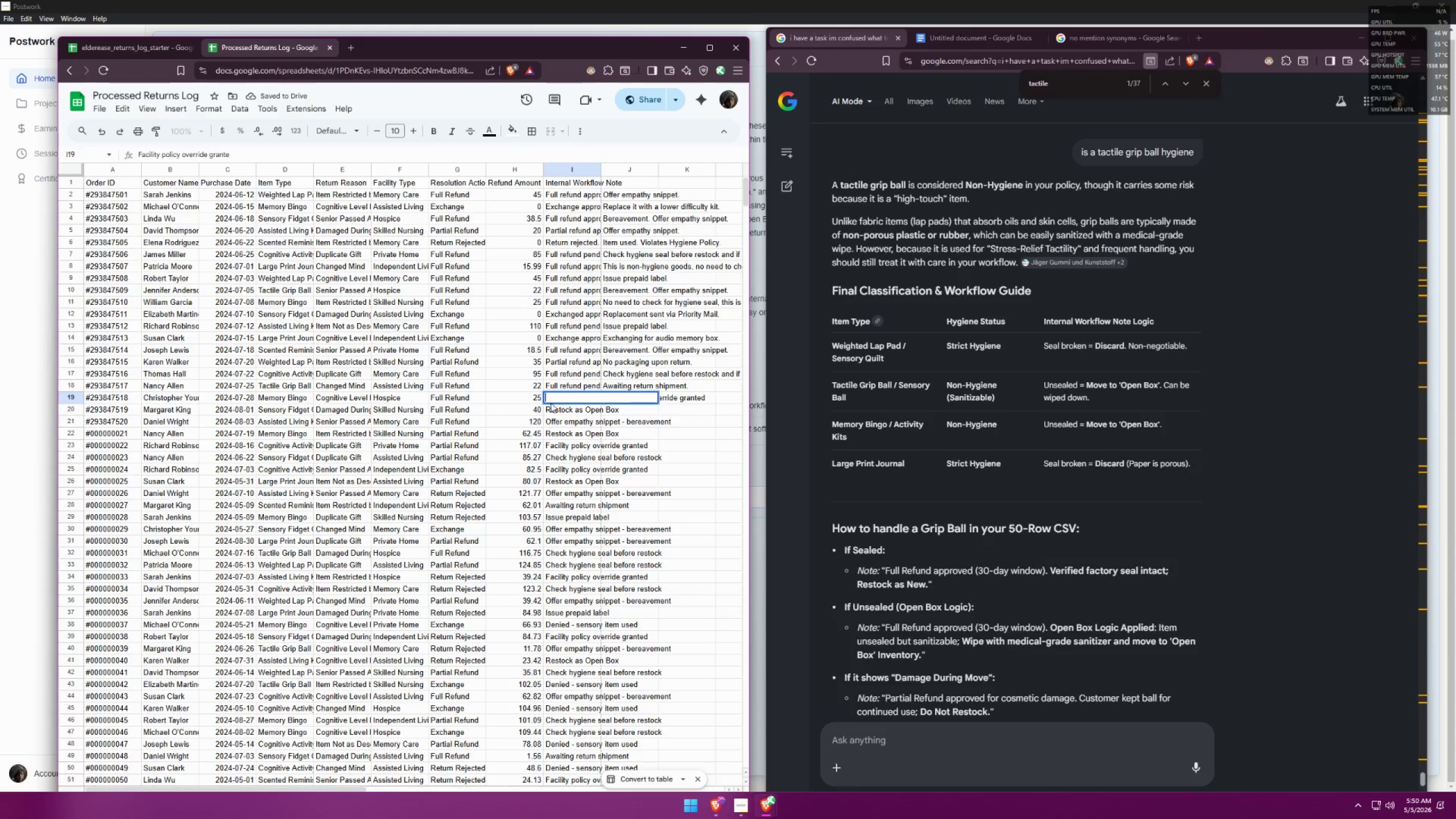 
key(Backspace)
 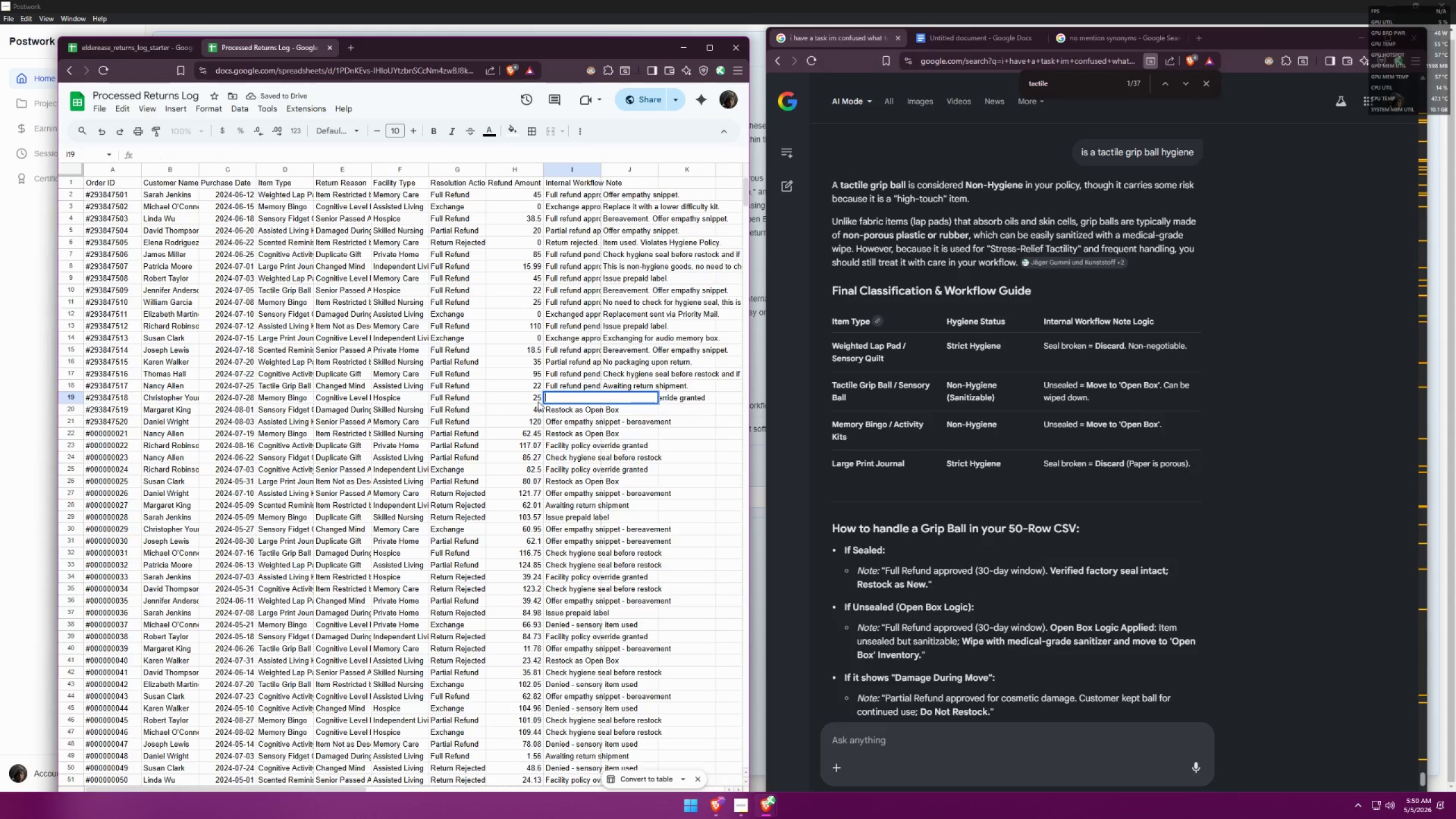 
left_click([520, 398])
 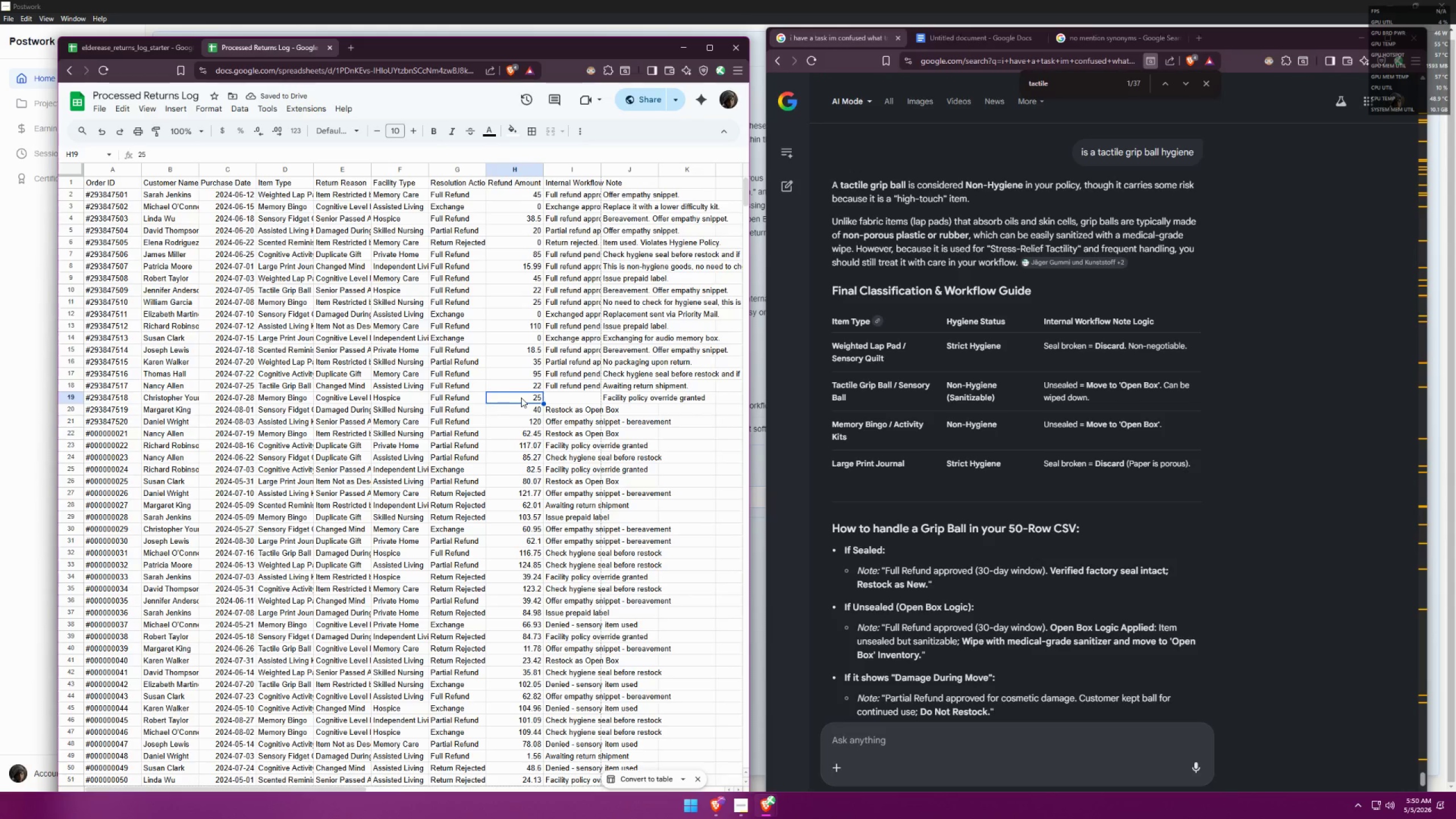 
wait(8.23)
 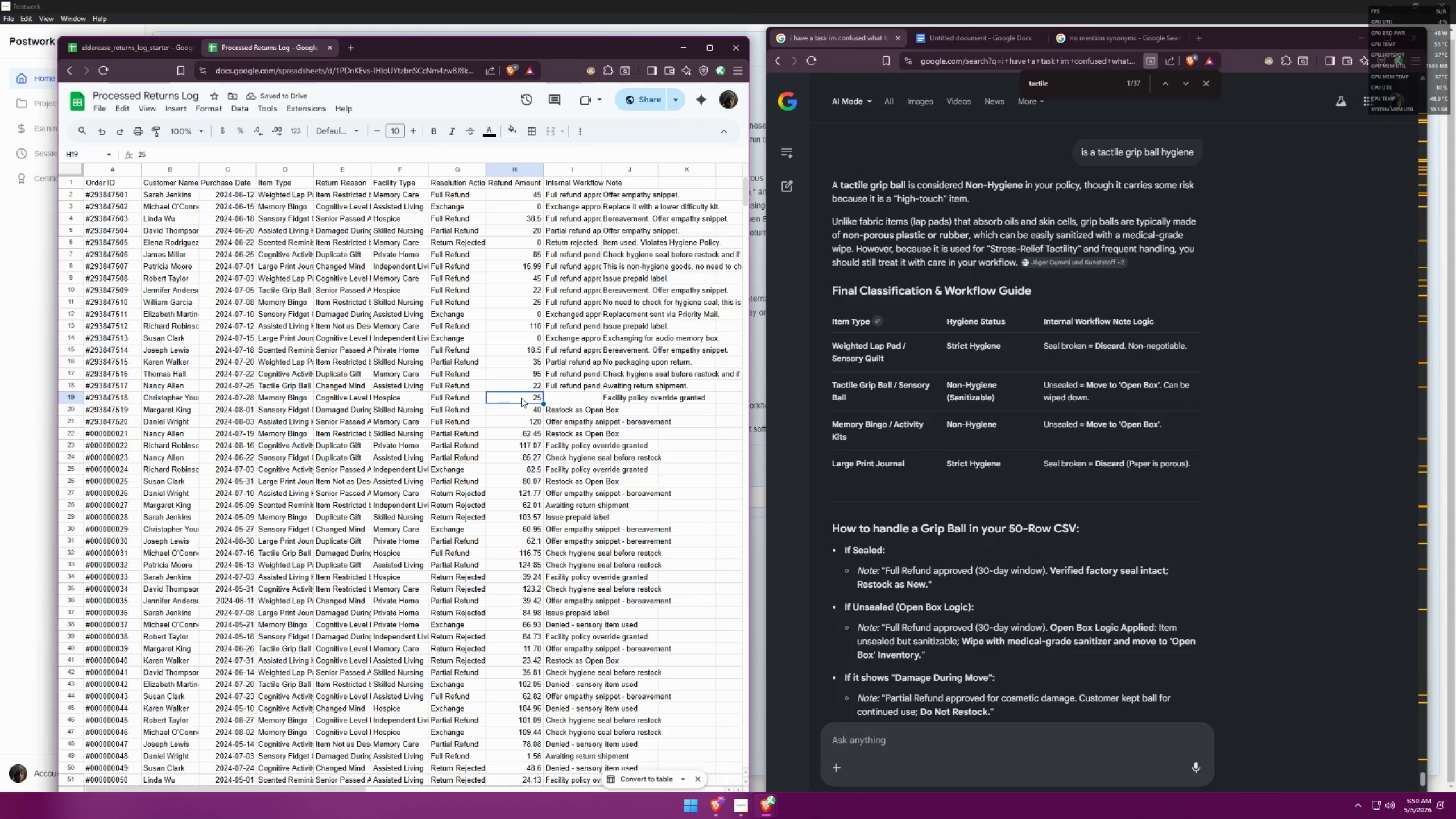 
left_click([581, 370])
 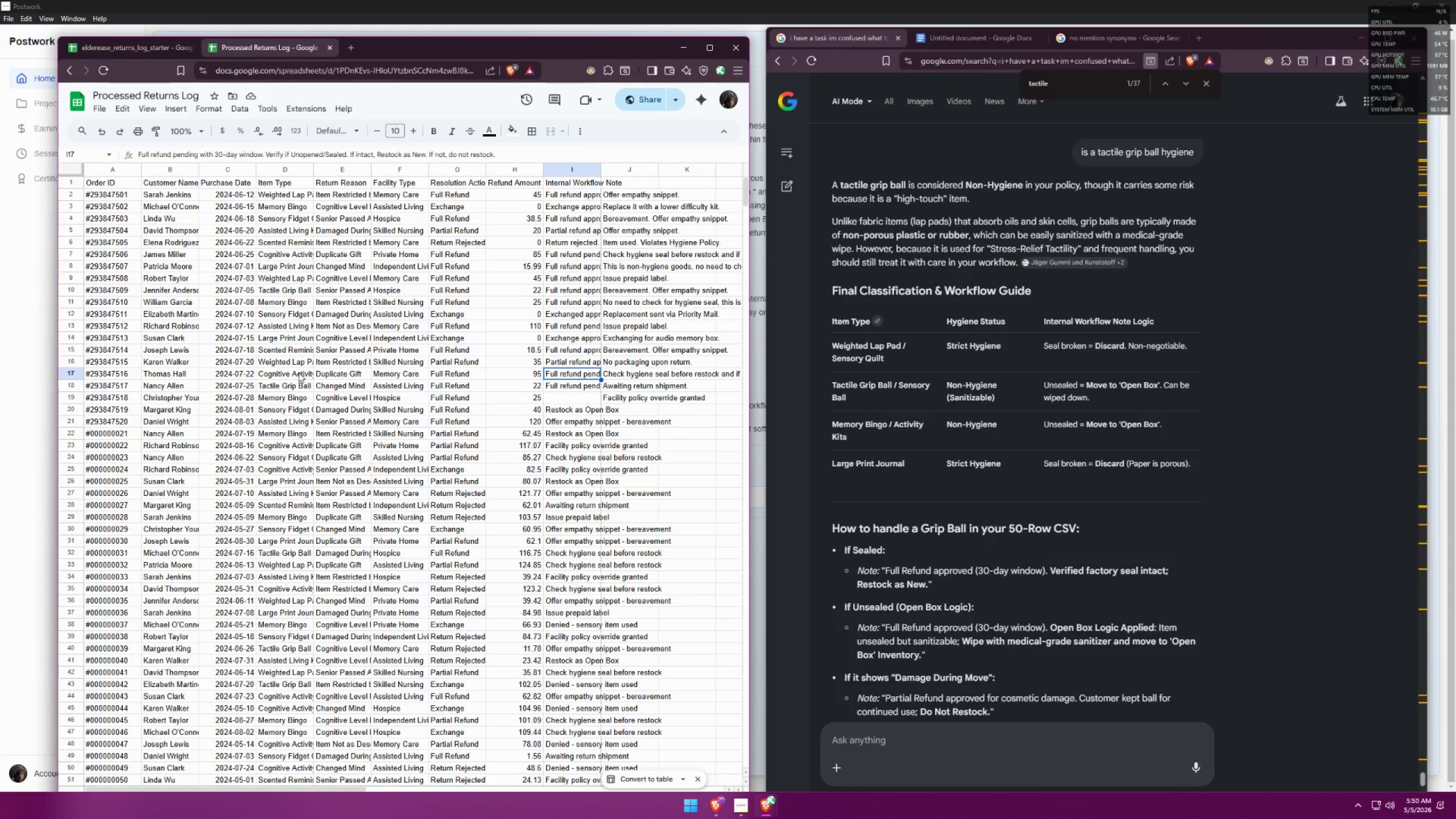 
left_click([294, 373])
 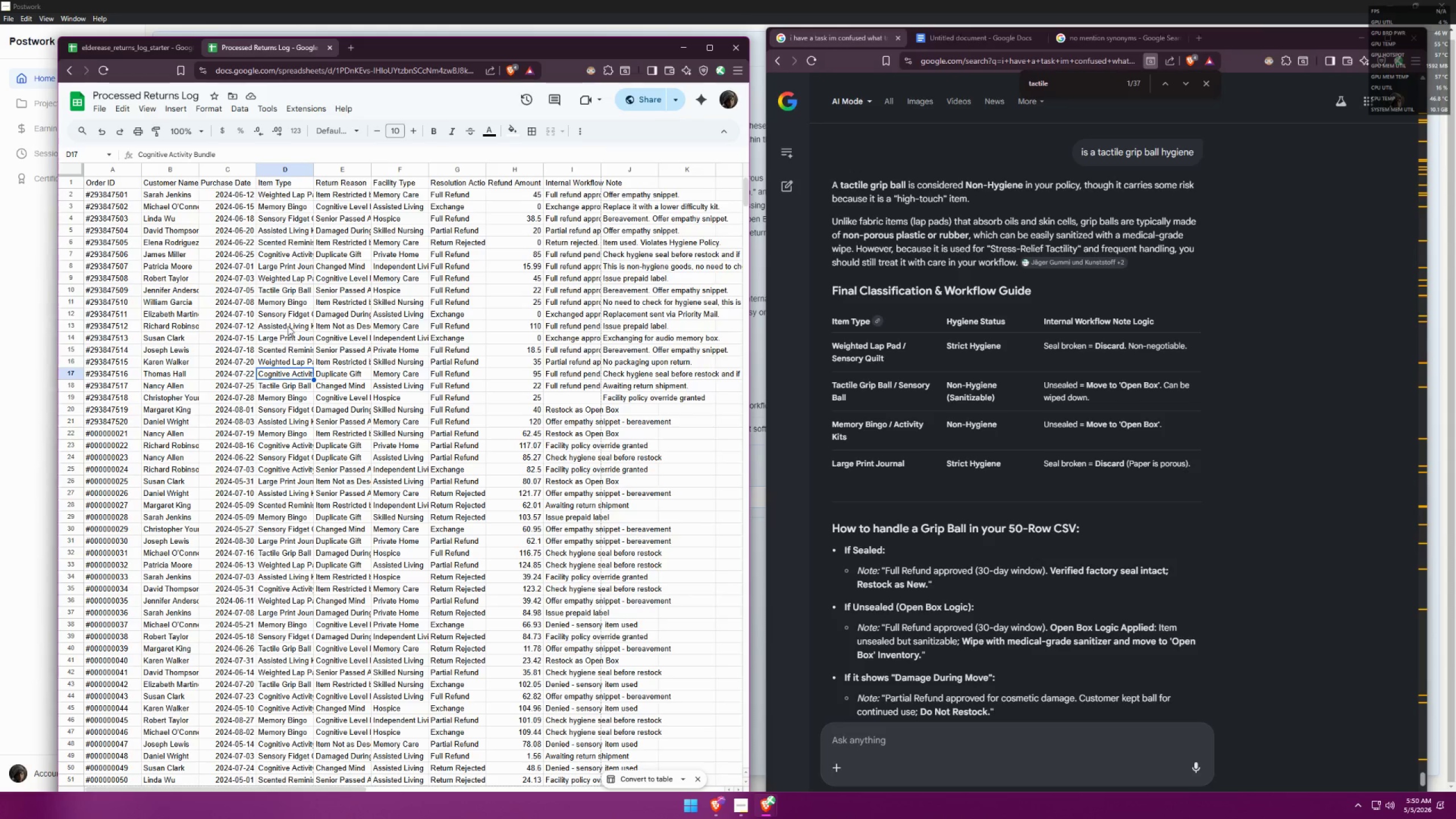 
left_click([303, 254])
 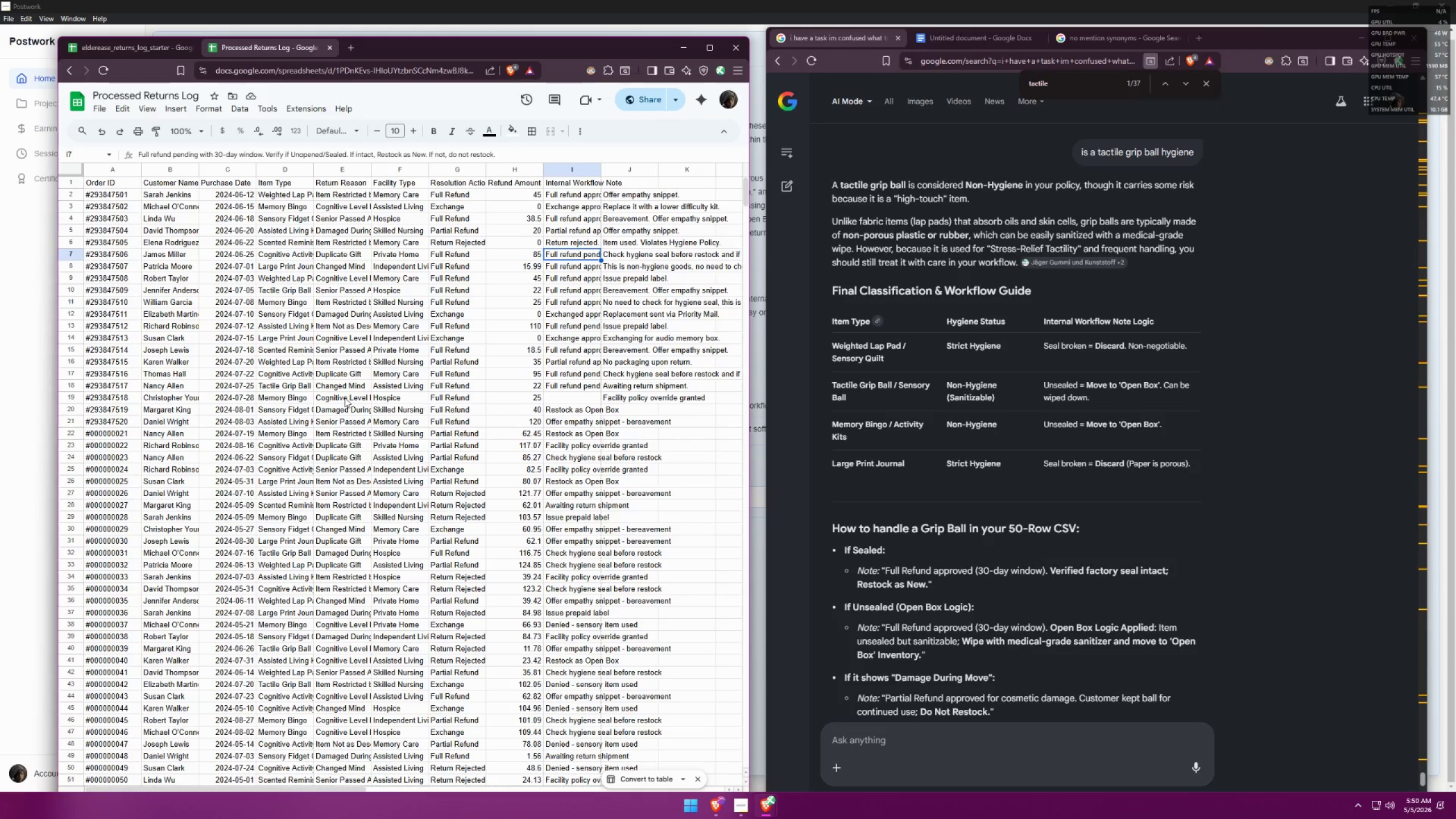 
wait(16.79)
 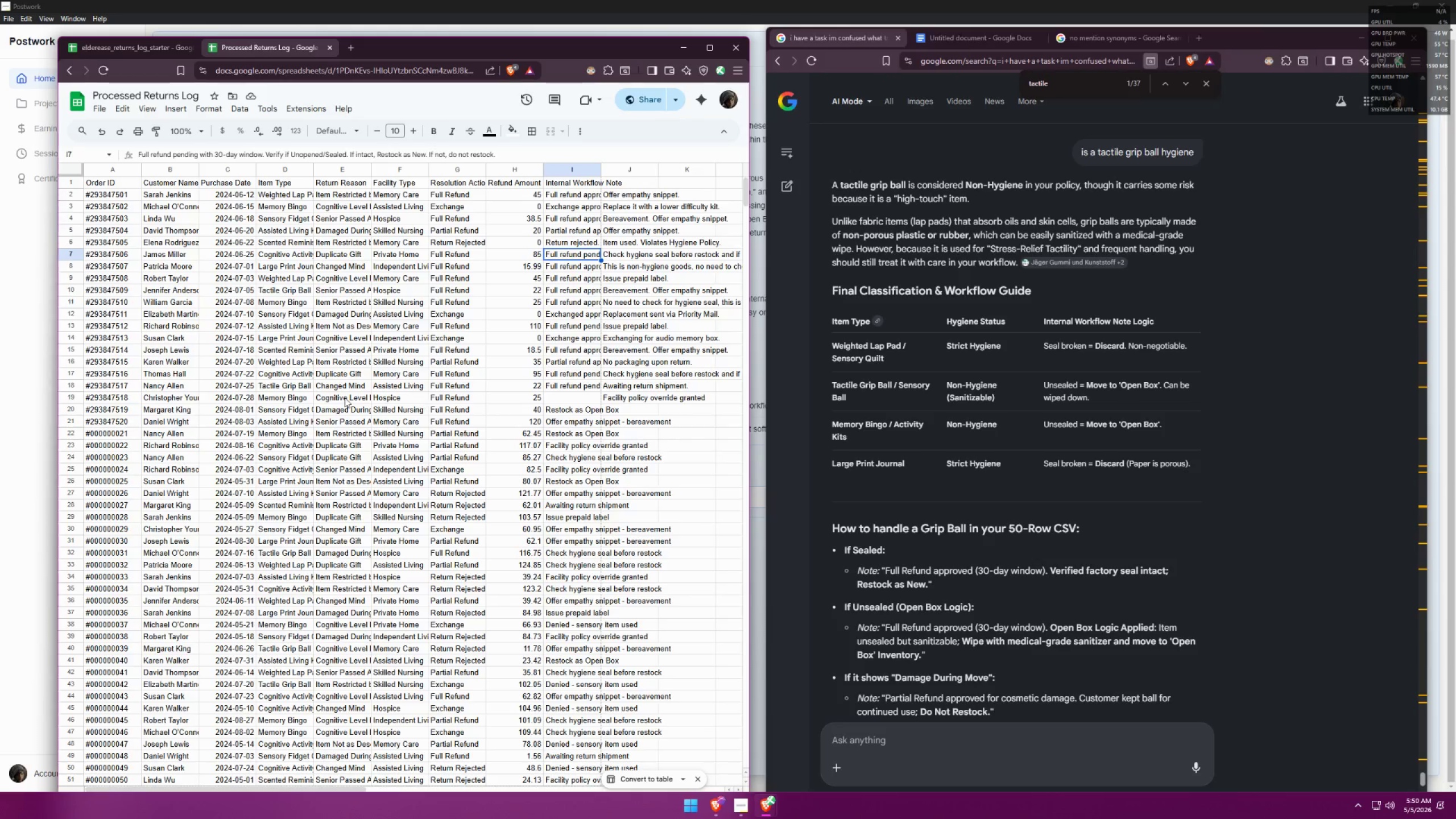 
left_click([348, 280])
 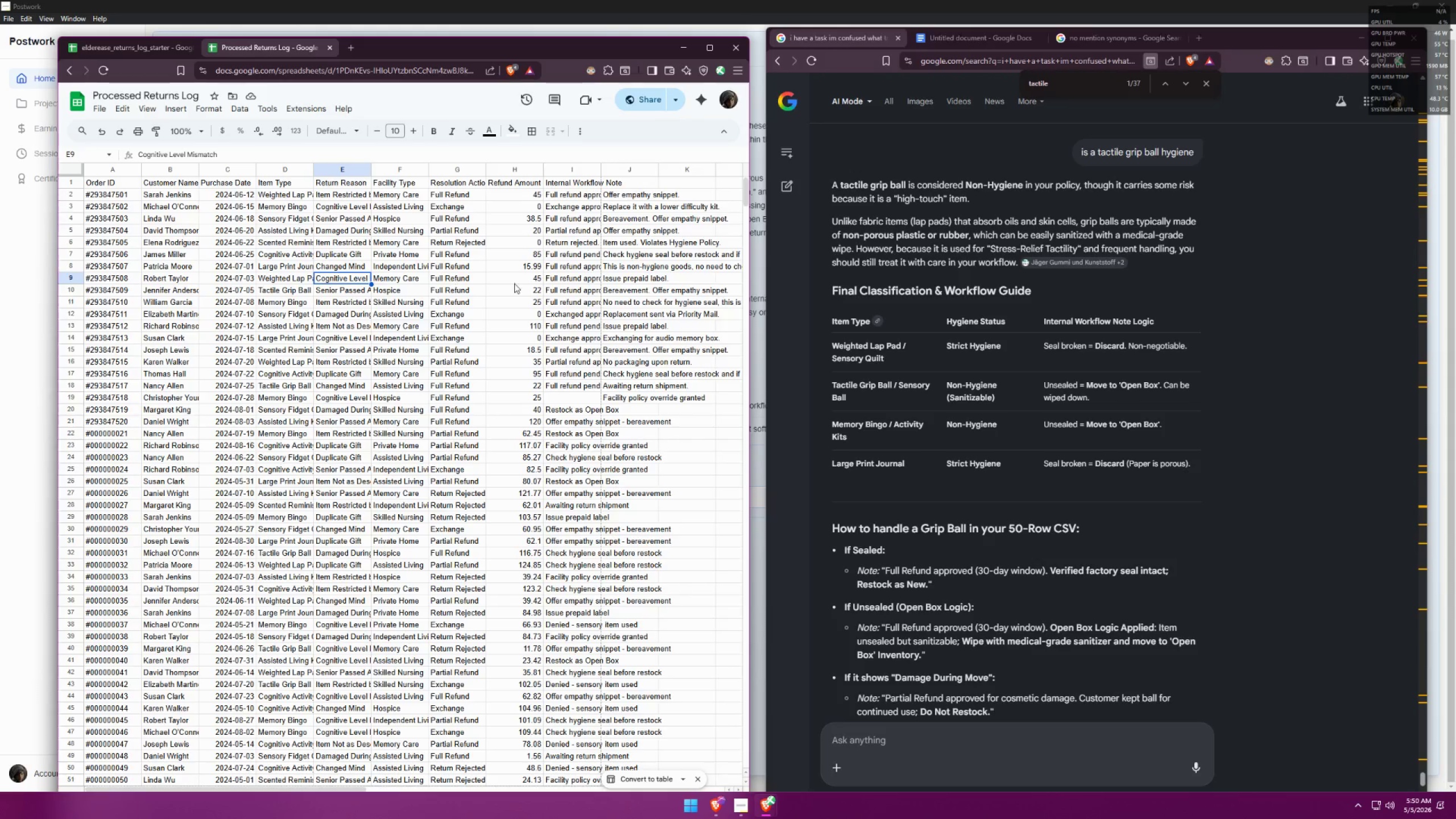 
mouse_move([561, 280])
 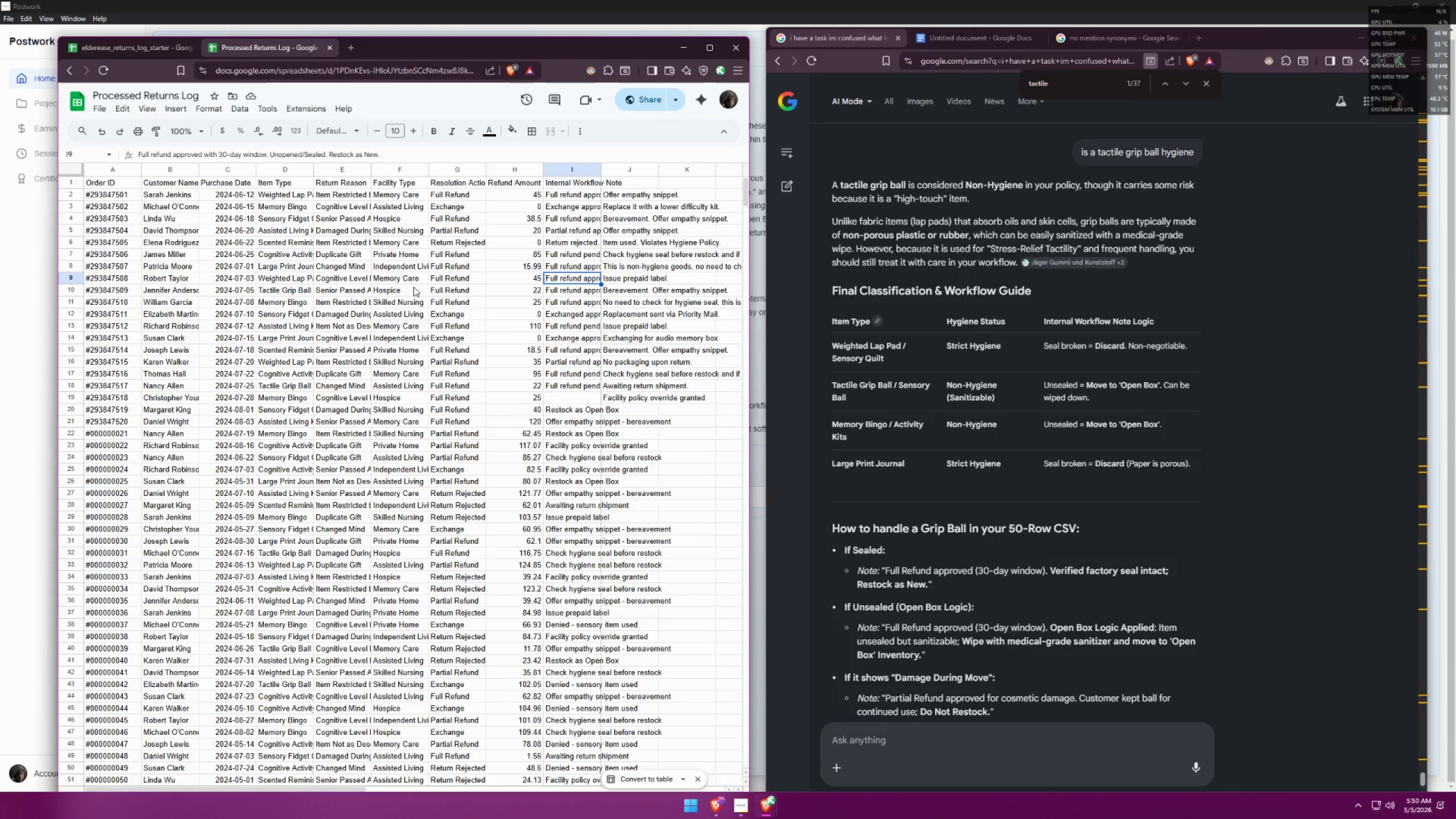 
hold_key(key=ControlLeft, duration=0.47)
 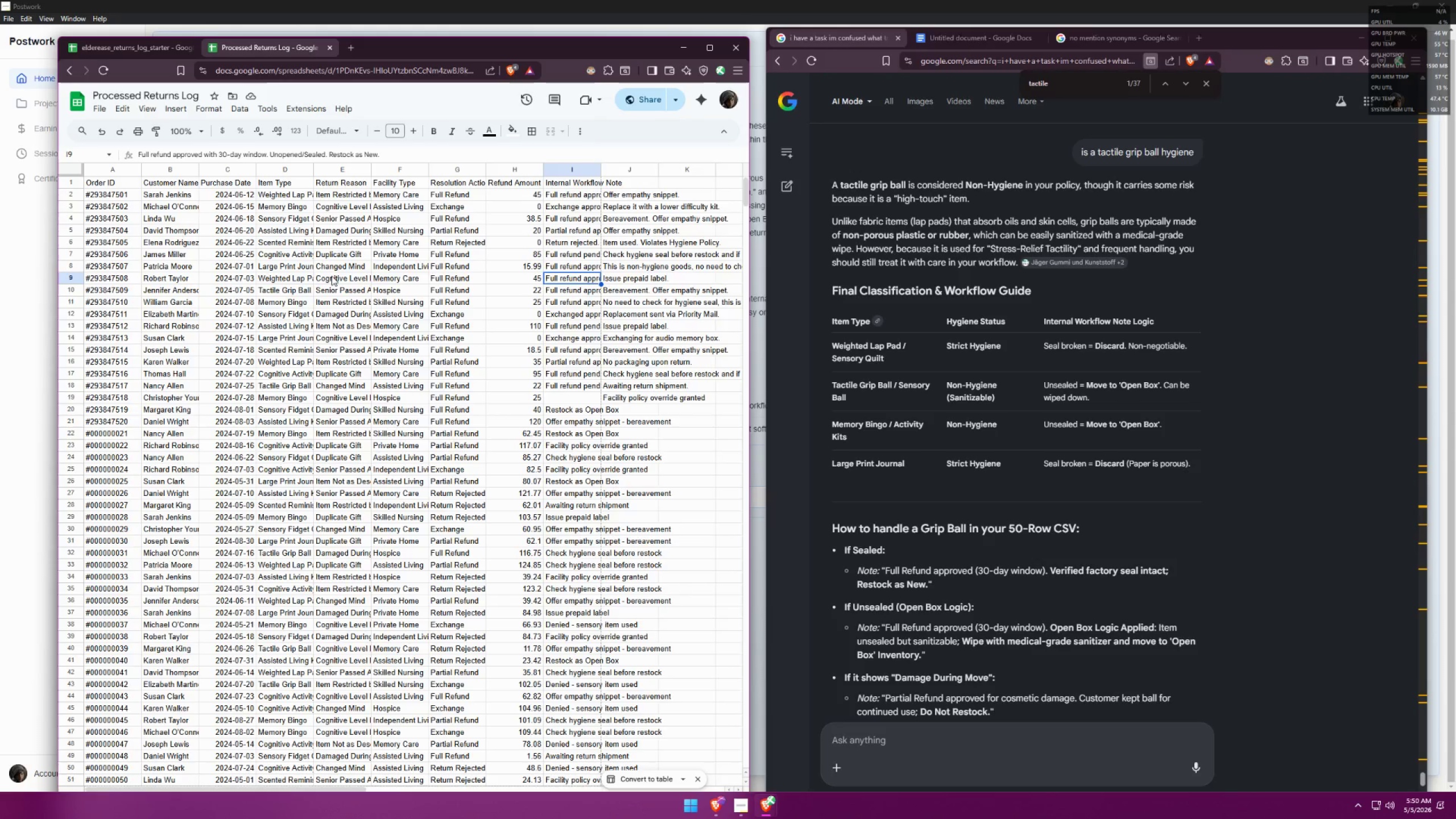 
double_click([312, 282])
 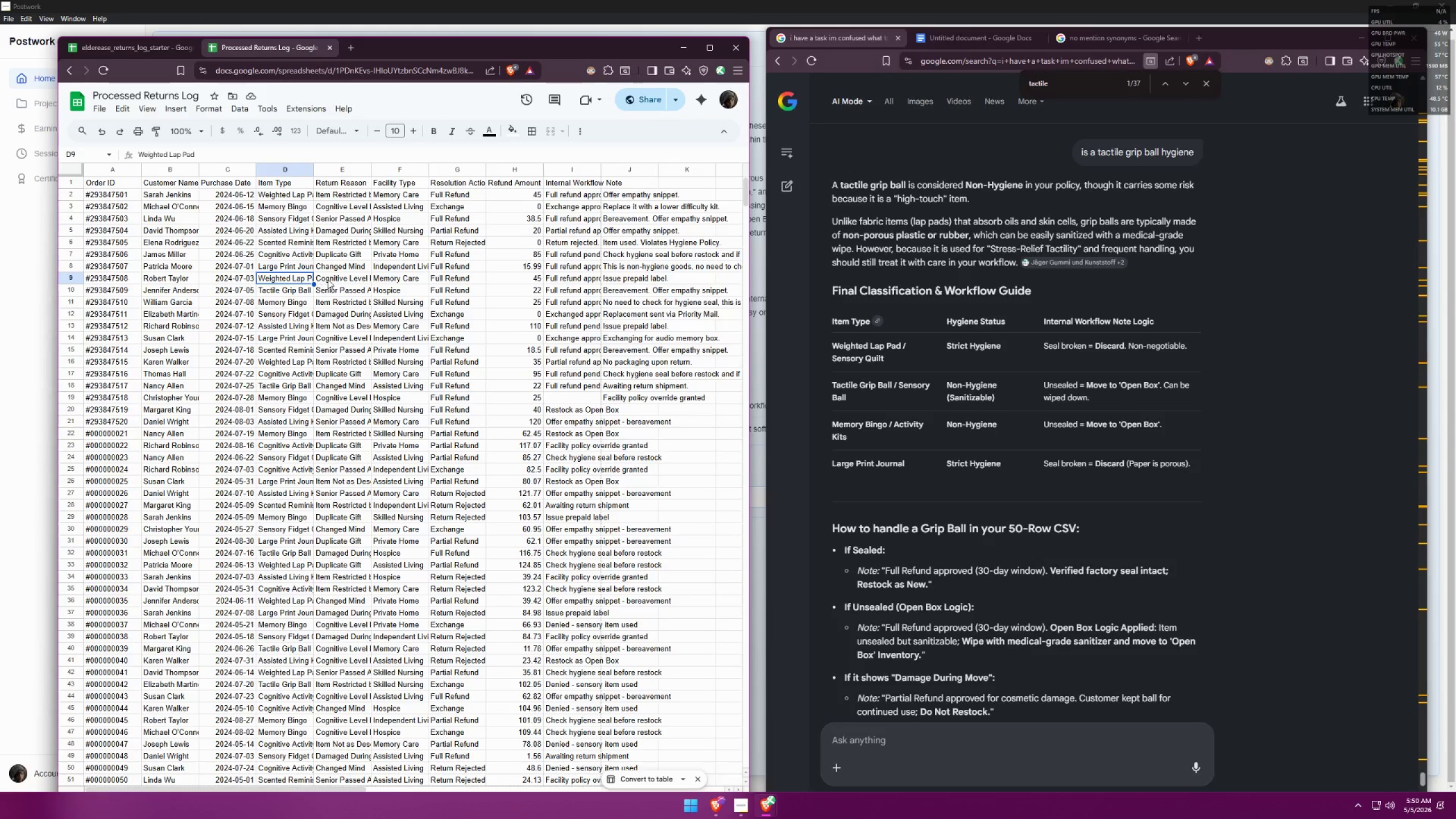 
left_click([334, 278])
 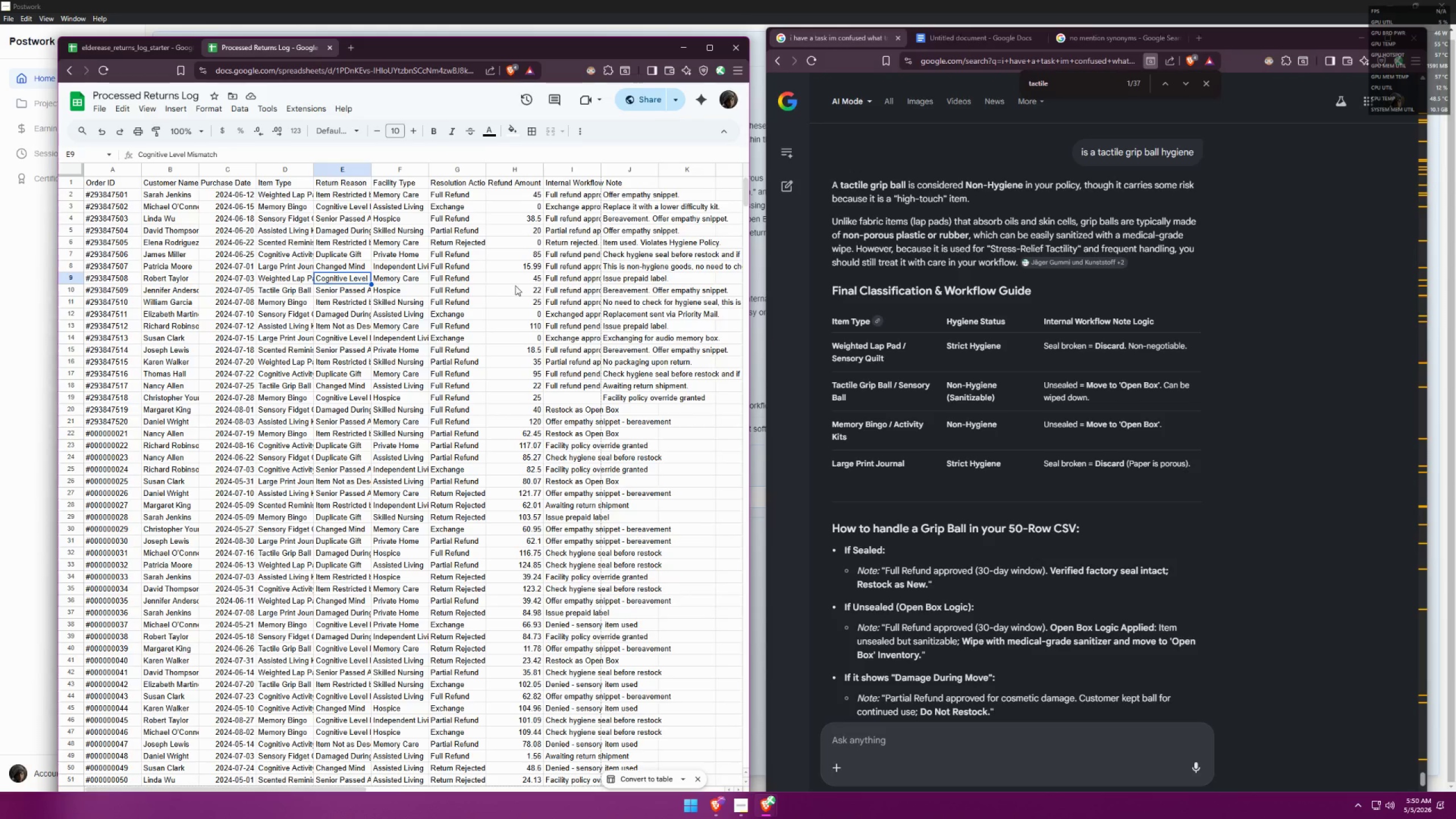 
left_click([570, 280])
 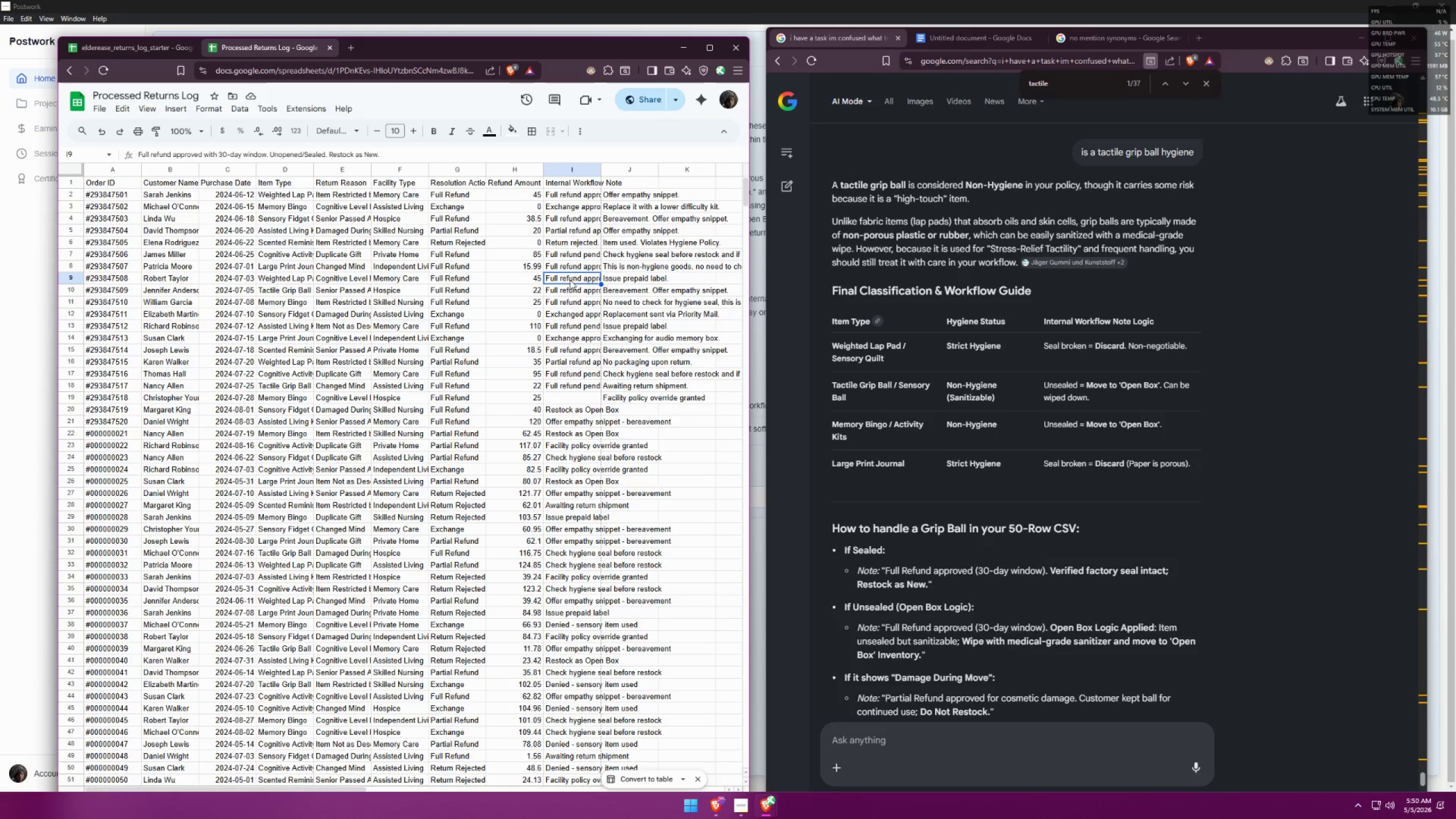 
key(Control+ControlLeft)
 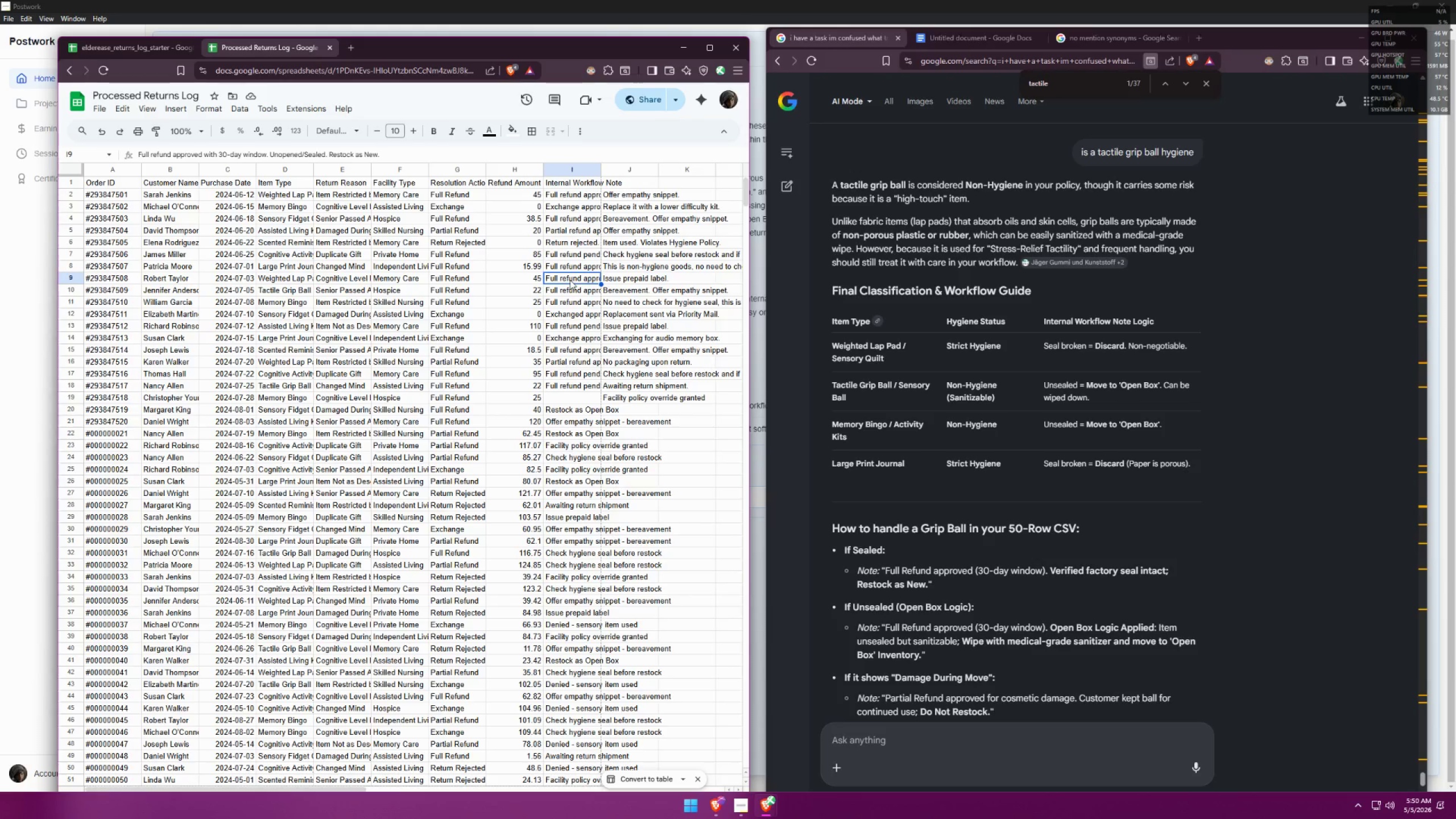 
key(Control+C)
 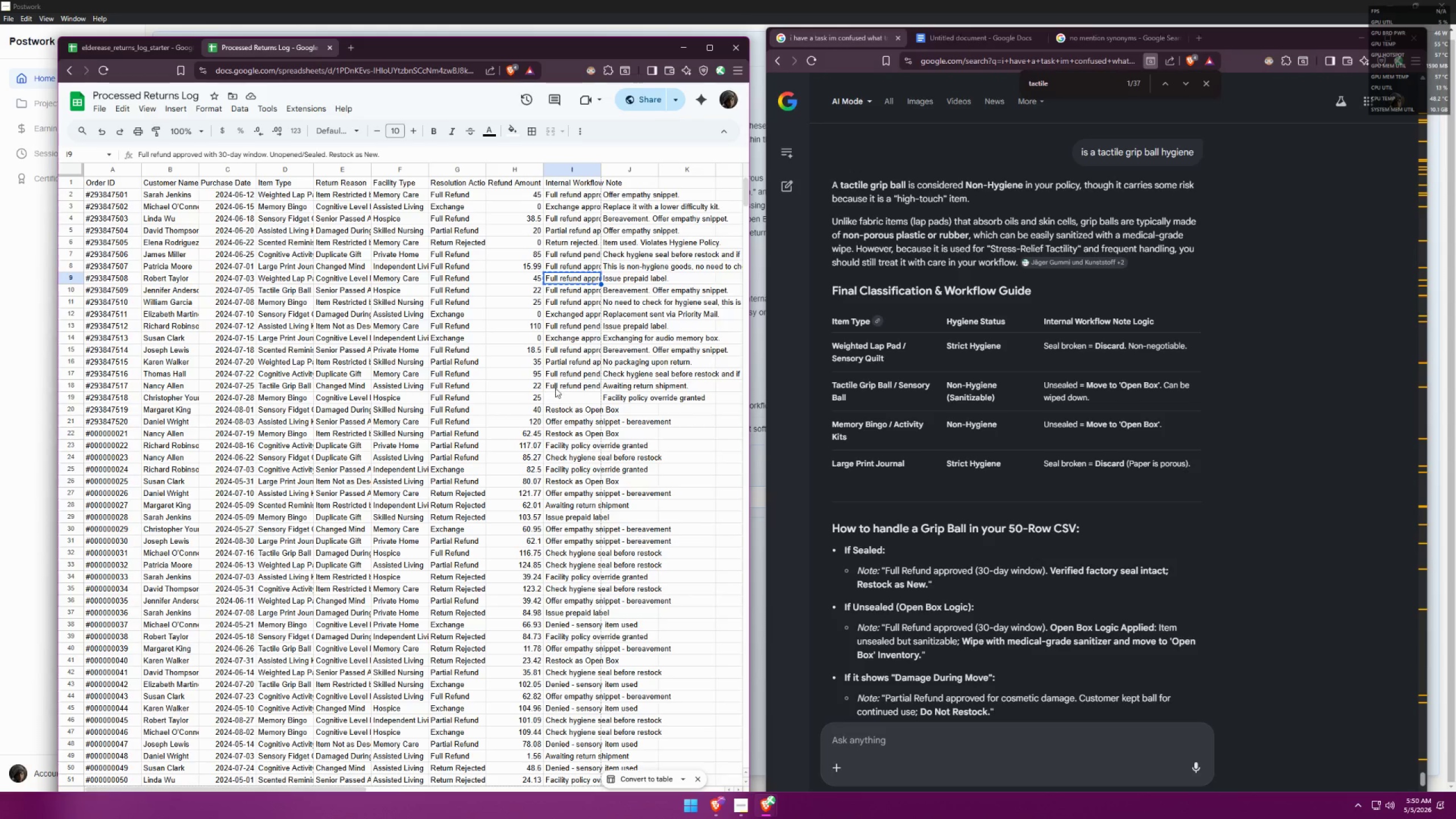 
left_click([553, 400])
 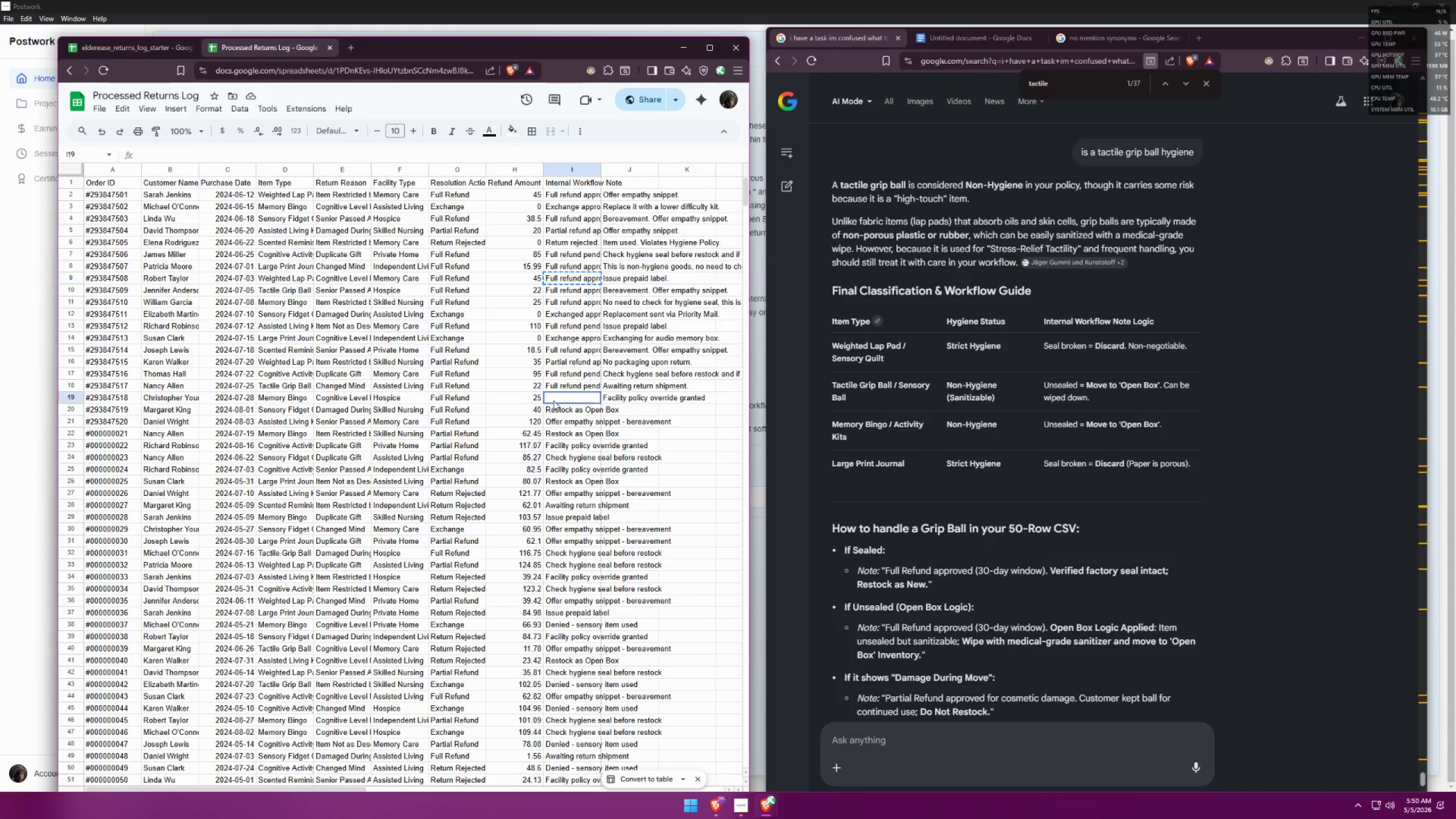 
key(Control+V)
 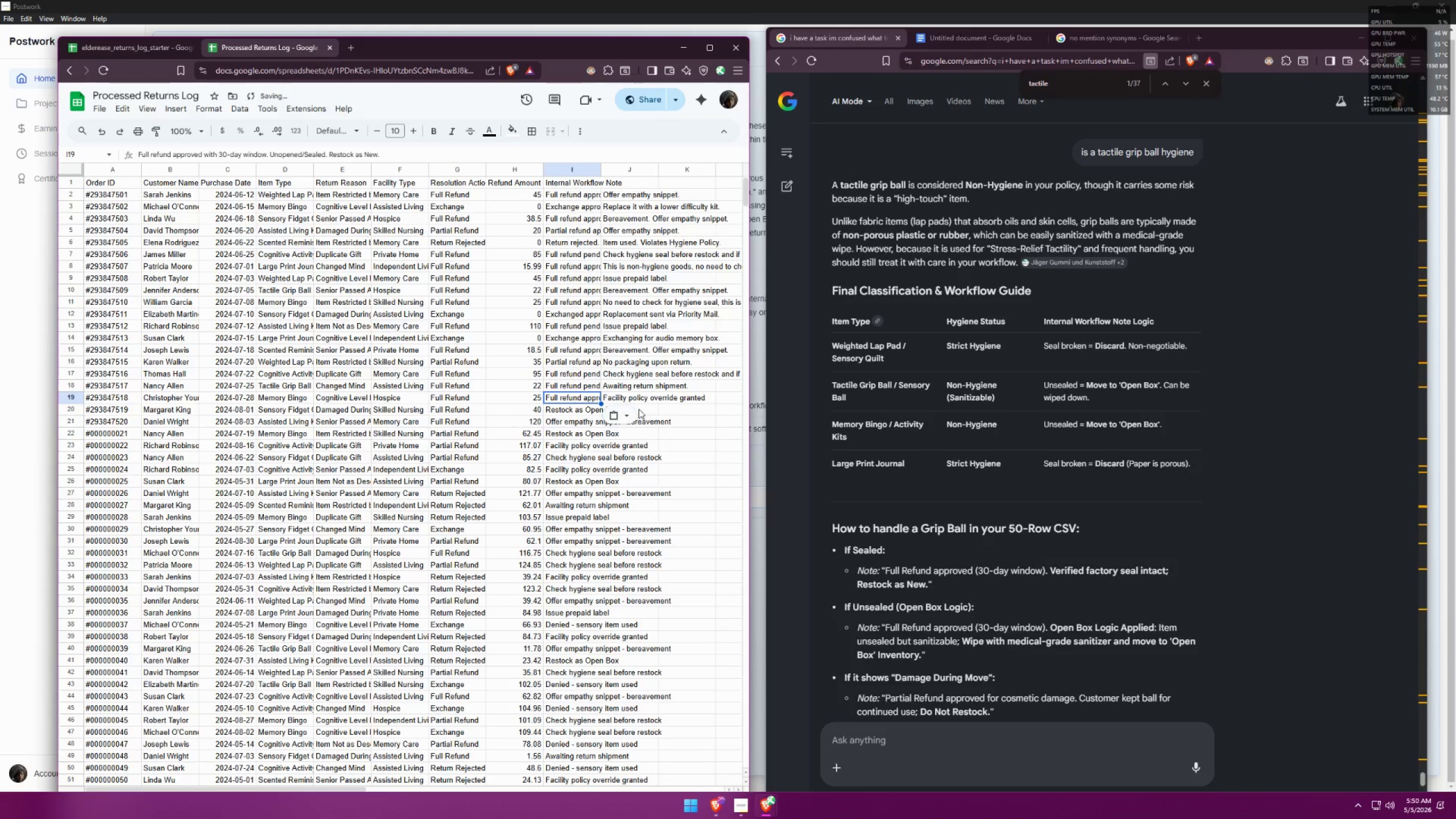 
left_click([650, 420])
 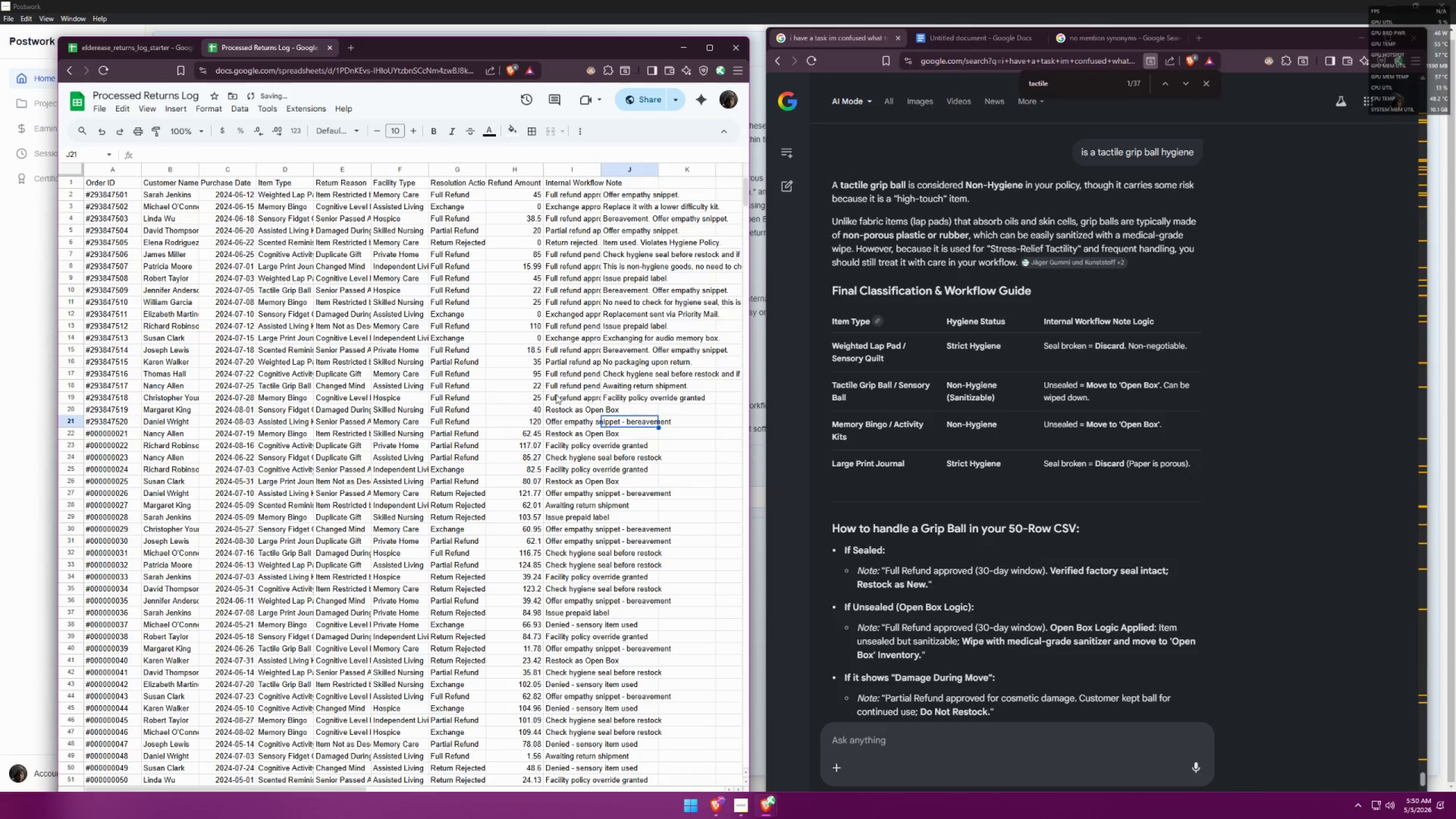 
left_click([552, 392])
 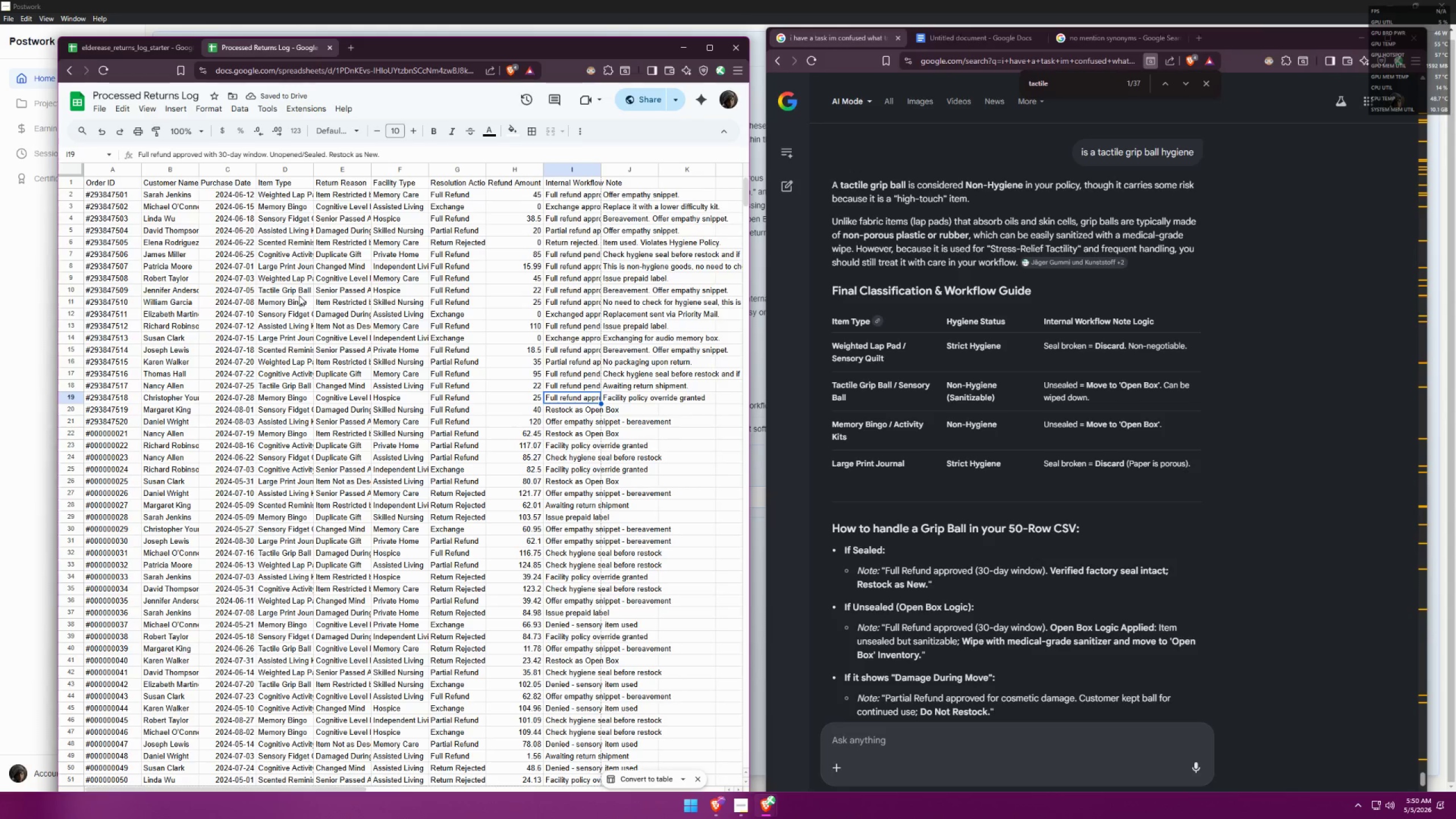 
left_click([299, 279])
 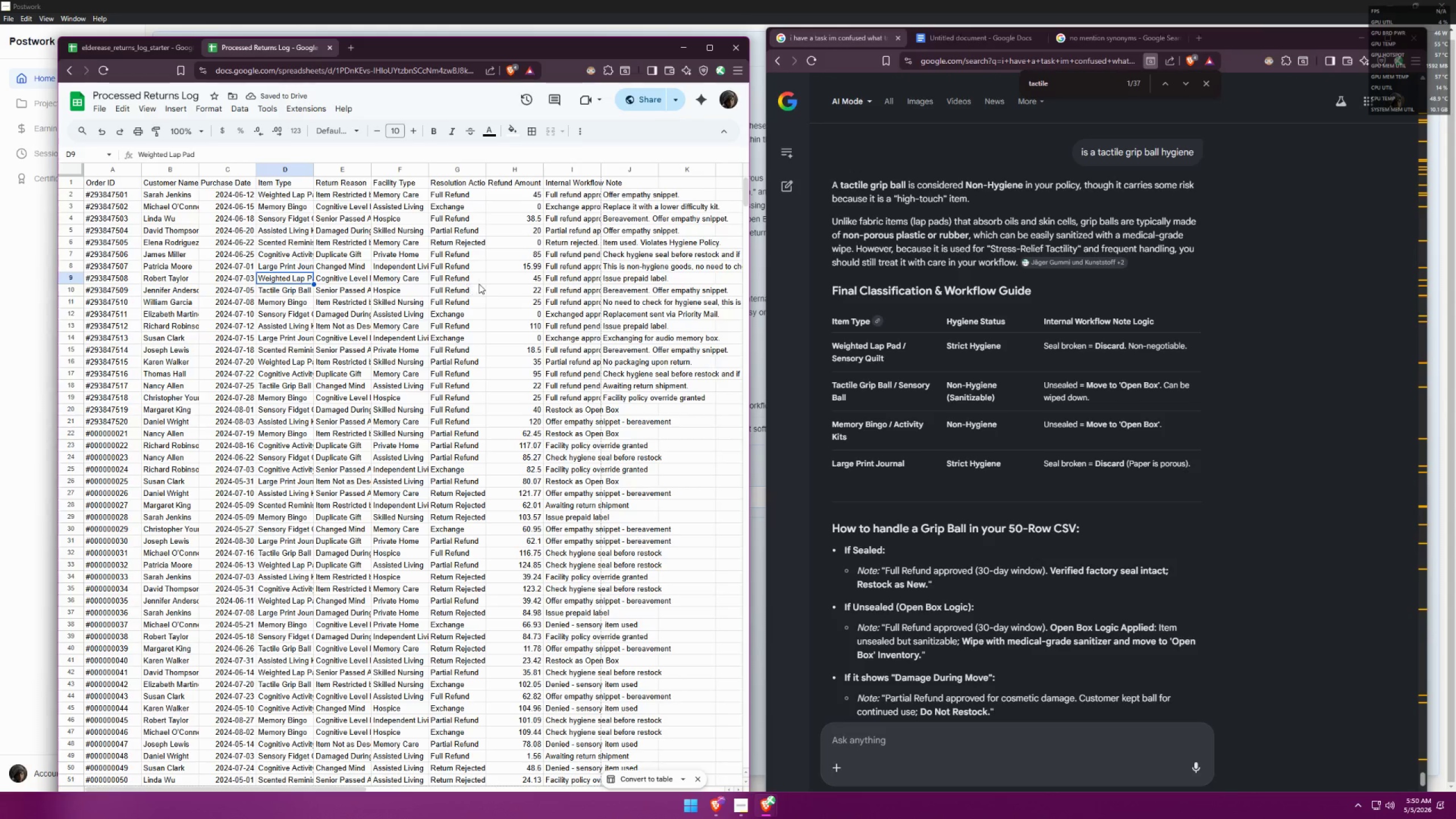 
left_click([568, 282])
 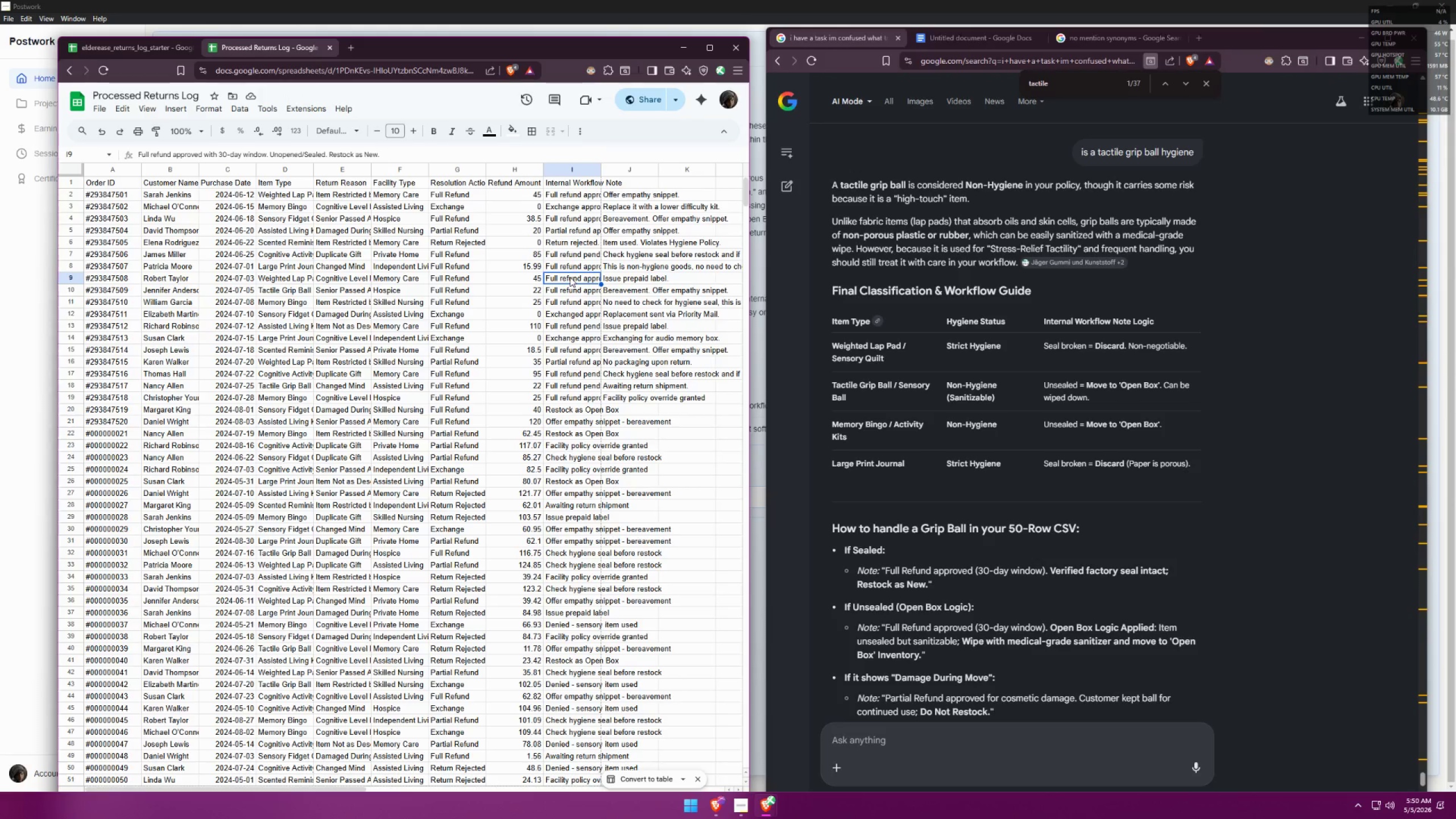 
double_click([570, 278])
 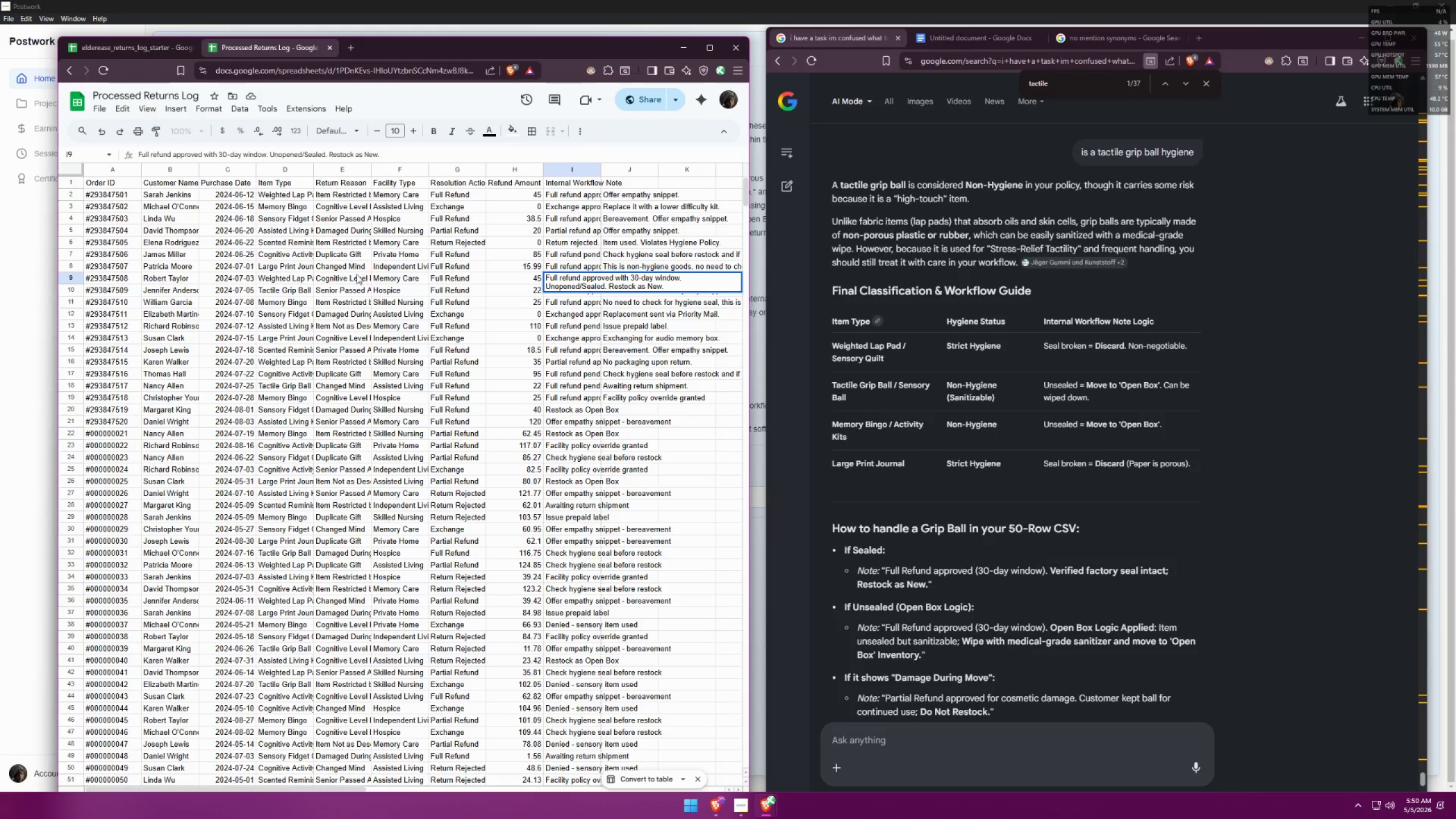 
left_click([348, 275])
 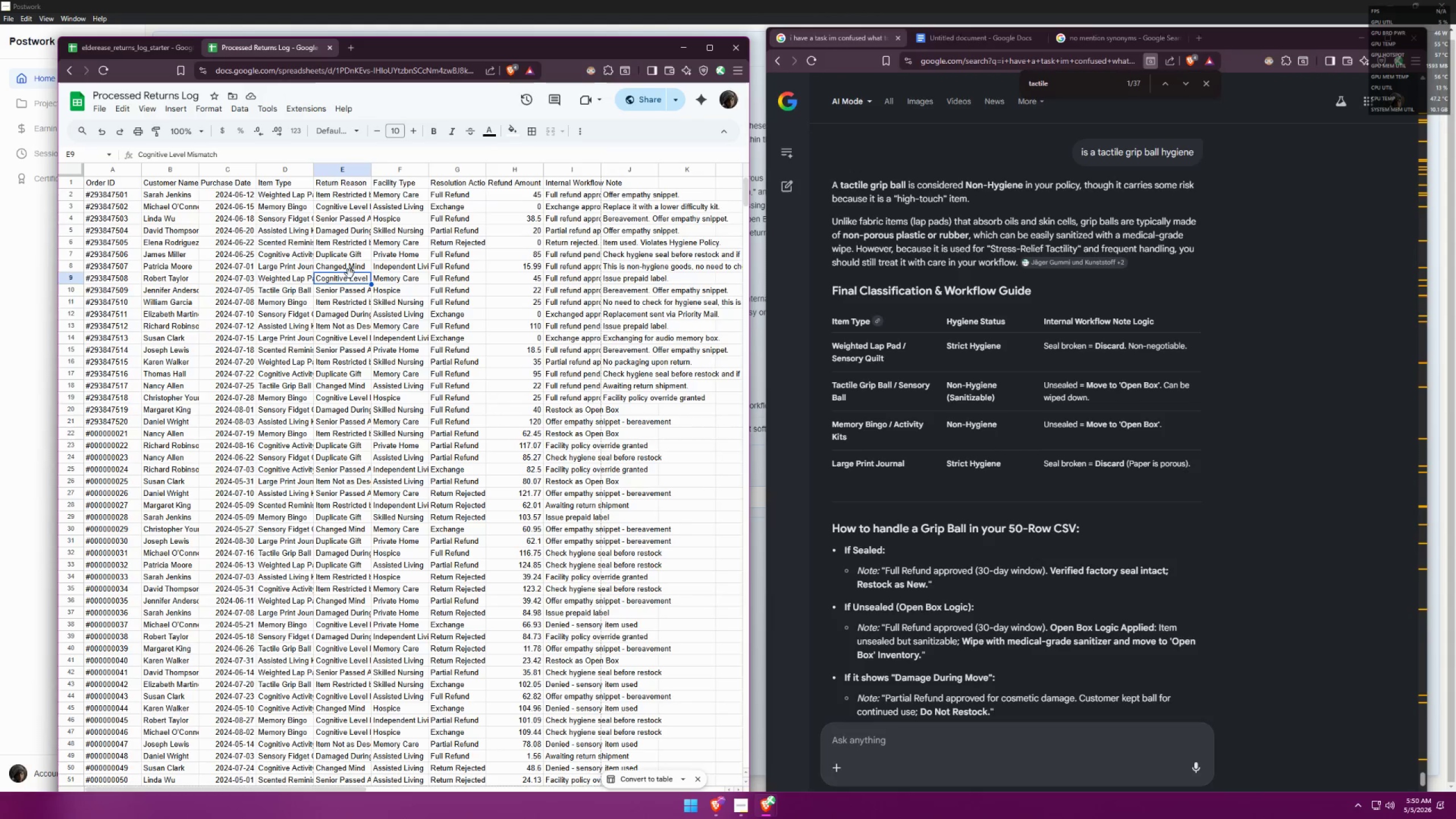 
left_click([353, 206])
 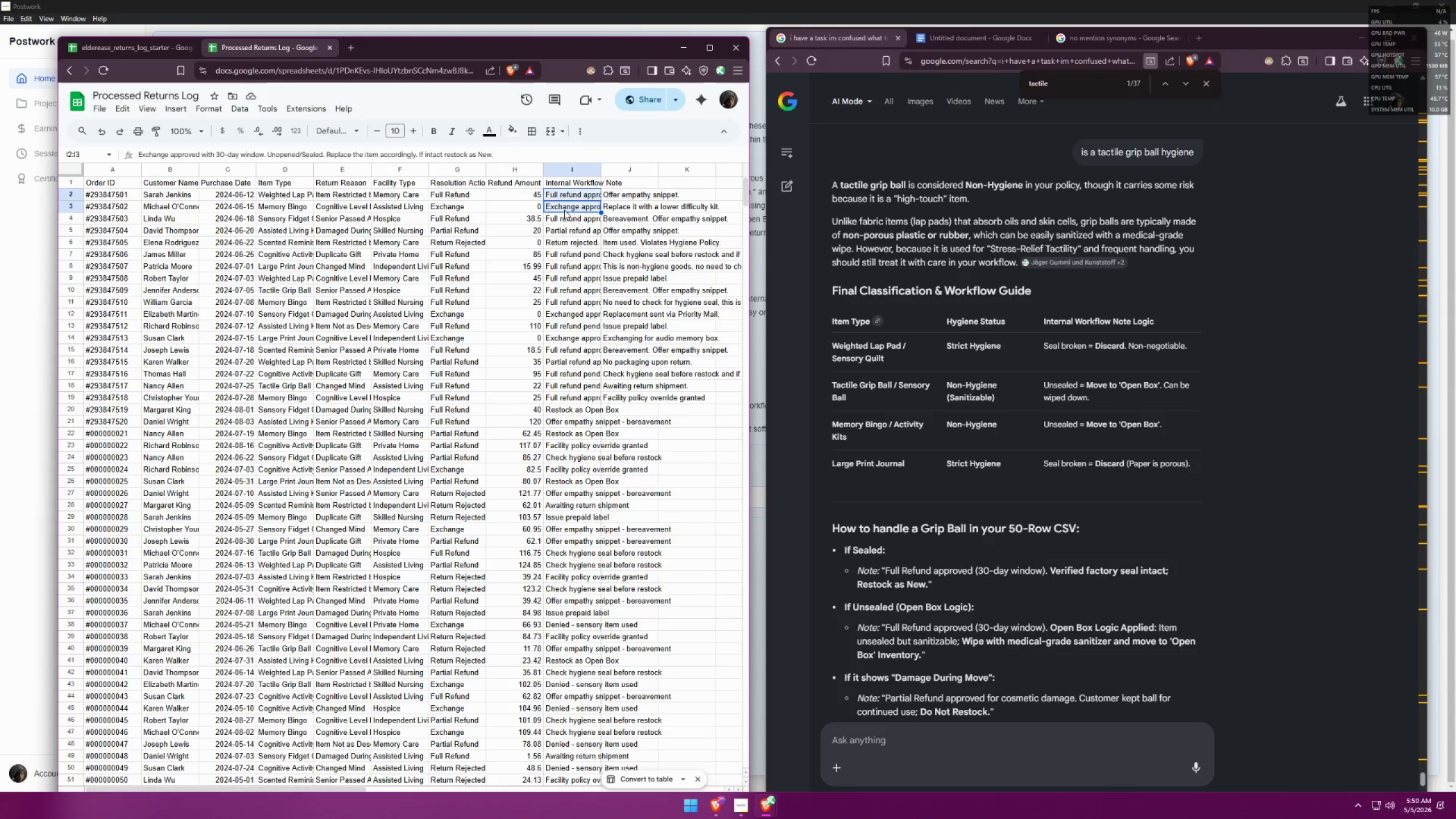 
double_click([572, 208])
 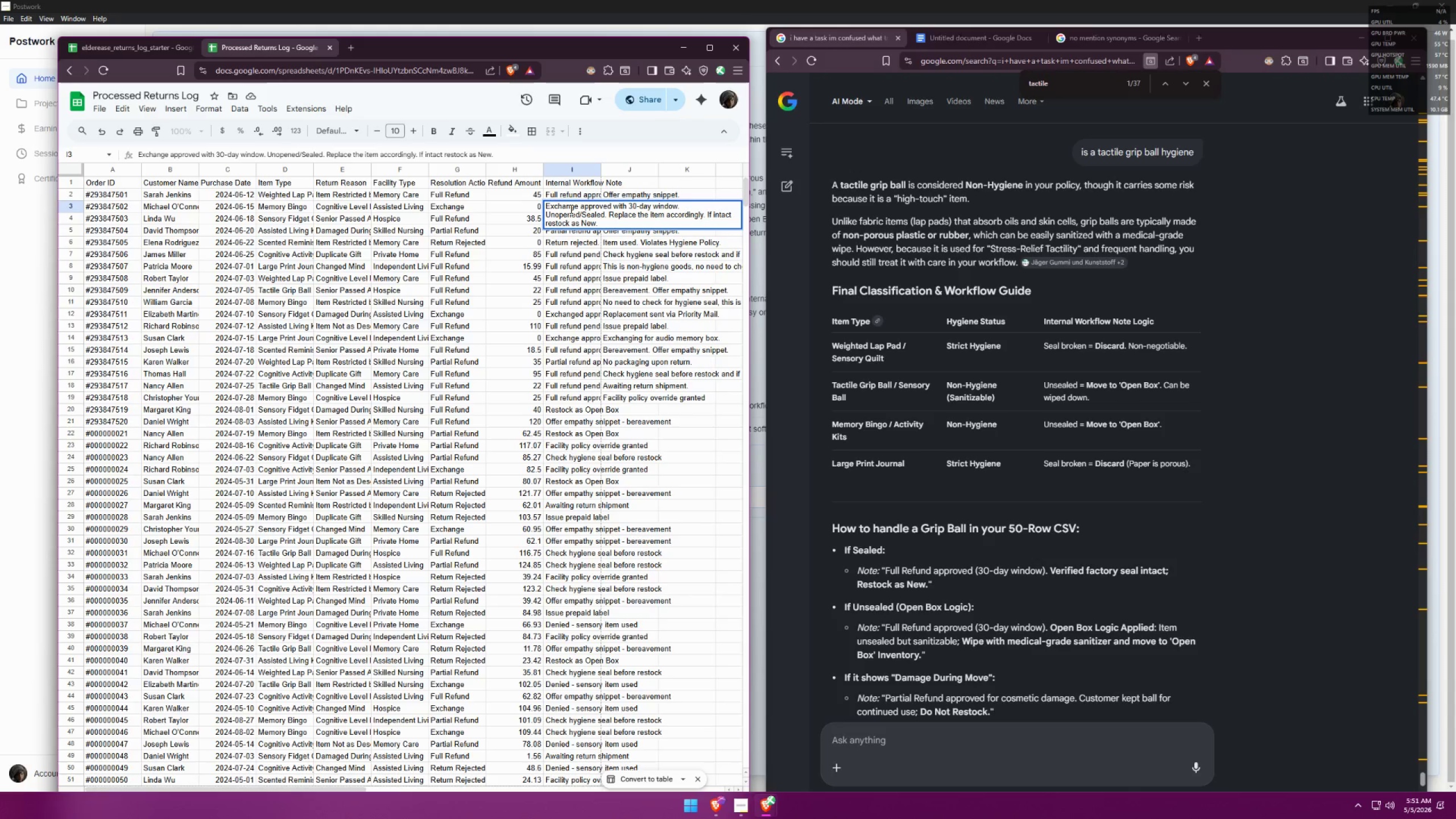 
wait(10.43)
 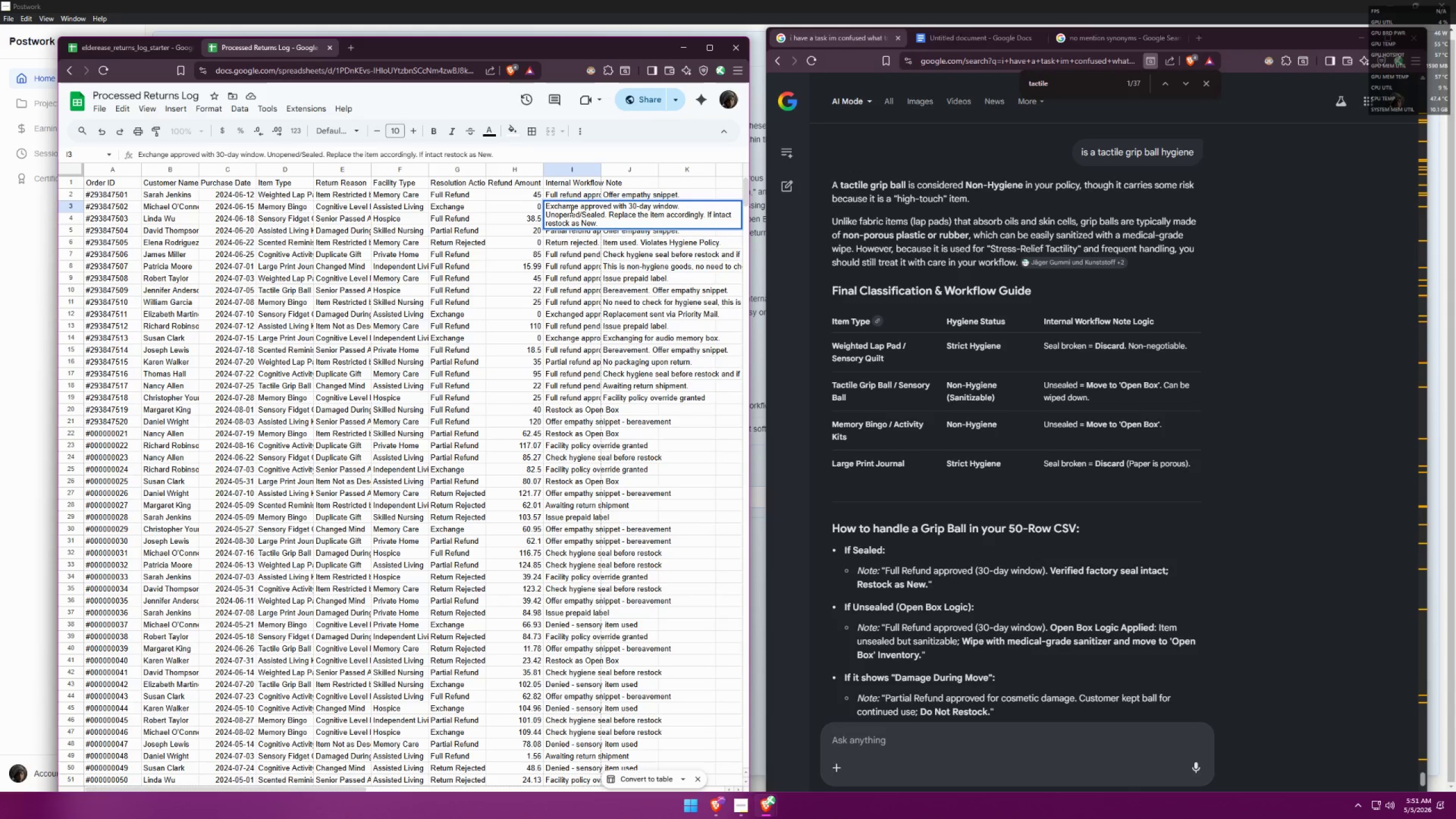 
type(if not, )
 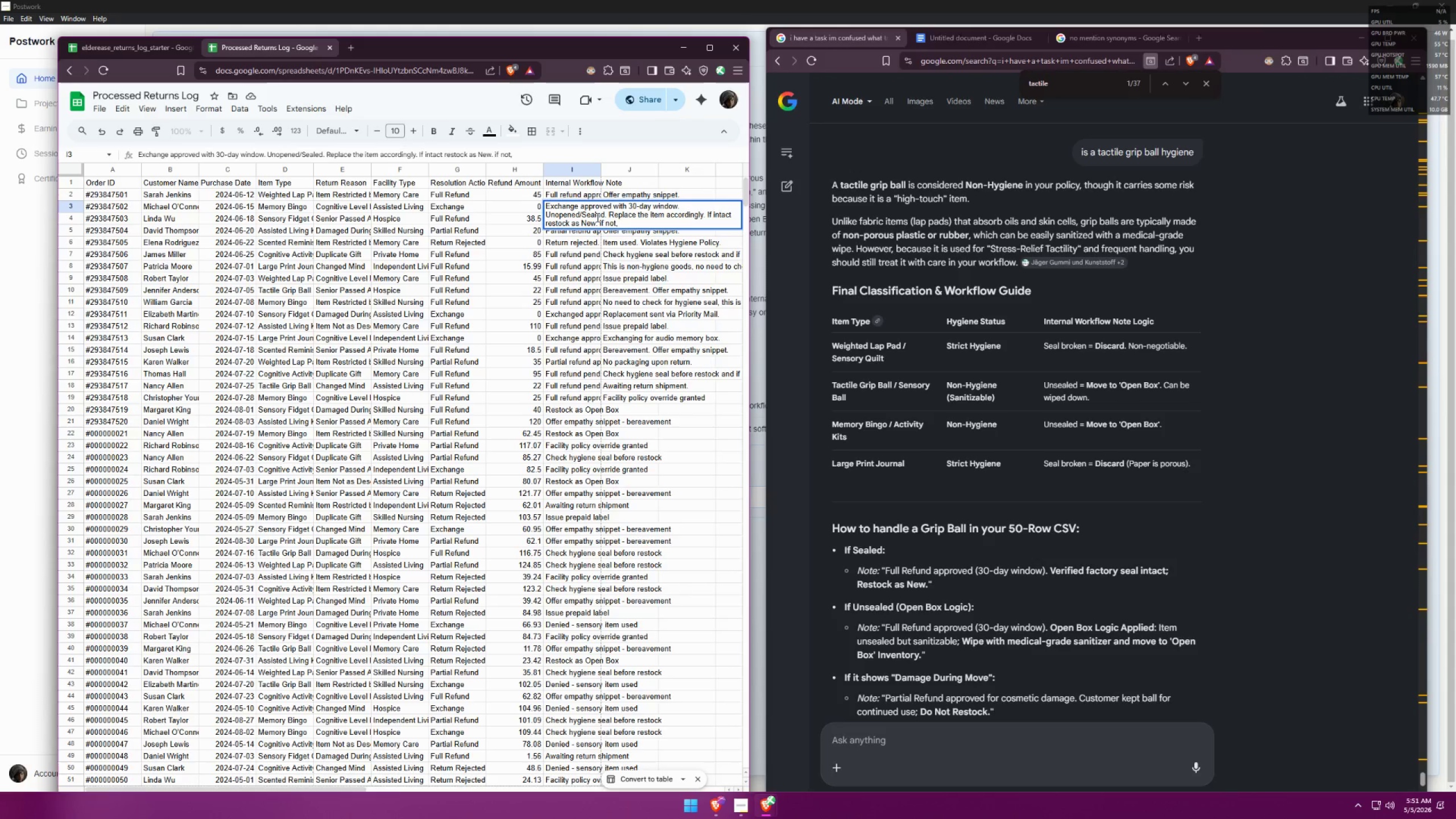 
left_click([578, 300])
 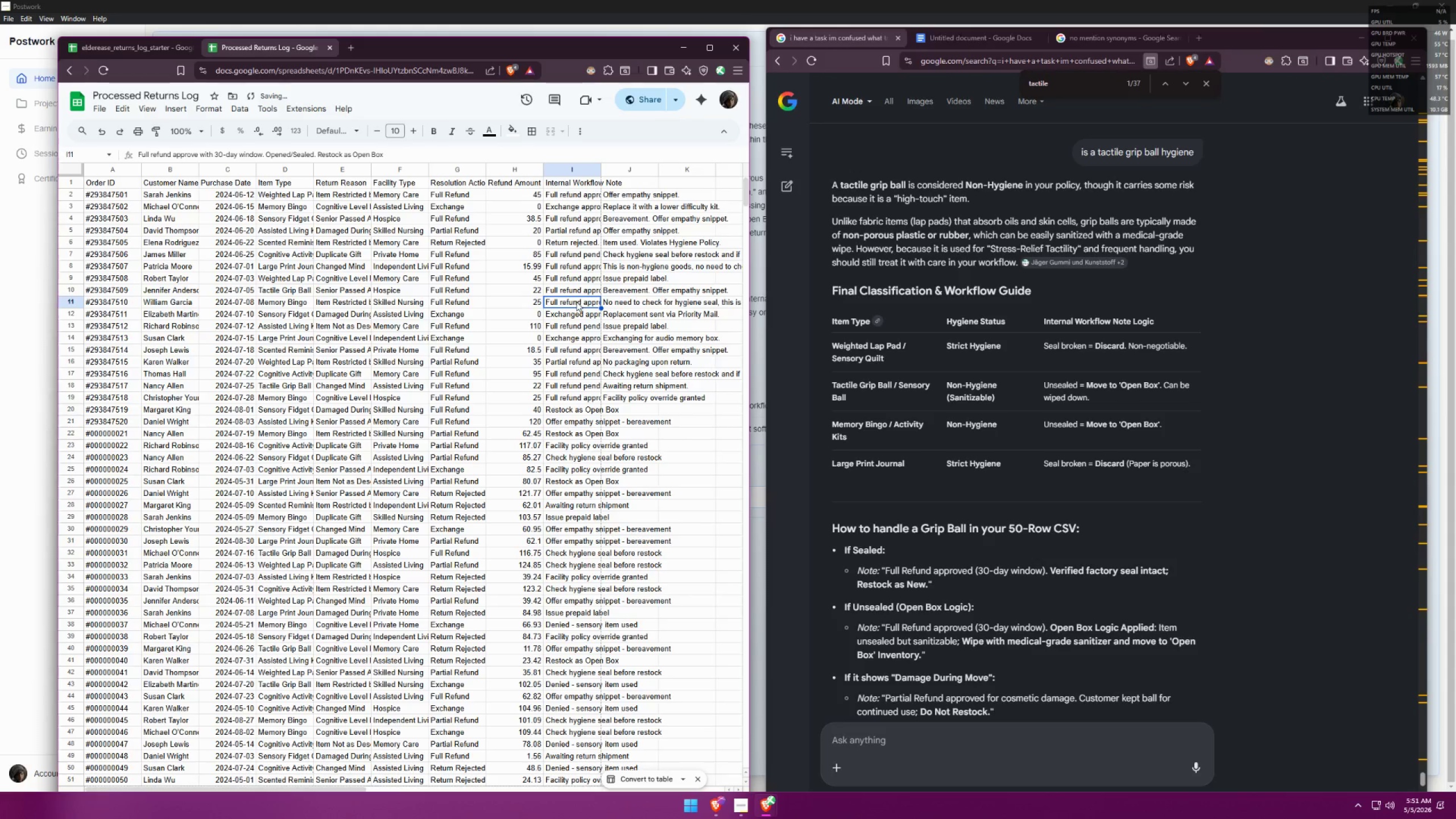 
left_click([577, 308])
 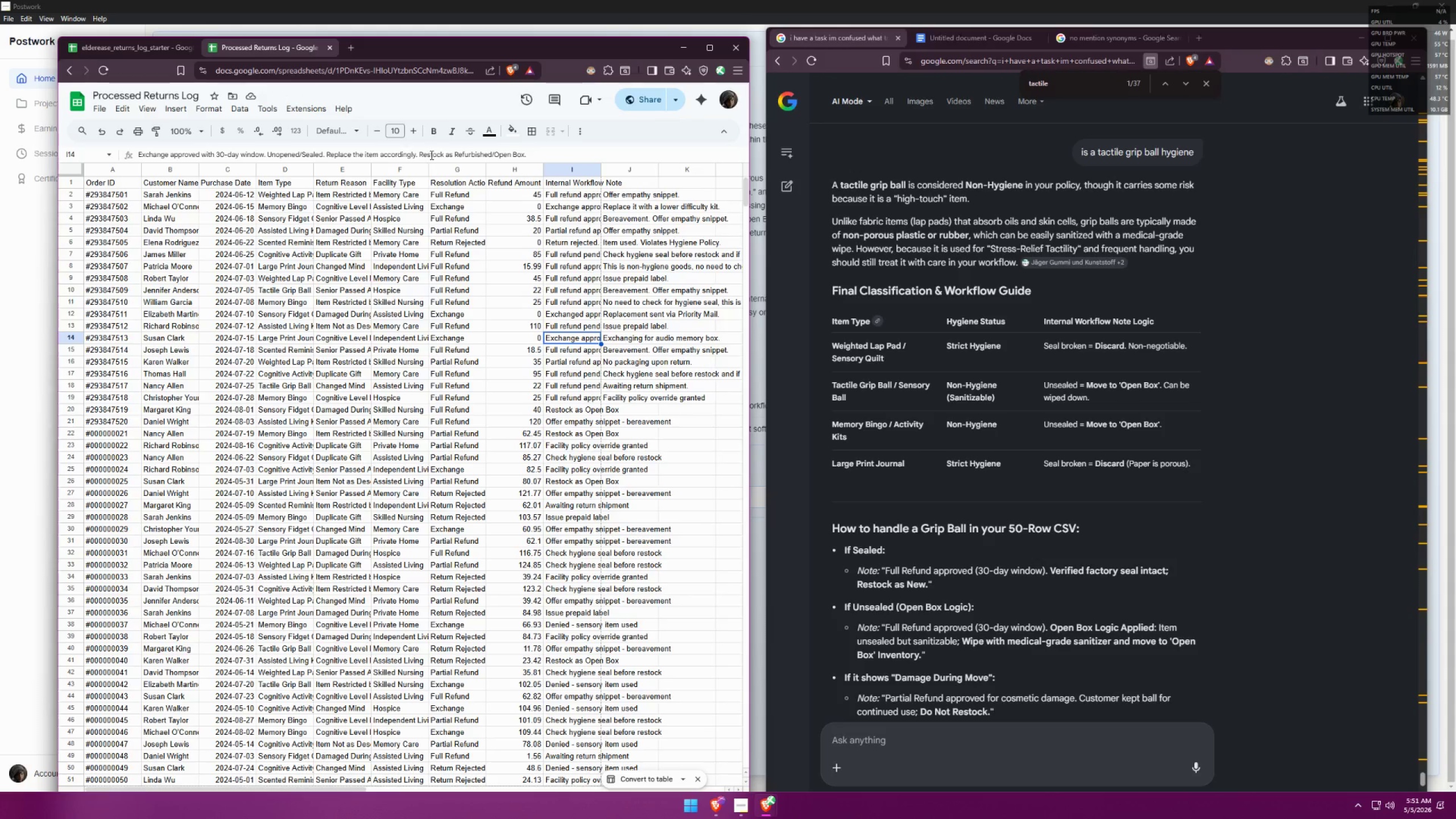 
wait(6.91)
 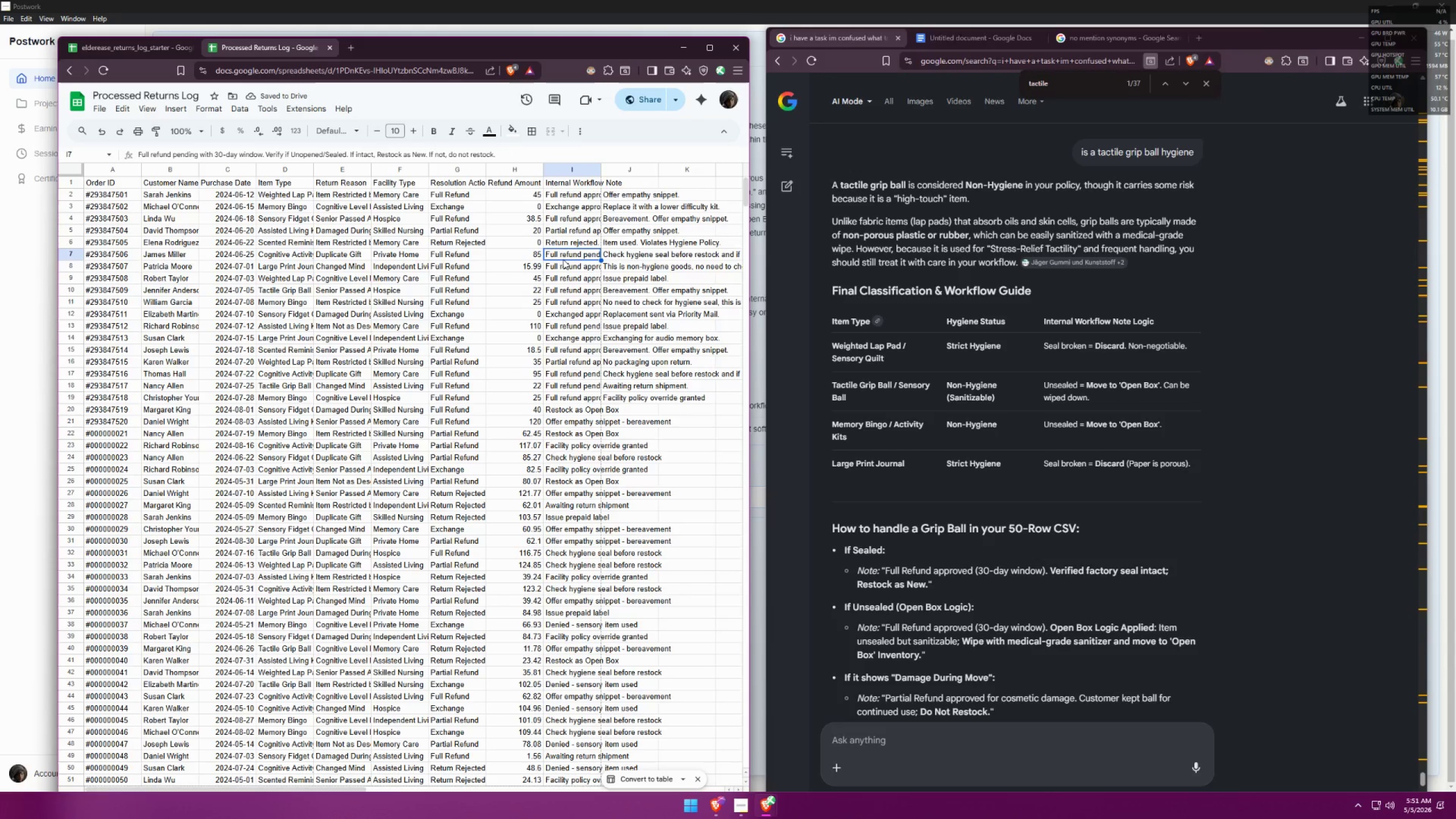 
left_click_drag(start_coordinate=[454, 155], to_coordinate=[548, 150])
 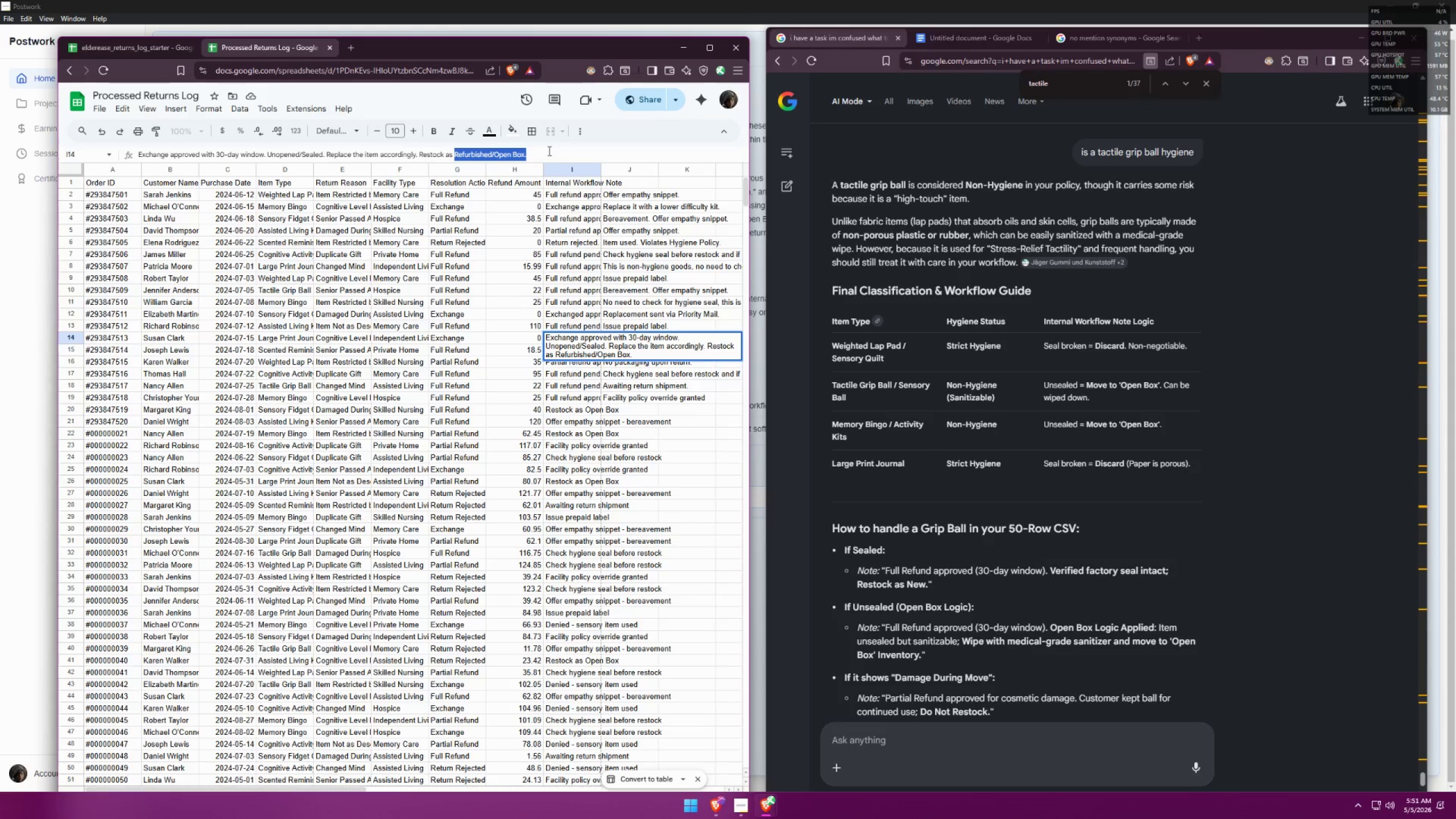 
key(Control+ControlLeft)
 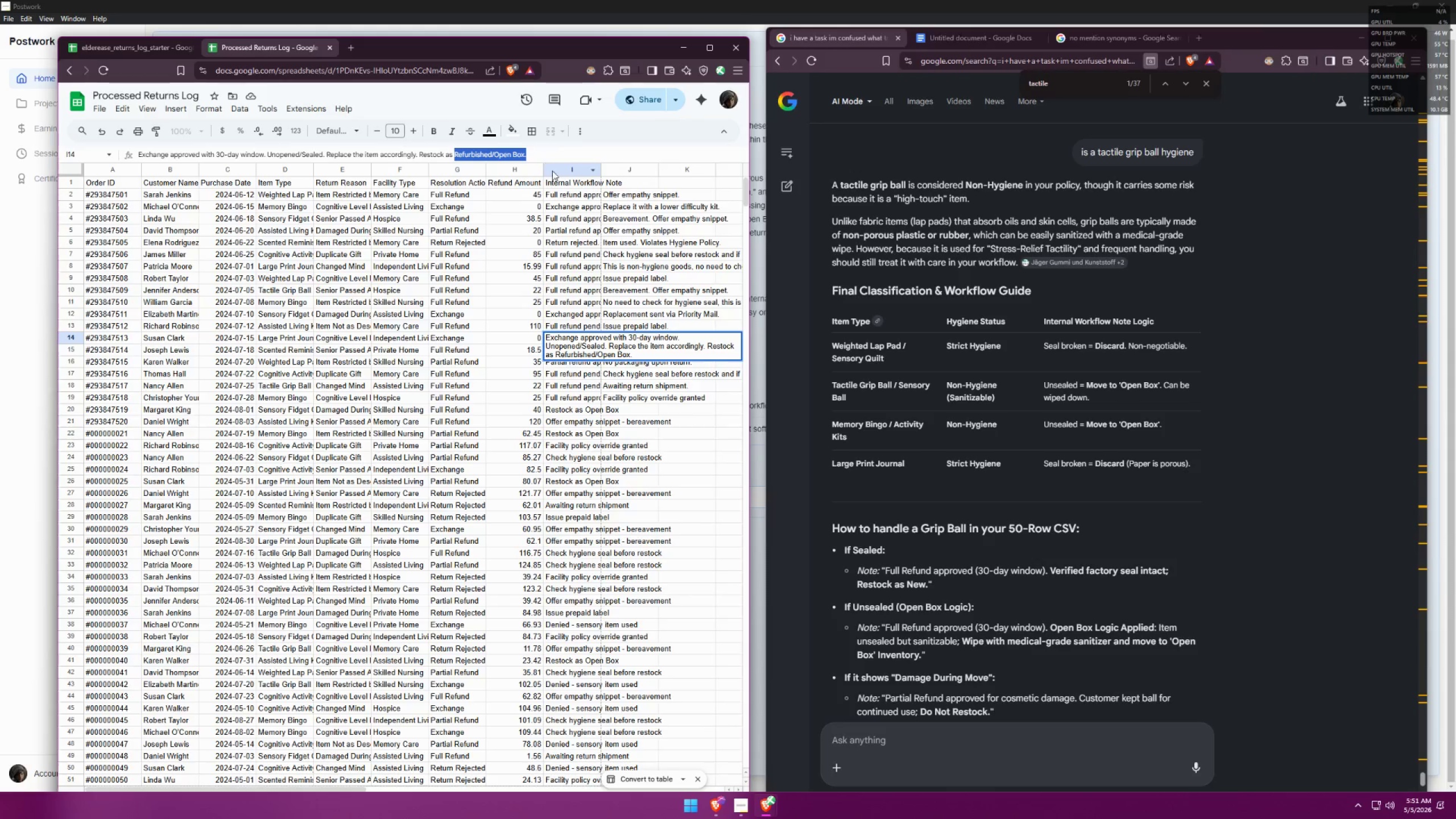 
key(Control+C)
 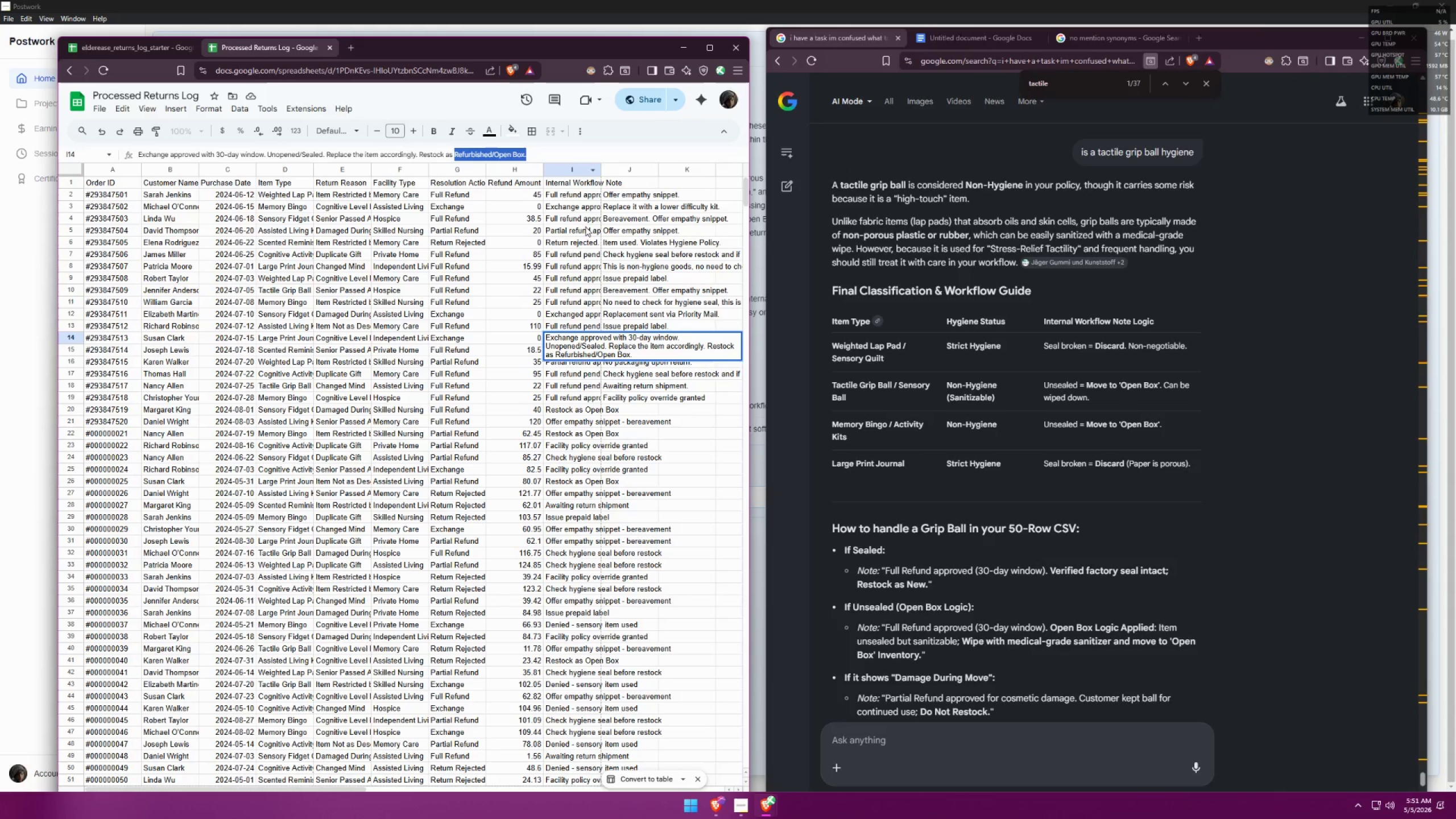 
left_click([576, 228])
 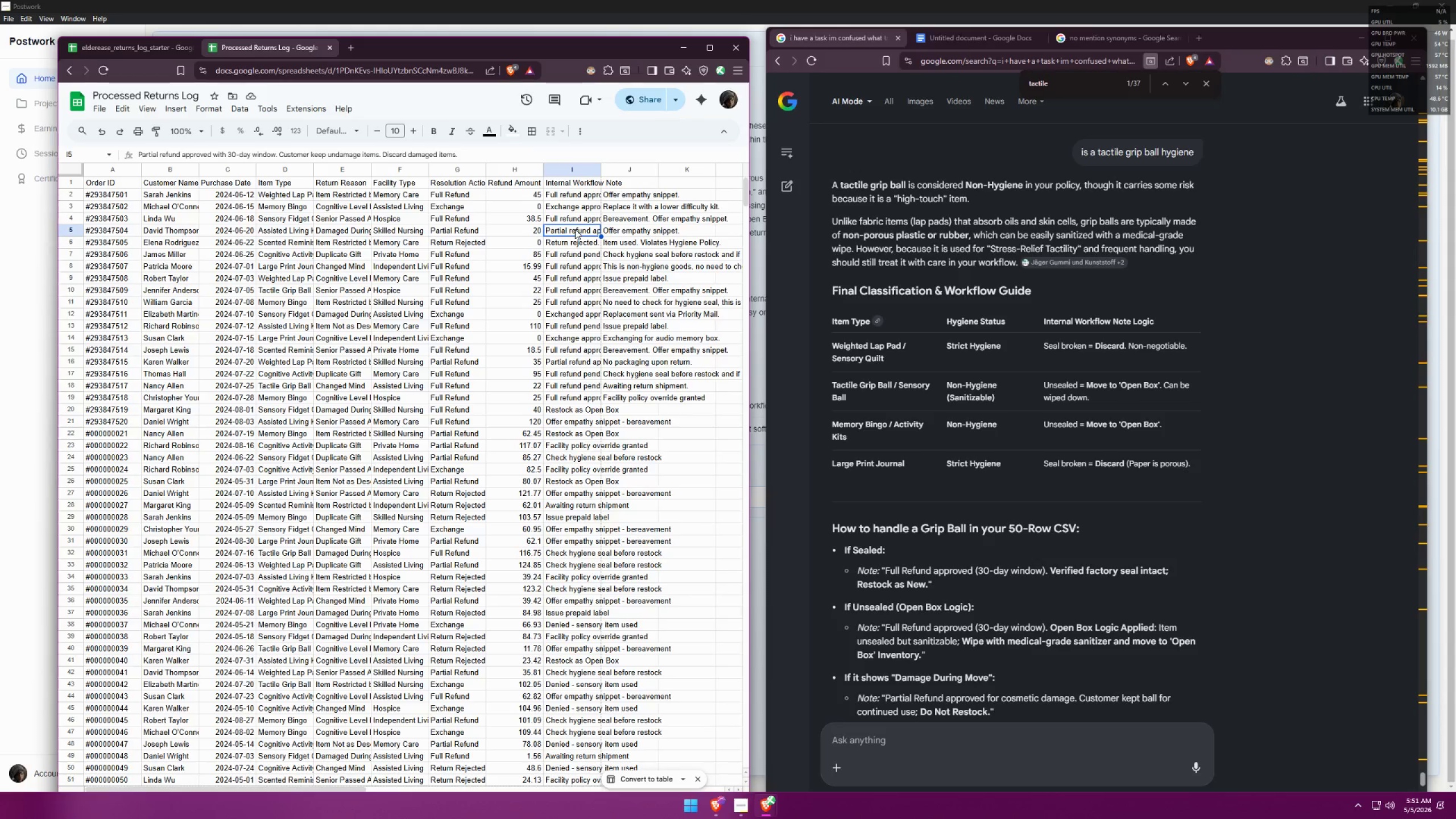 
left_click([578, 217])
 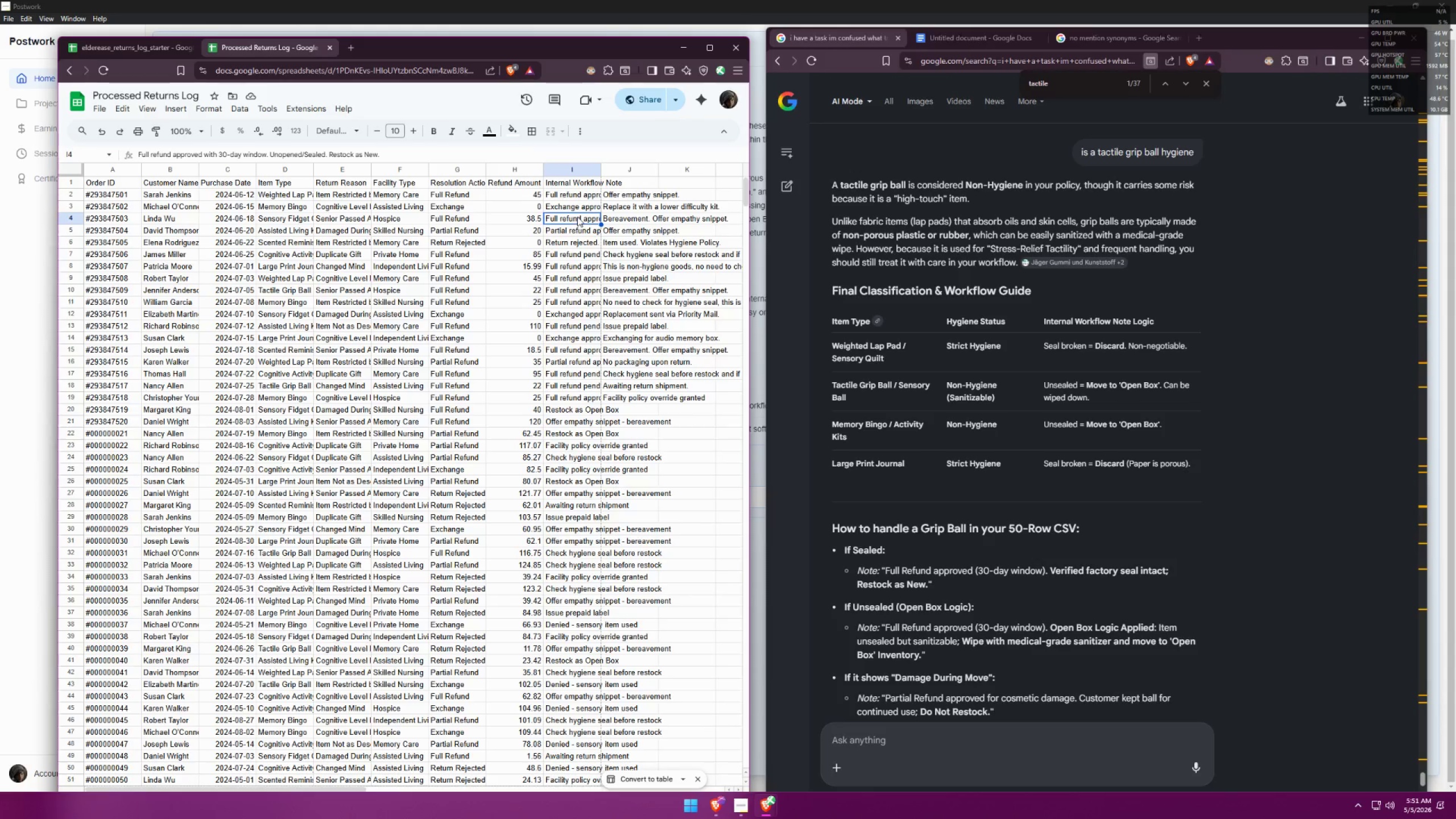 
left_click([566, 246])
 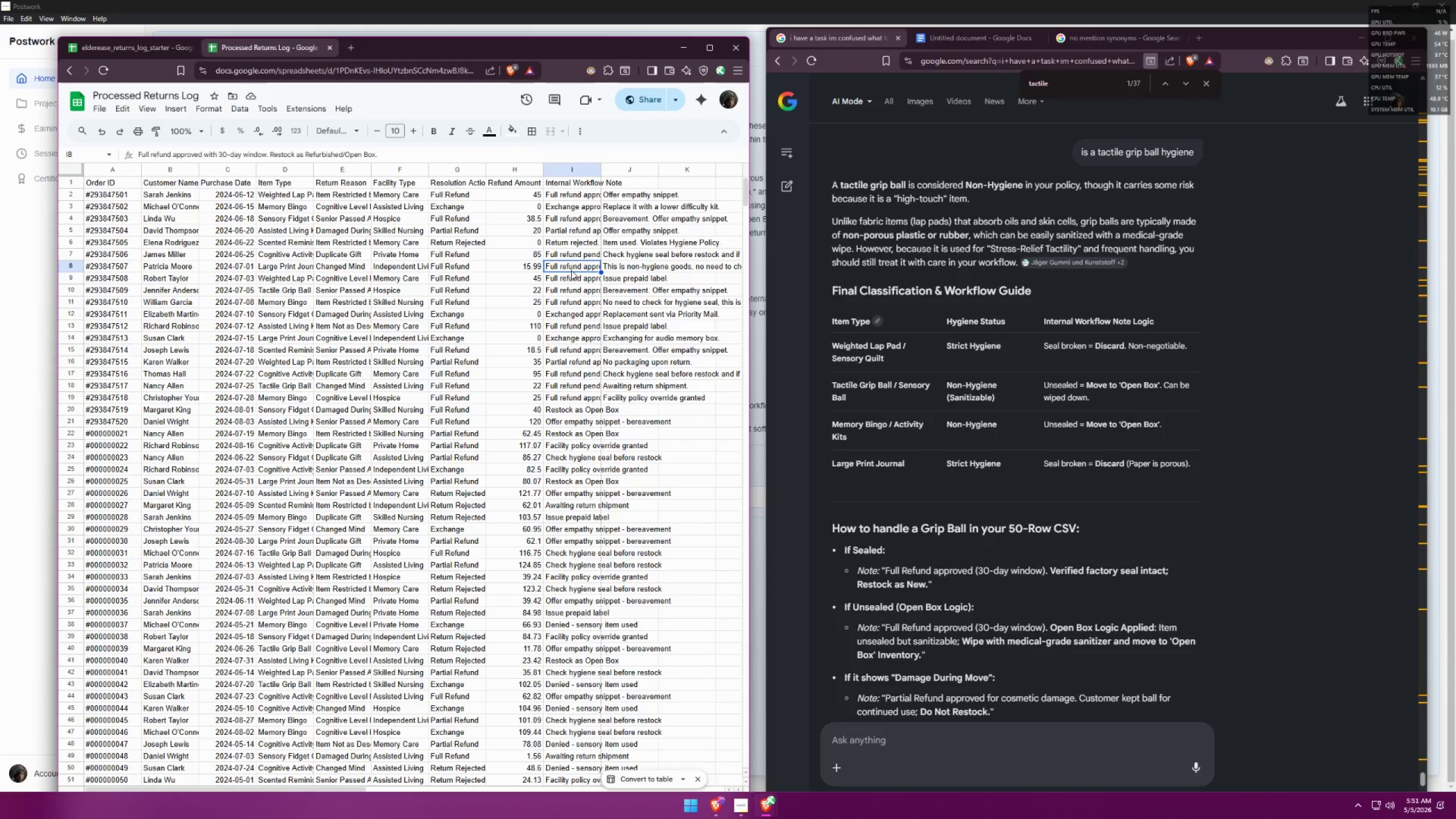 
left_click([576, 205])
 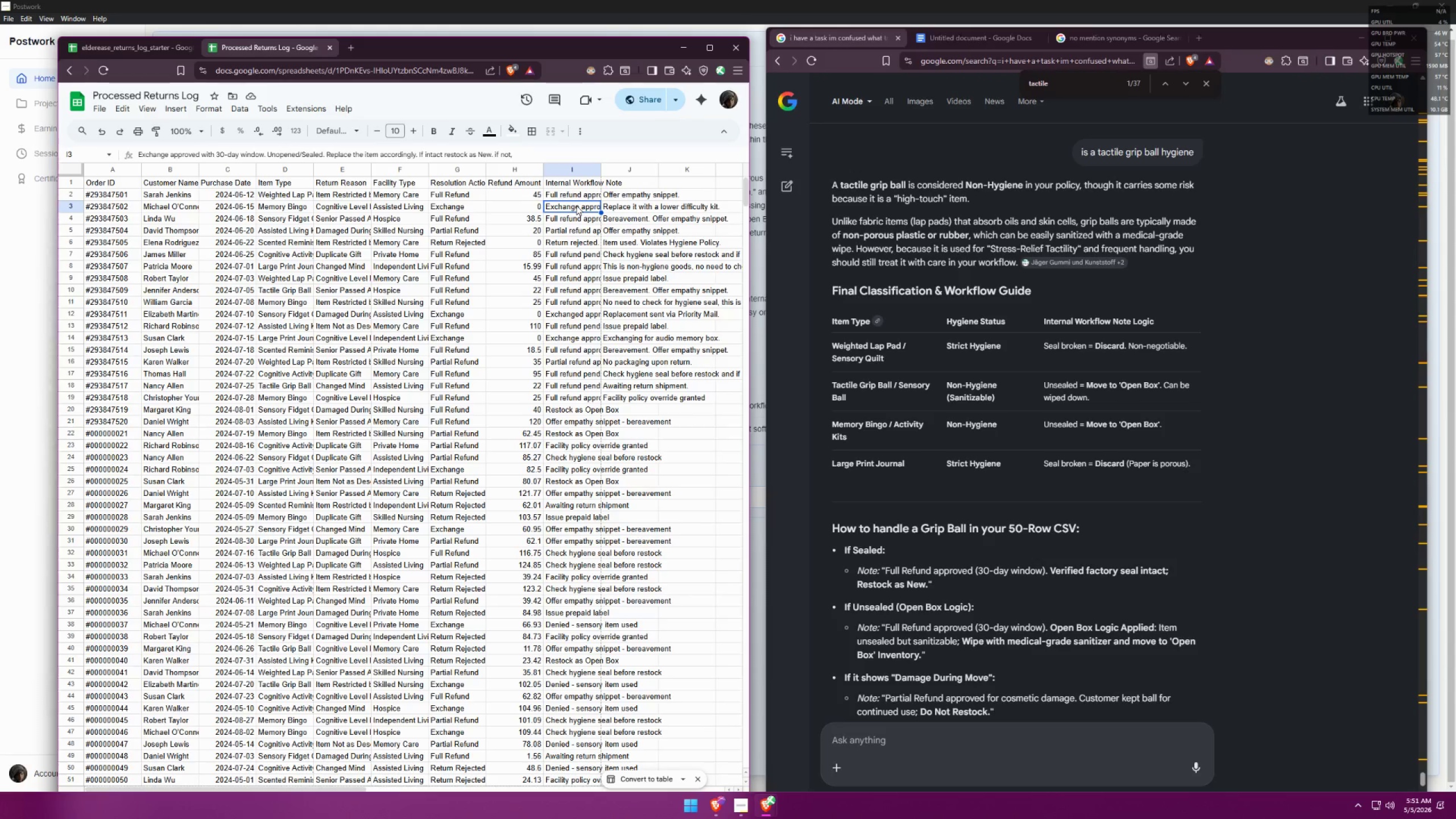 
double_click([576, 205])
 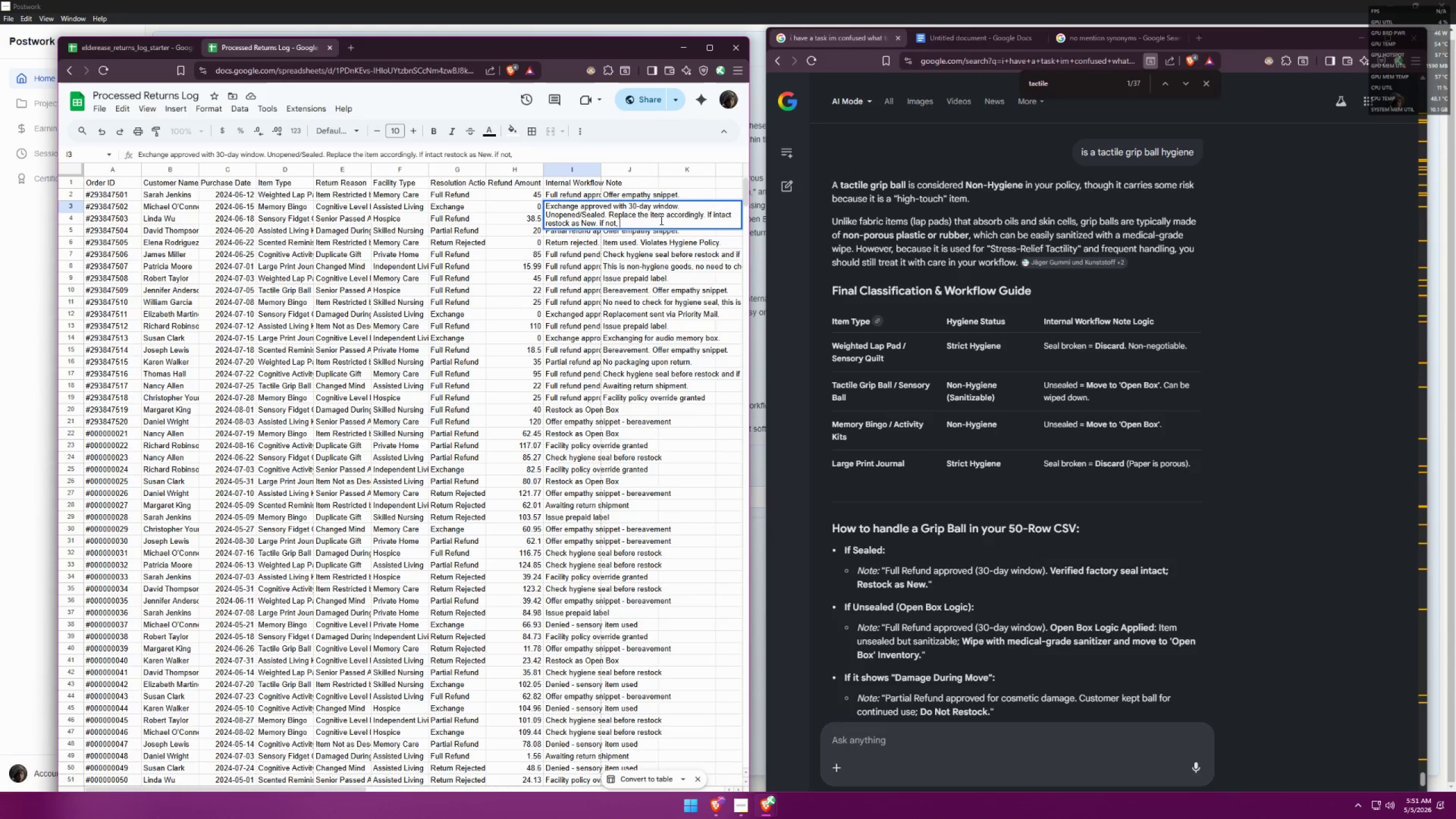 
key(Control+ControlLeft)
 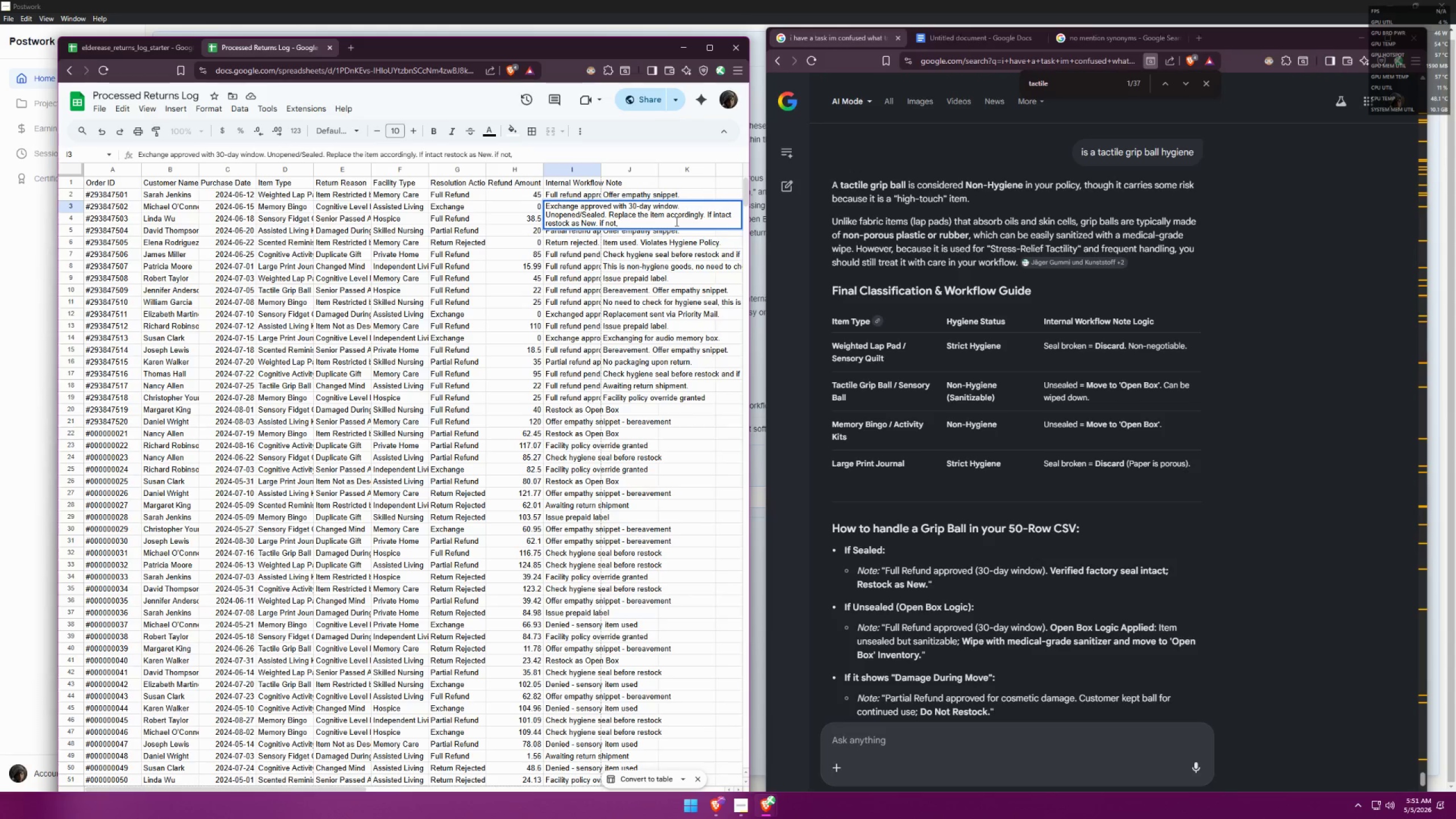 
key(Control+V)
 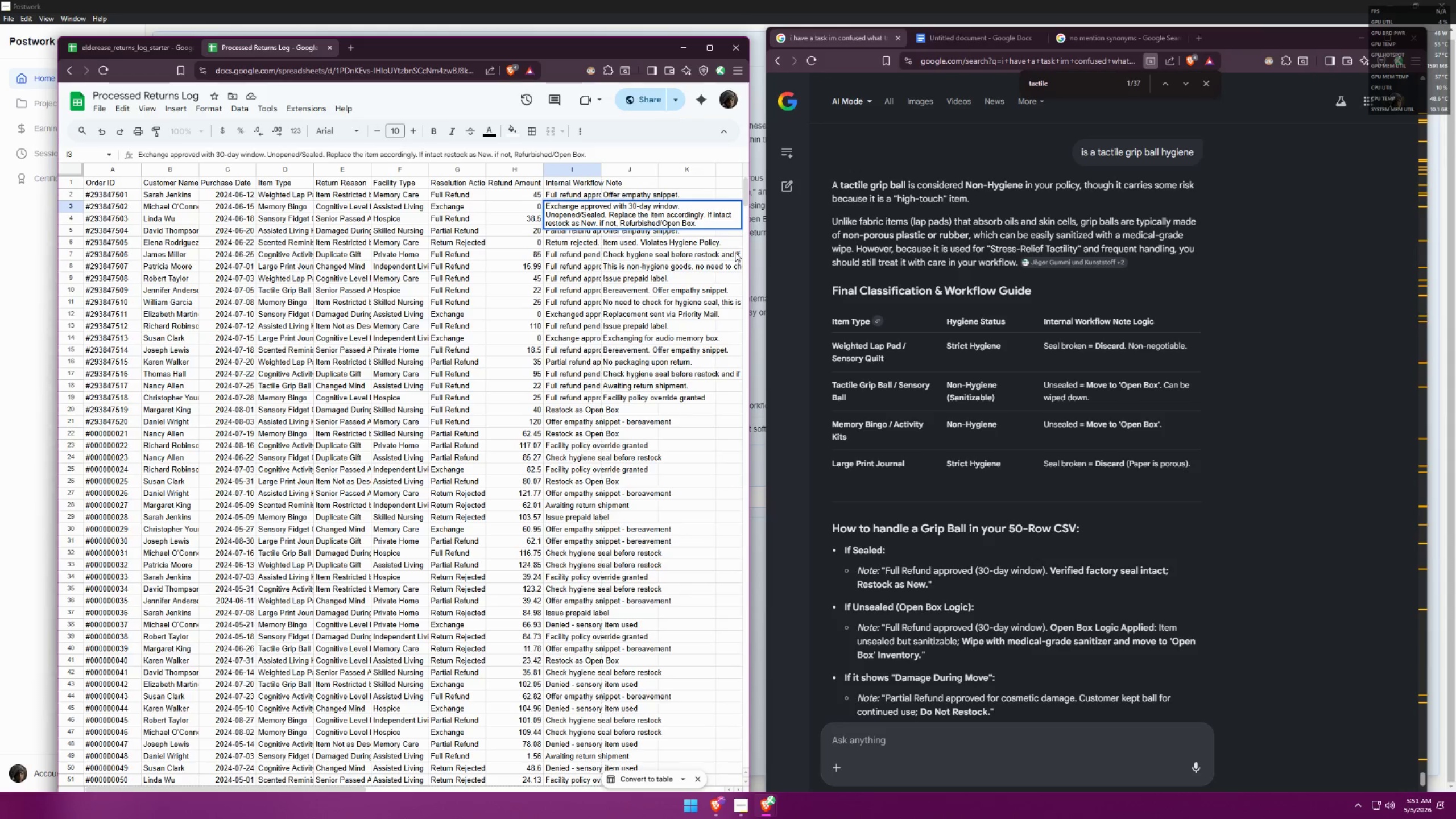 
wait(5.44)
 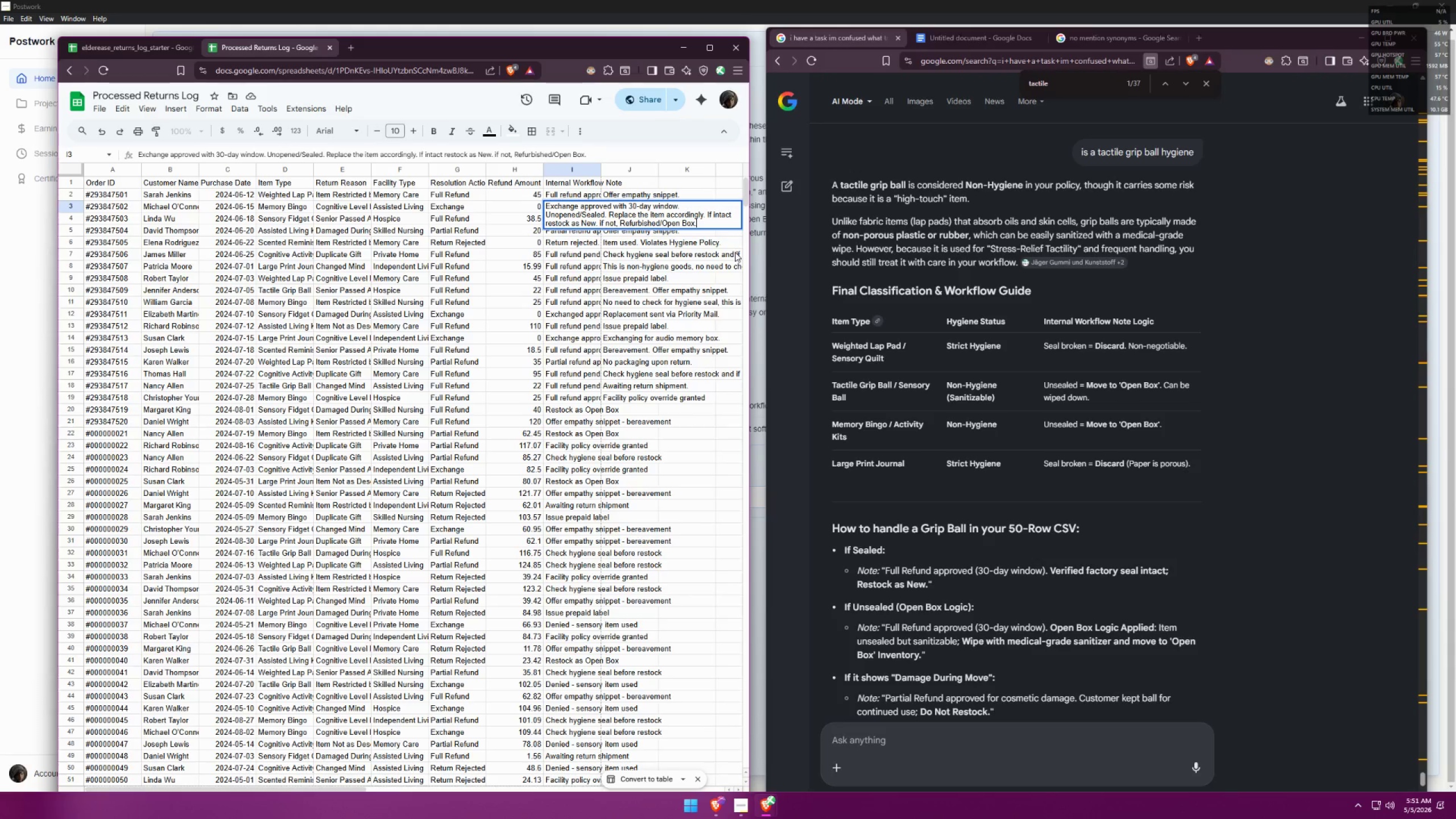 
left_click([621, 222])
 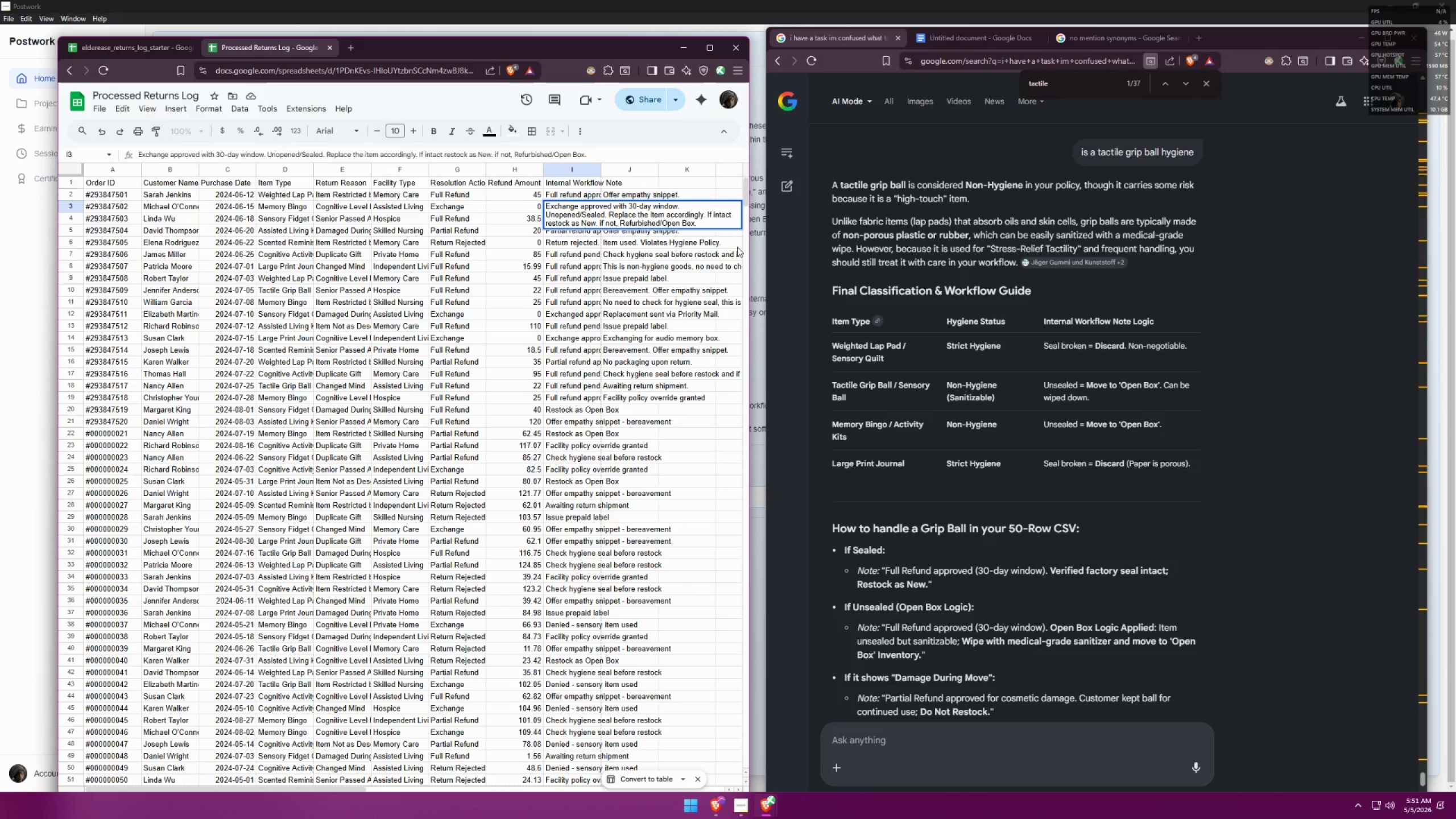 
type(restoa)
key(Backspace)
type(ck as )
 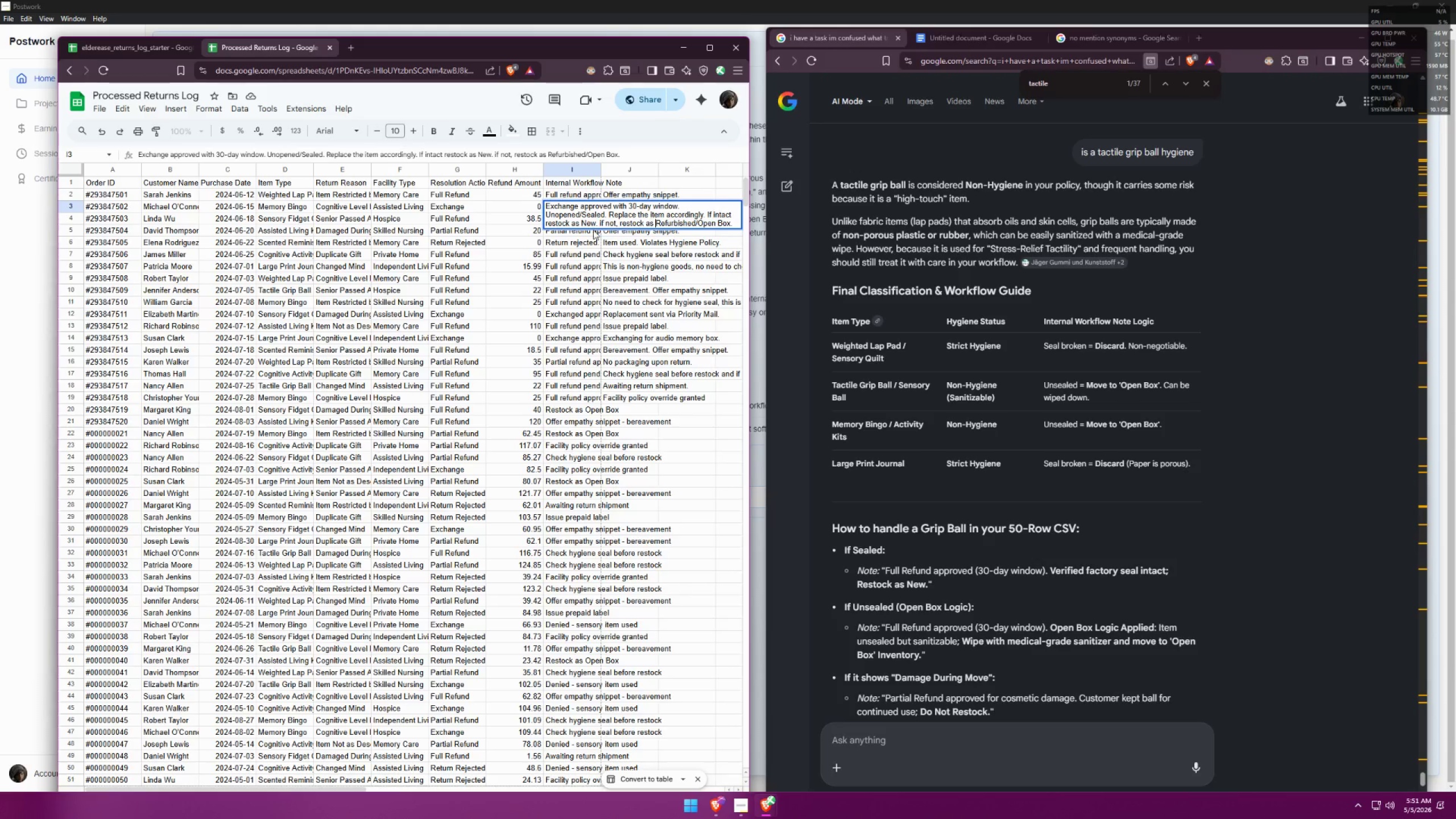 
left_click([570, 274])
 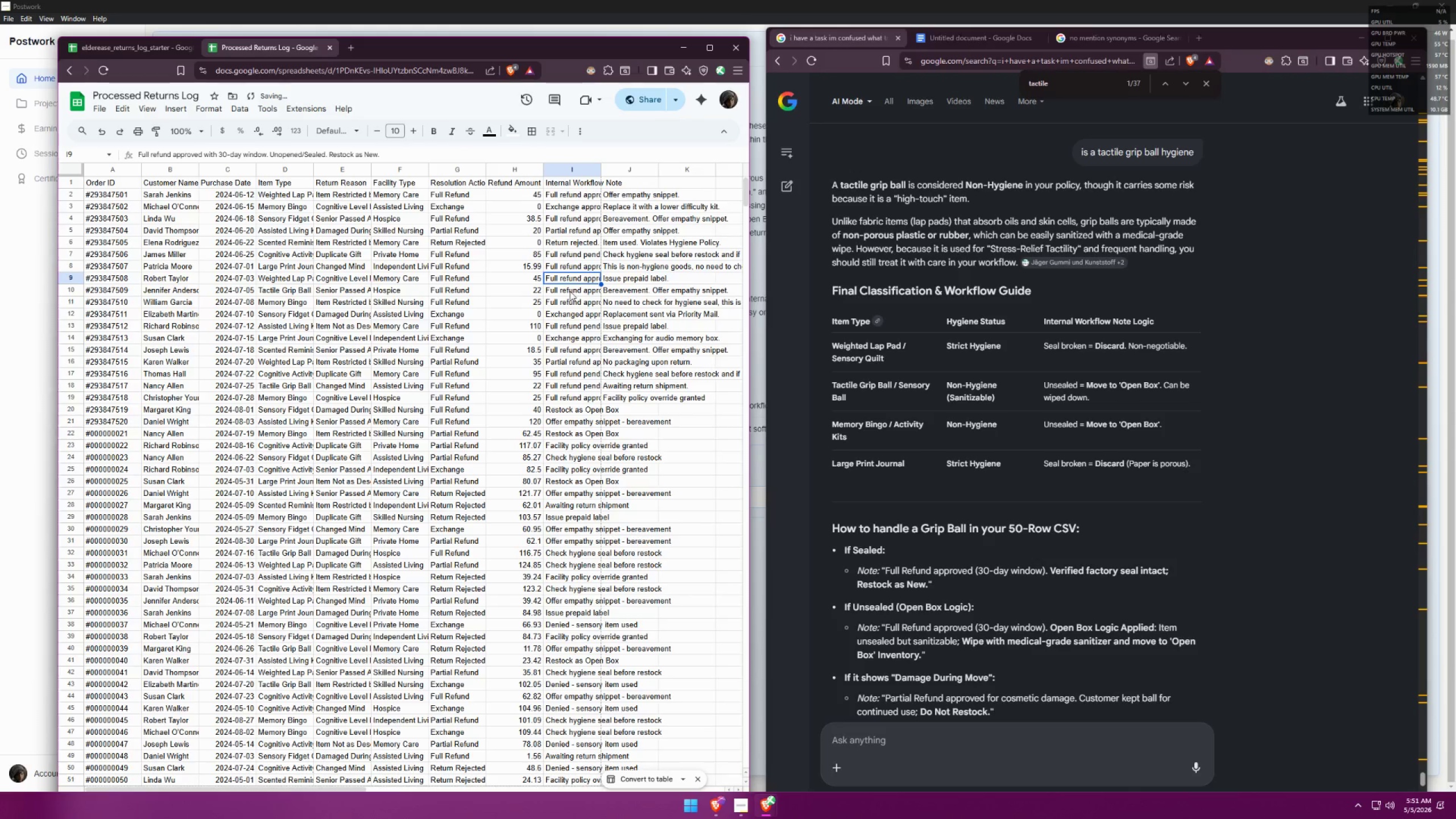 
left_click([570, 295])
 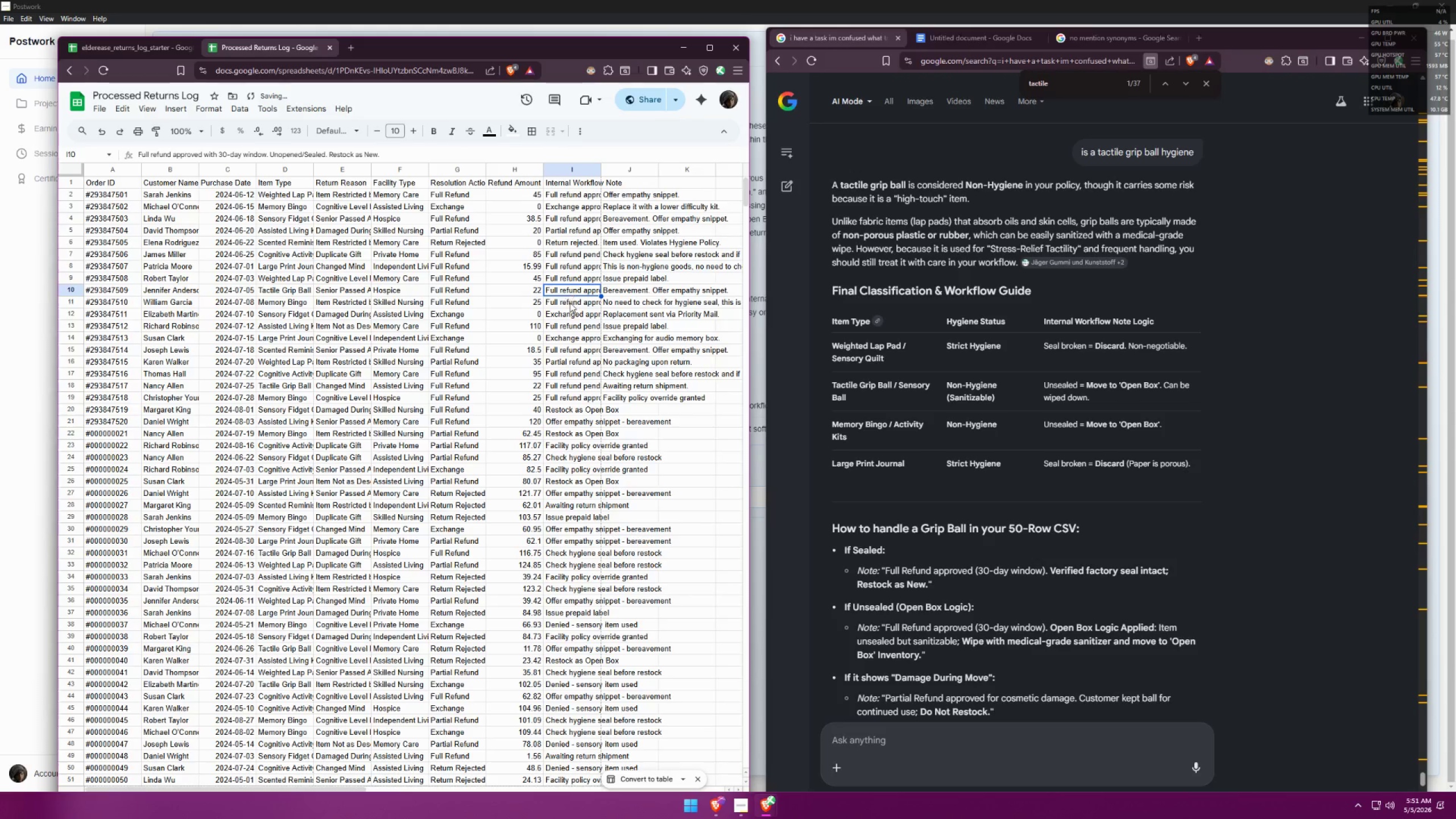 
left_click([568, 315])
 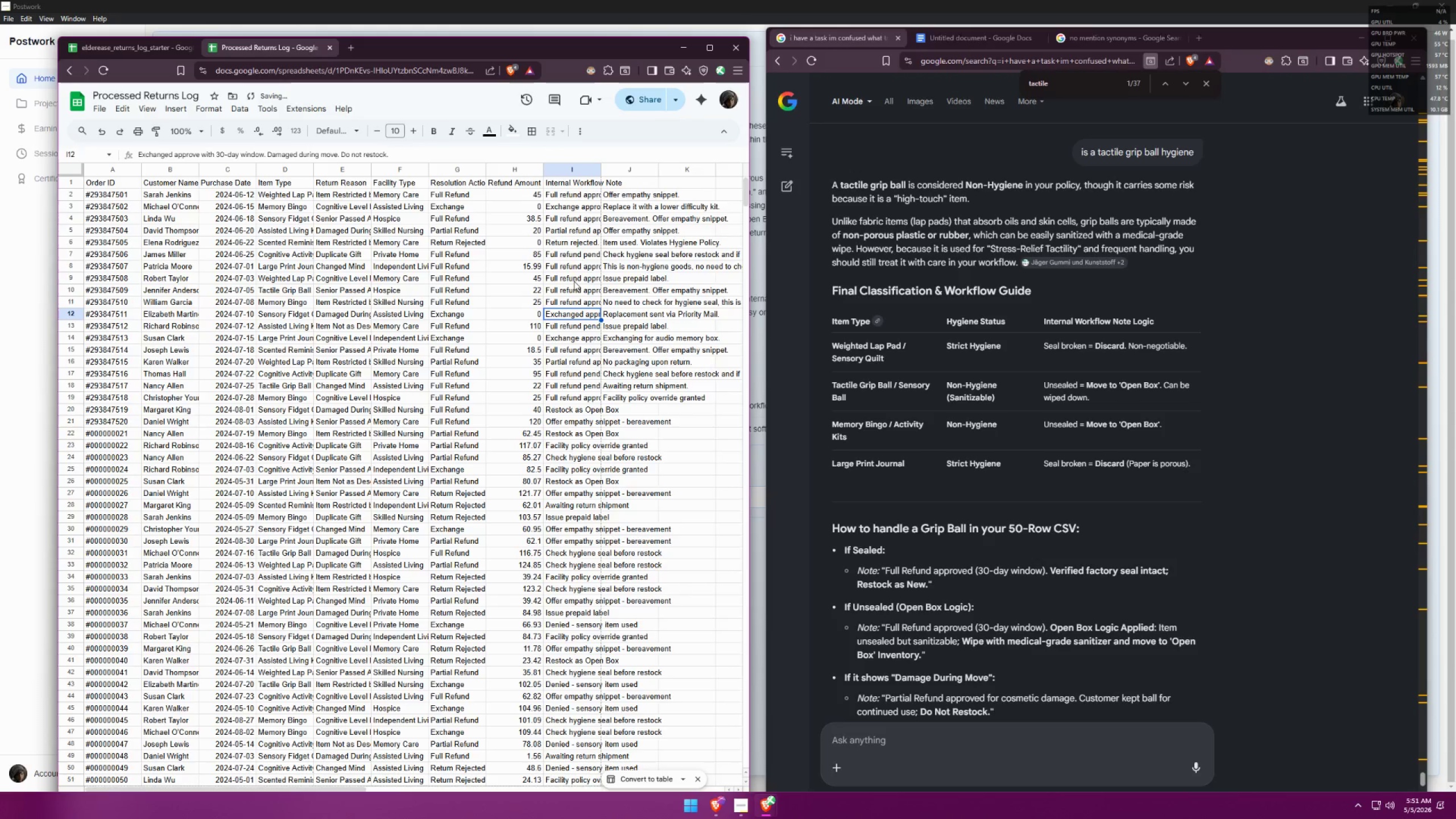 
left_click([574, 251])
 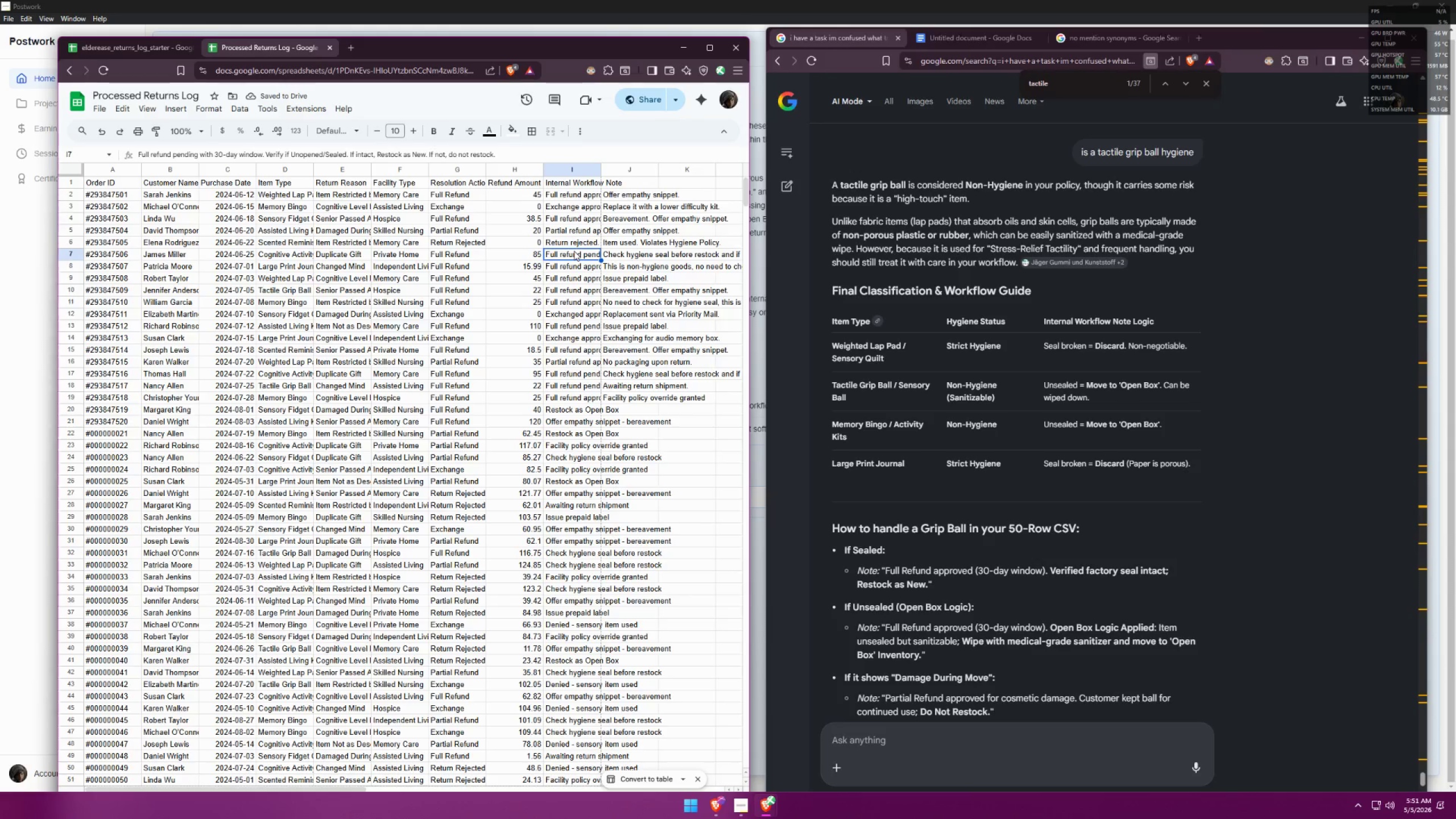 
left_click([562, 240])
 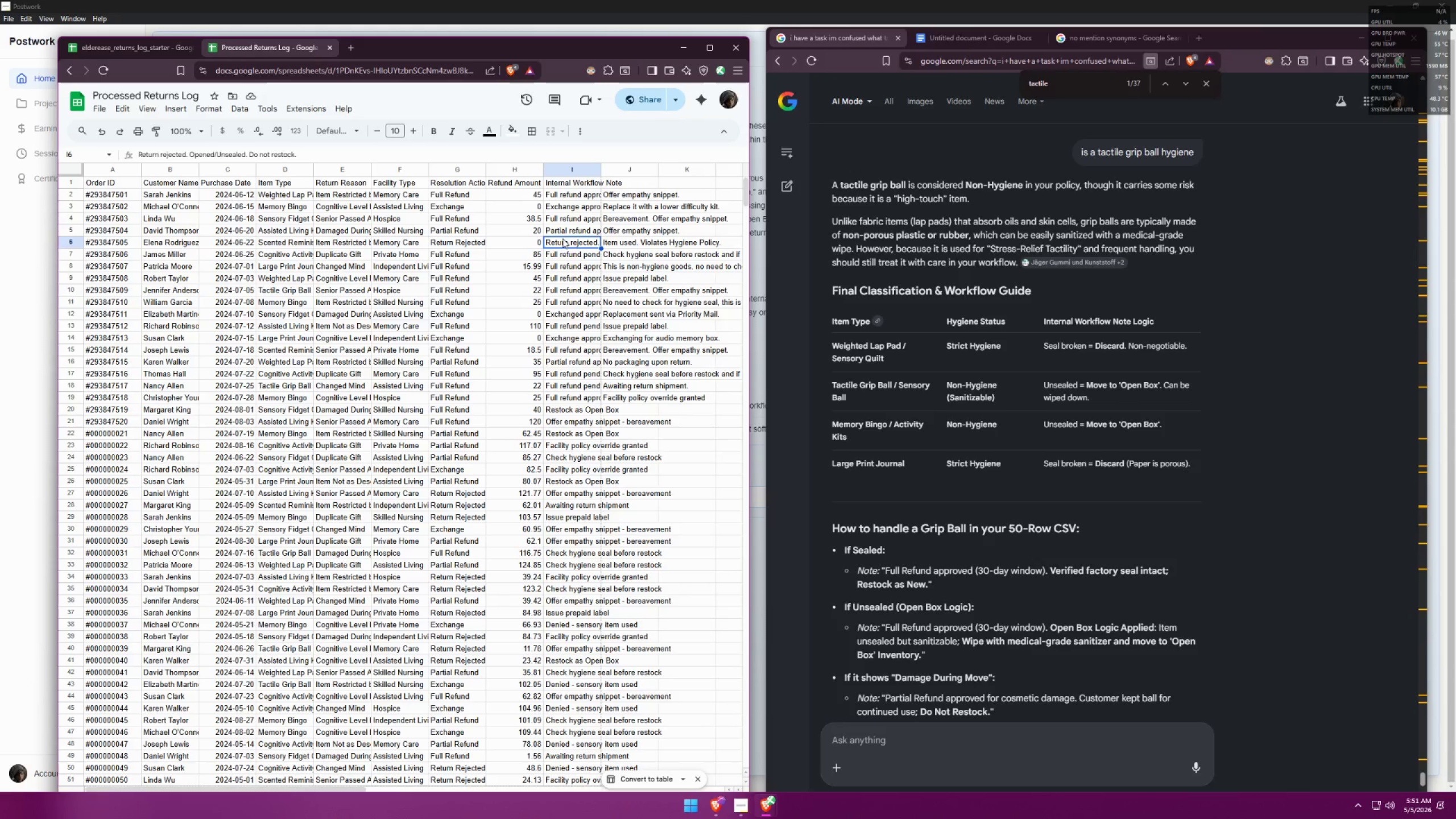 
left_click([565, 231])
 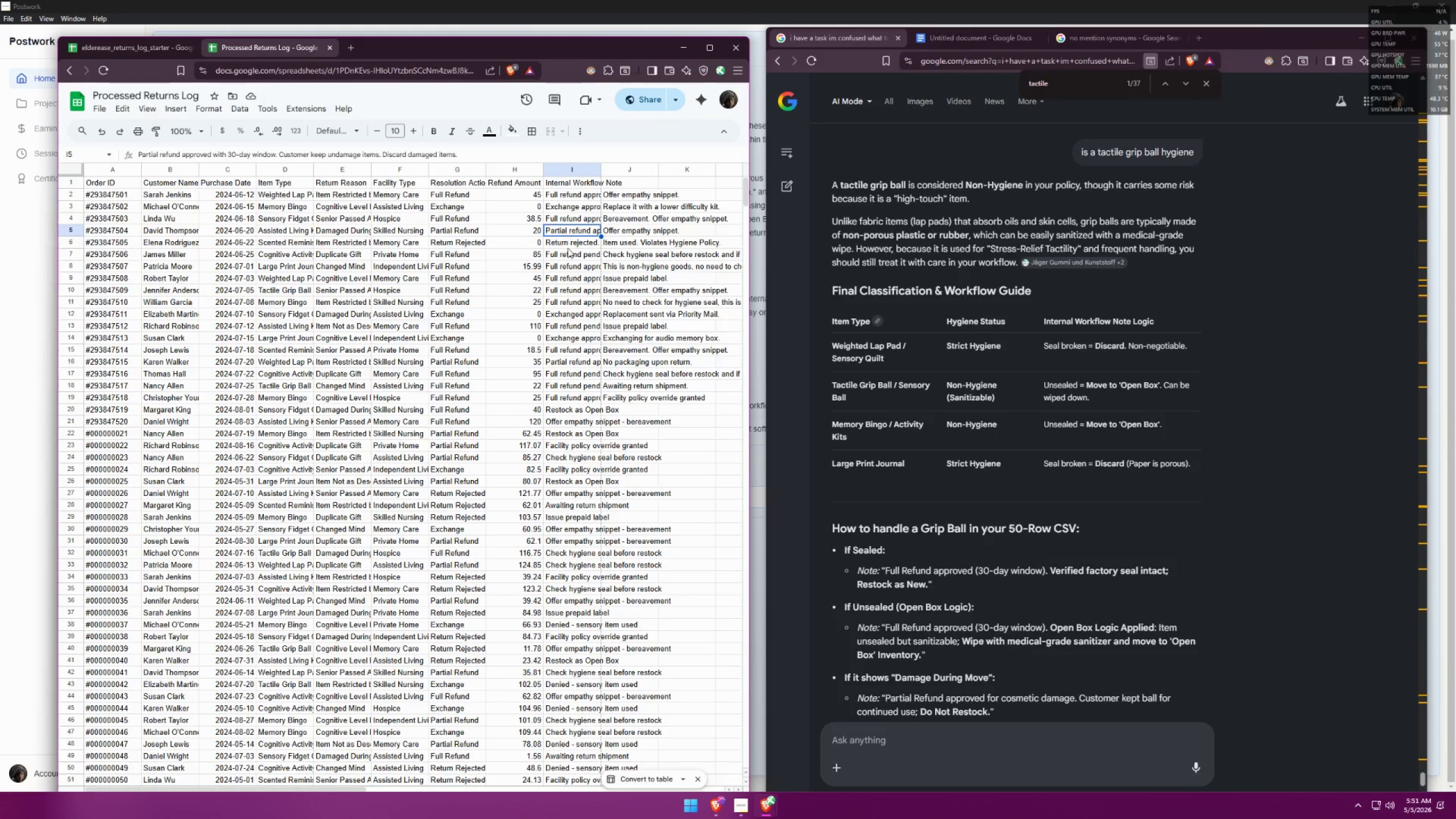 
double_click([569, 255])
 